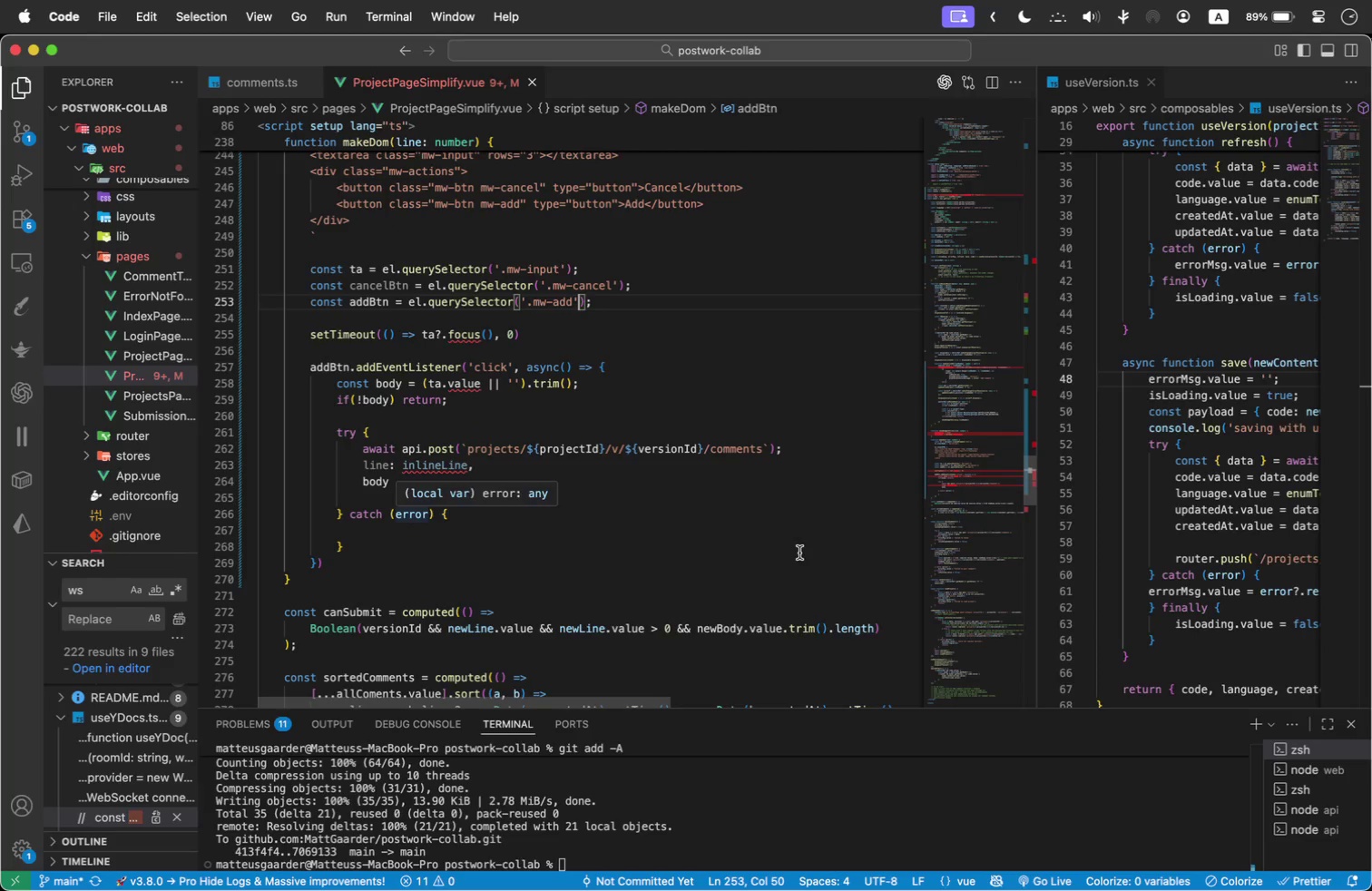 
scroll: coordinate [742, 426], scroll_direction: up, amount: 1.0
 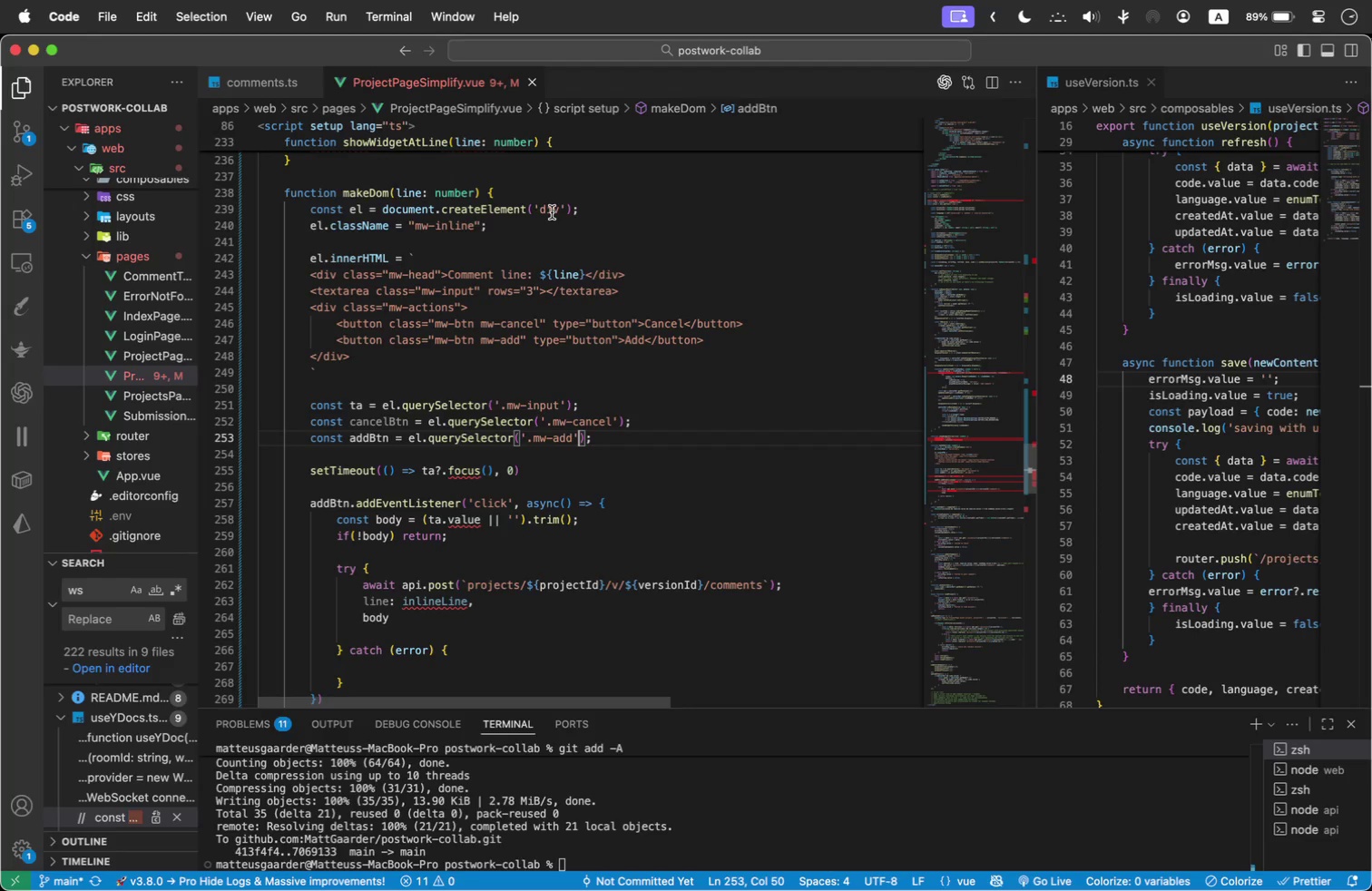 
wait(21.8)
 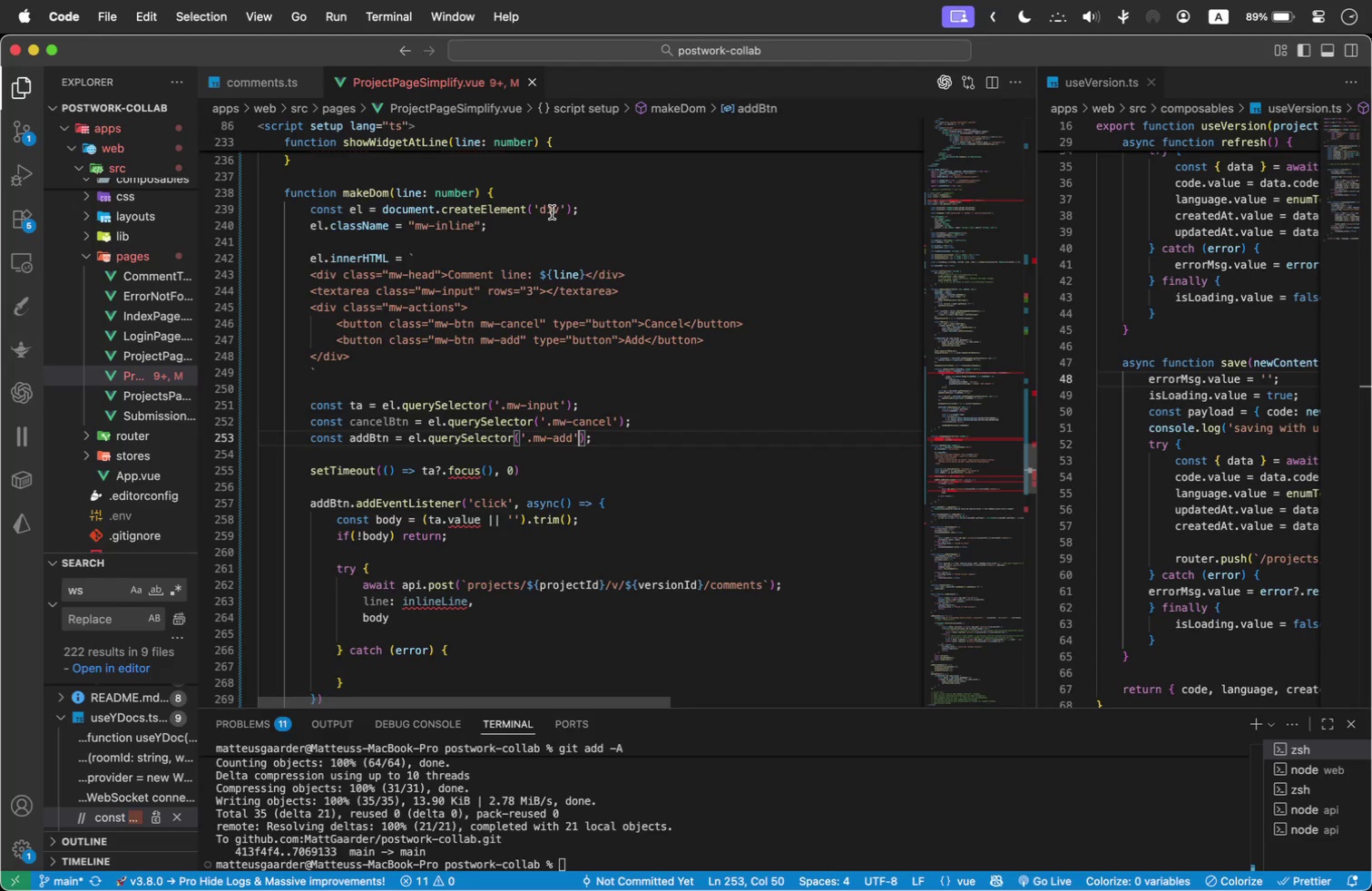 
scroll: coordinate [464, 283], scroll_direction: up, amount: 1.0
 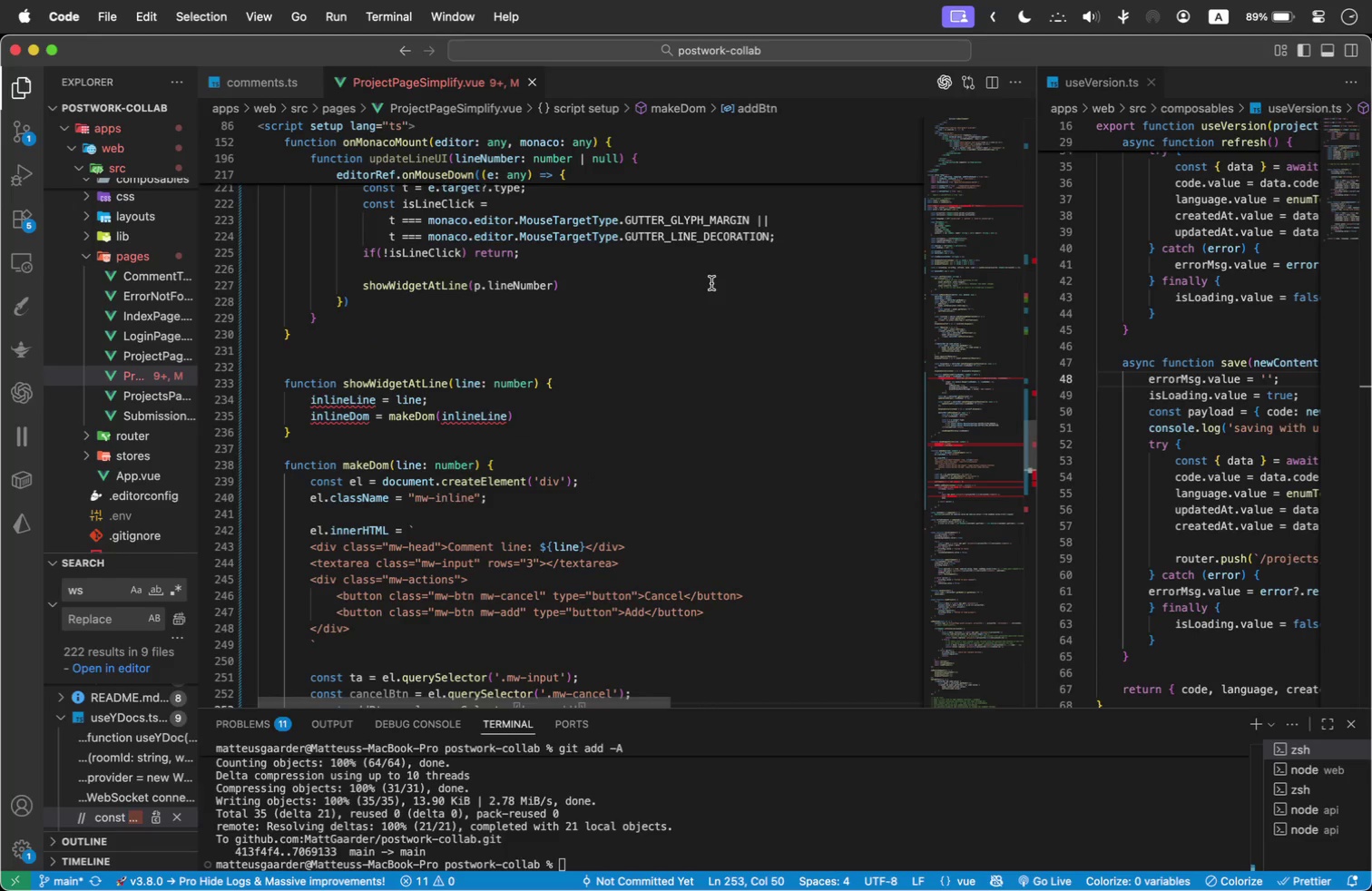 
wait(7.21)
 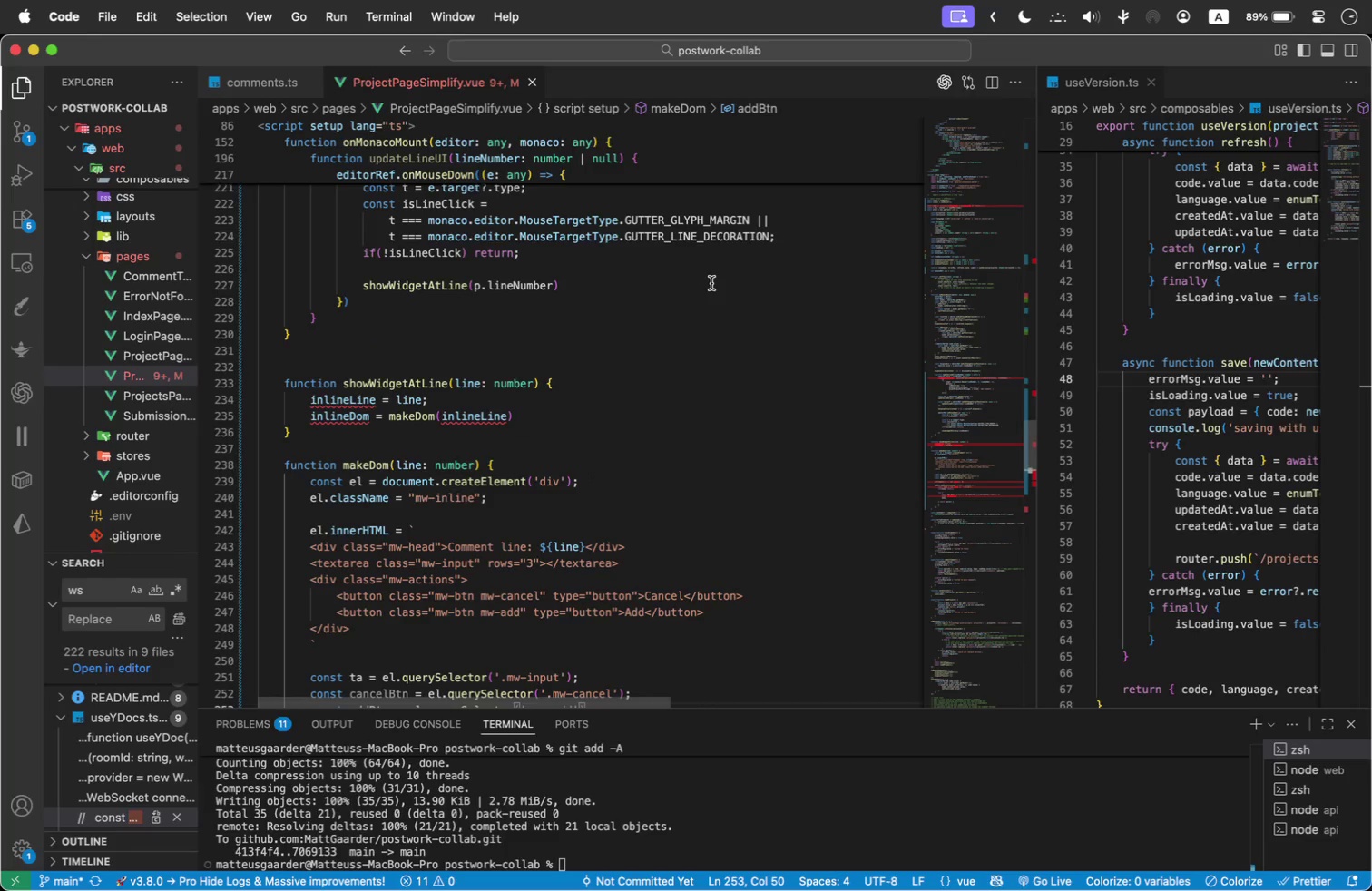 
scroll: coordinate [510, 288], scroll_direction: up, amount: 3.0
 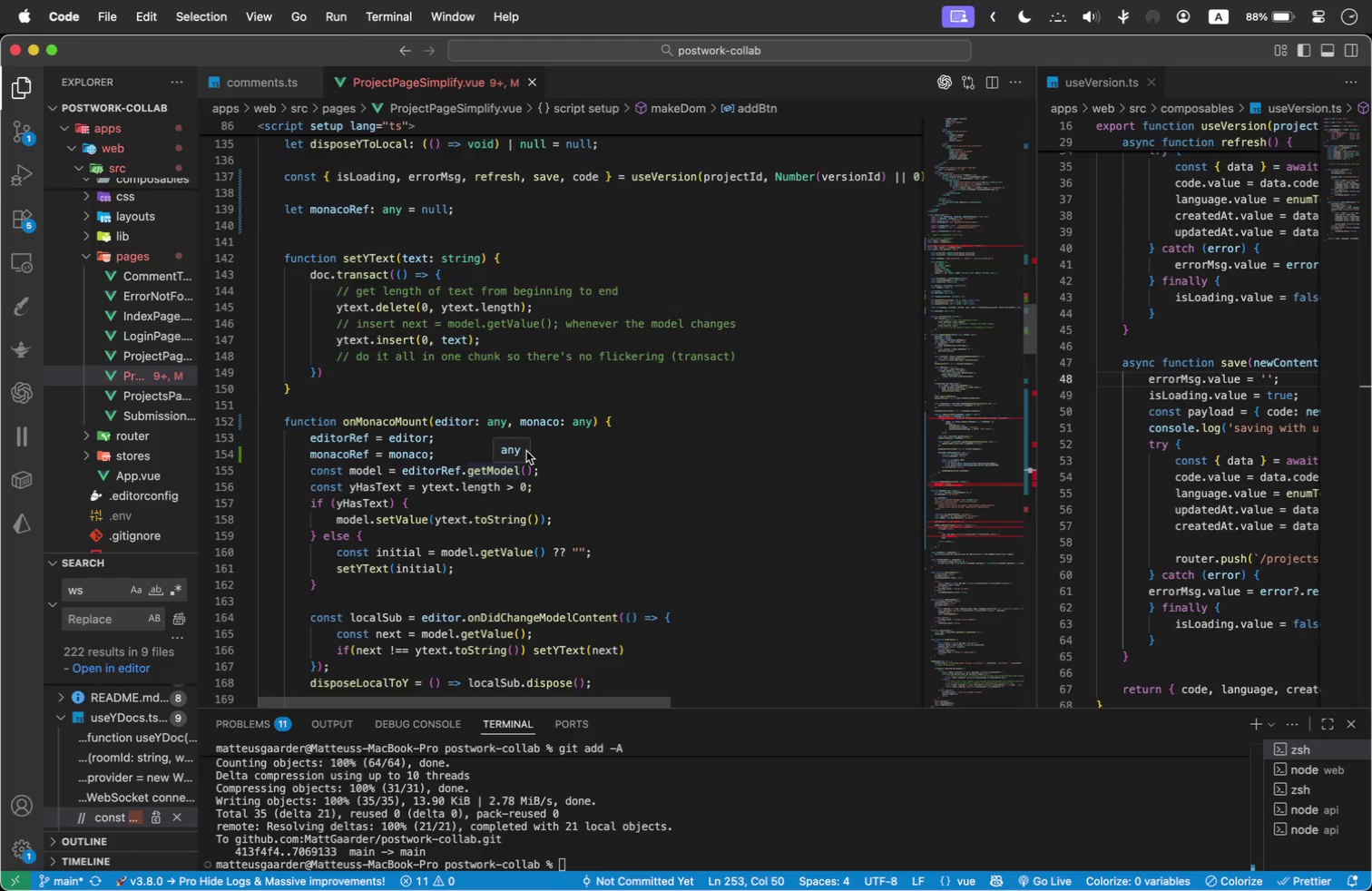 
wait(30.3)
 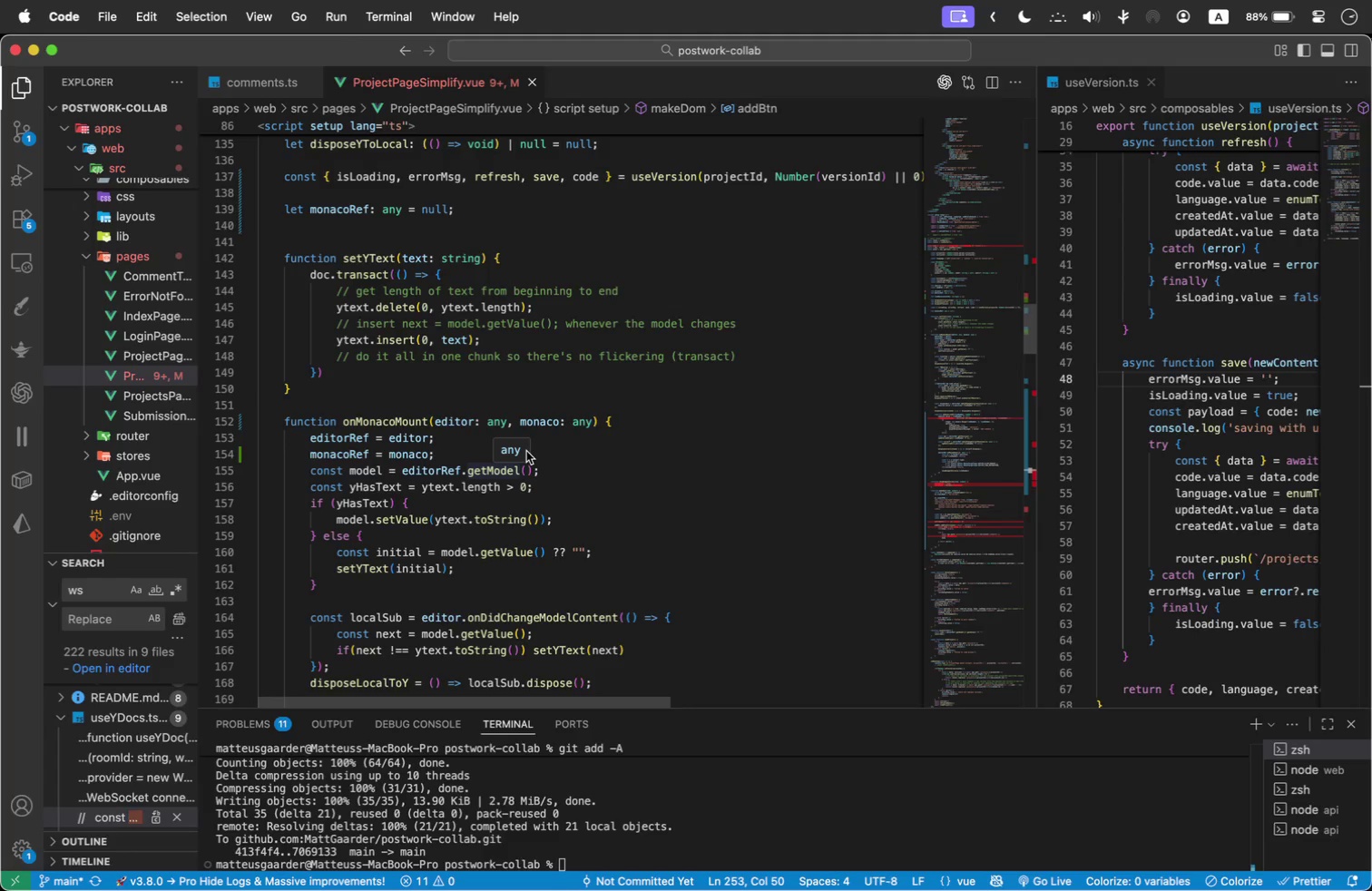 
scroll: coordinate [608, 449], scroll_direction: down, amount: 2.0
 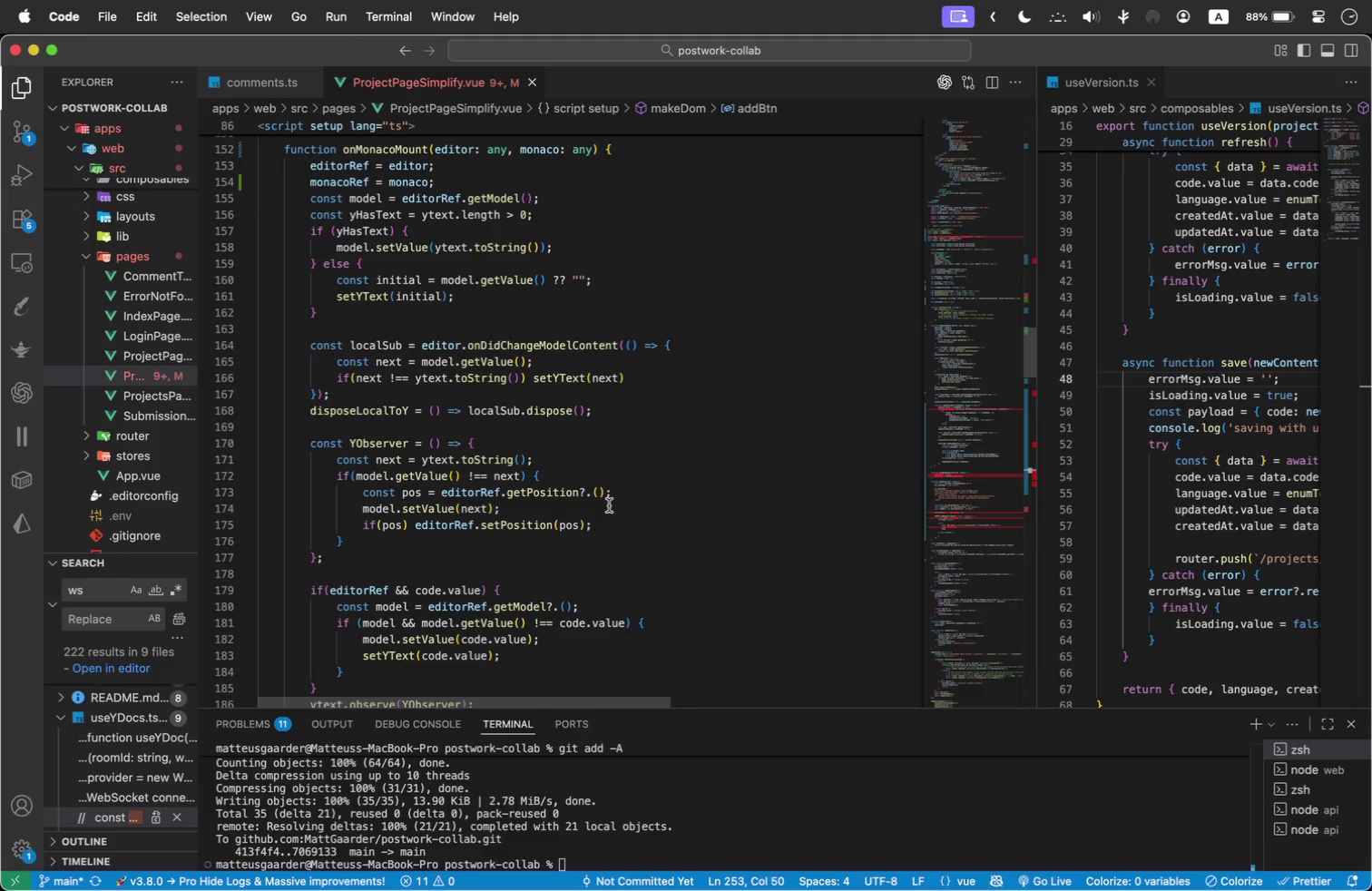 
wait(6.06)
 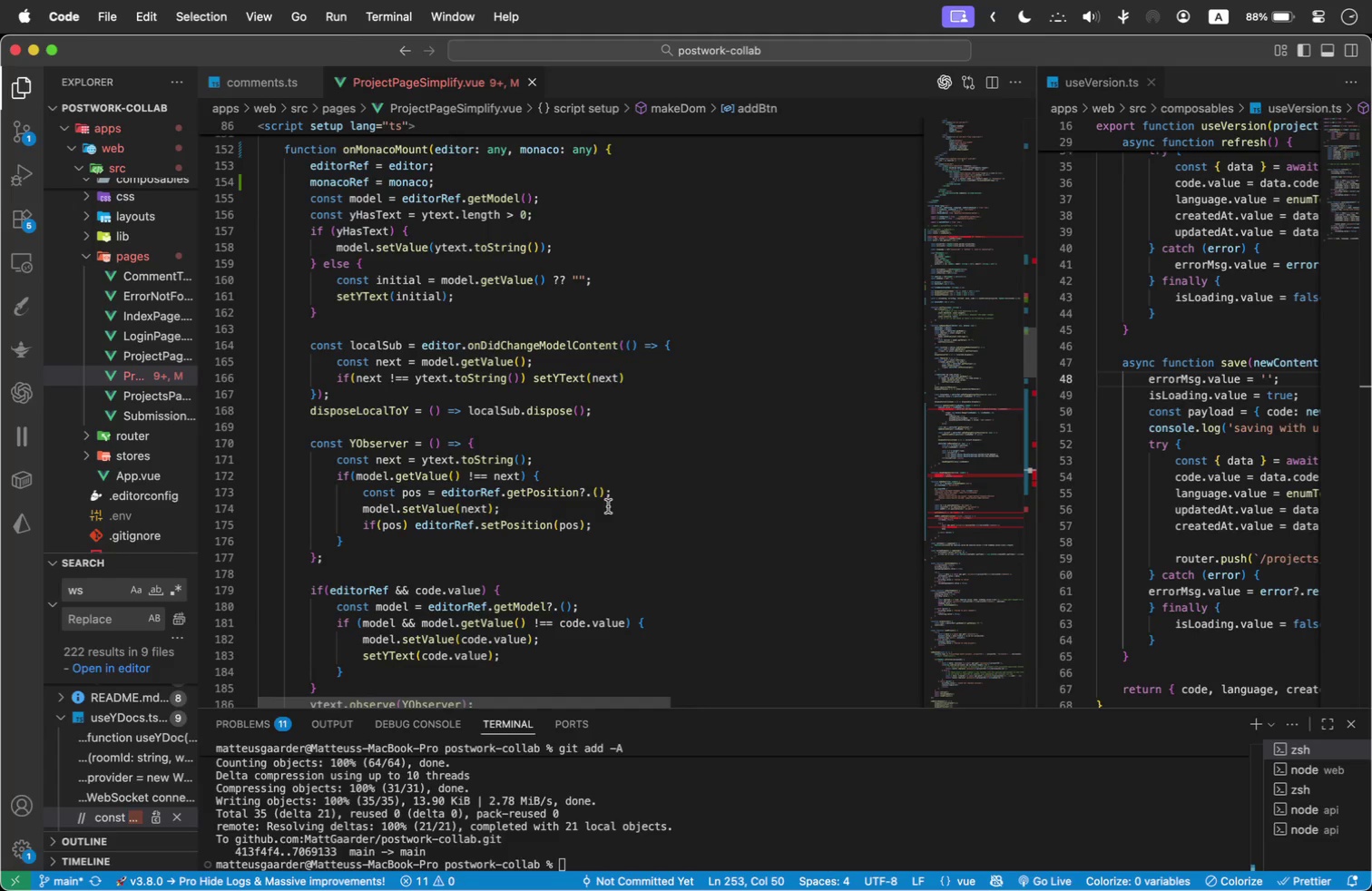 
scroll: coordinate [609, 505], scroll_direction: down, amount: 2.0
 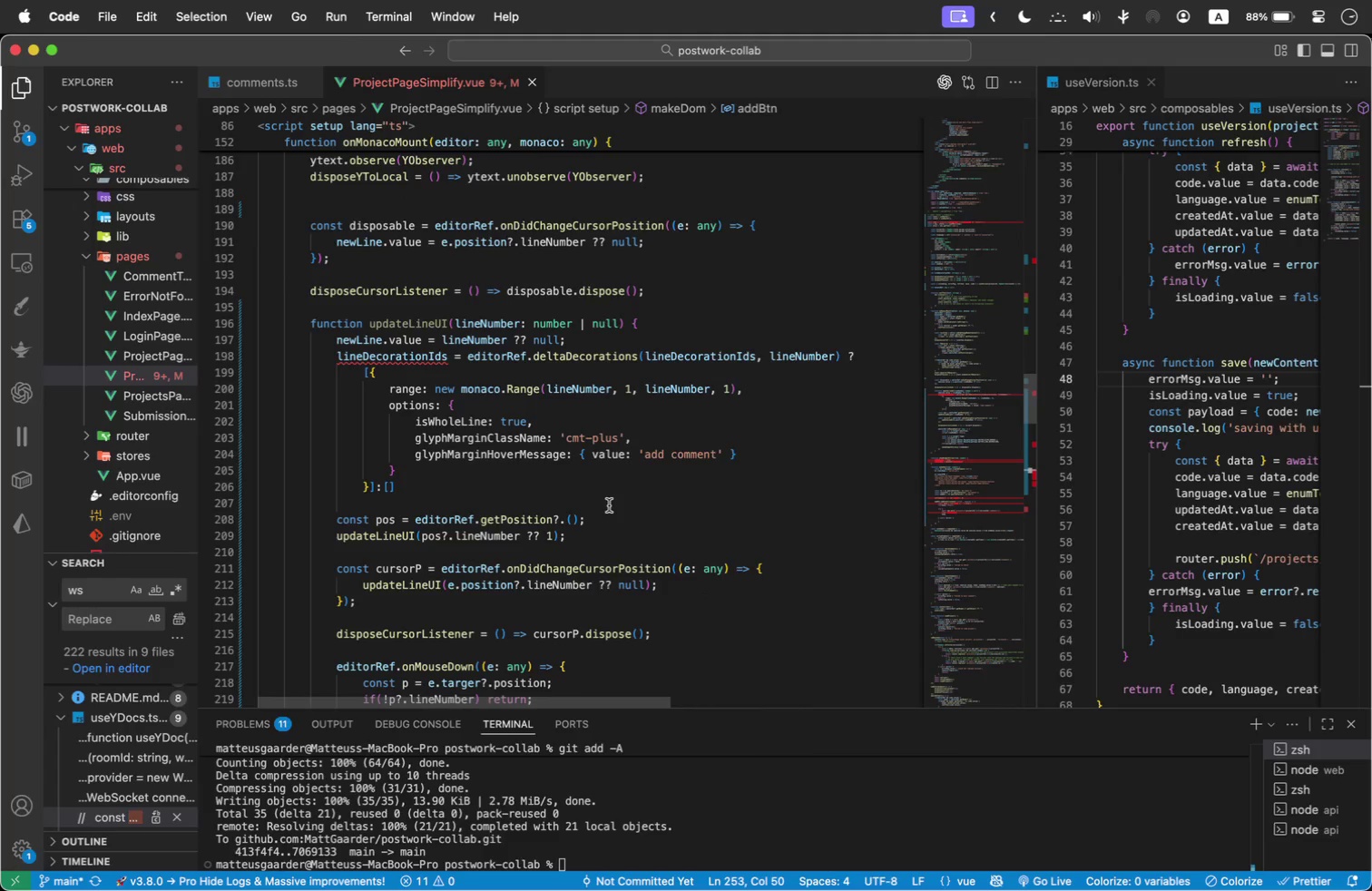 
scroll: coordinate [609, 505], scroll_direction: up, amount: 3.0
 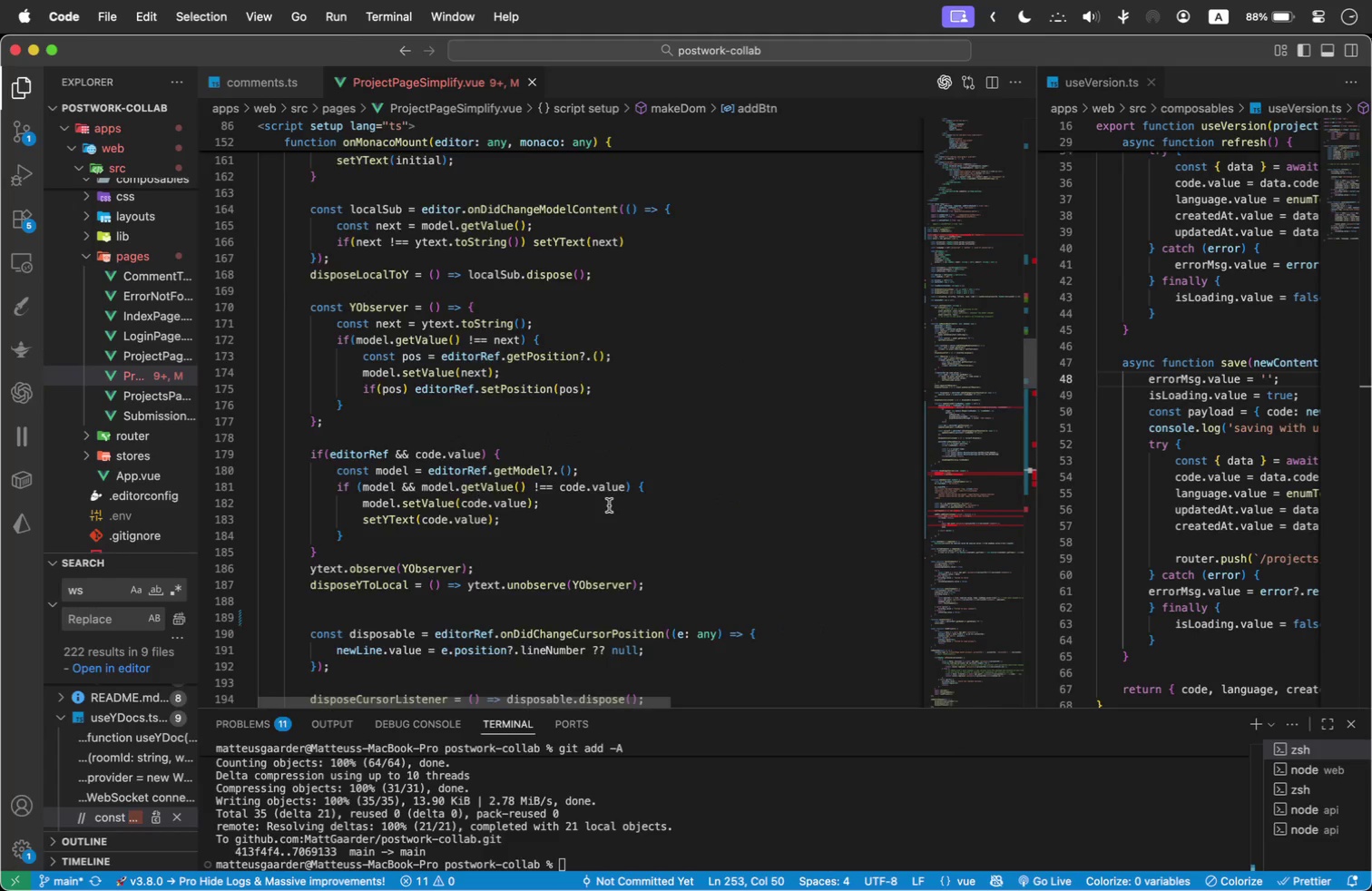 
scroll: coordinate [609, 505], scroll_direction: down, amount: 3.0
 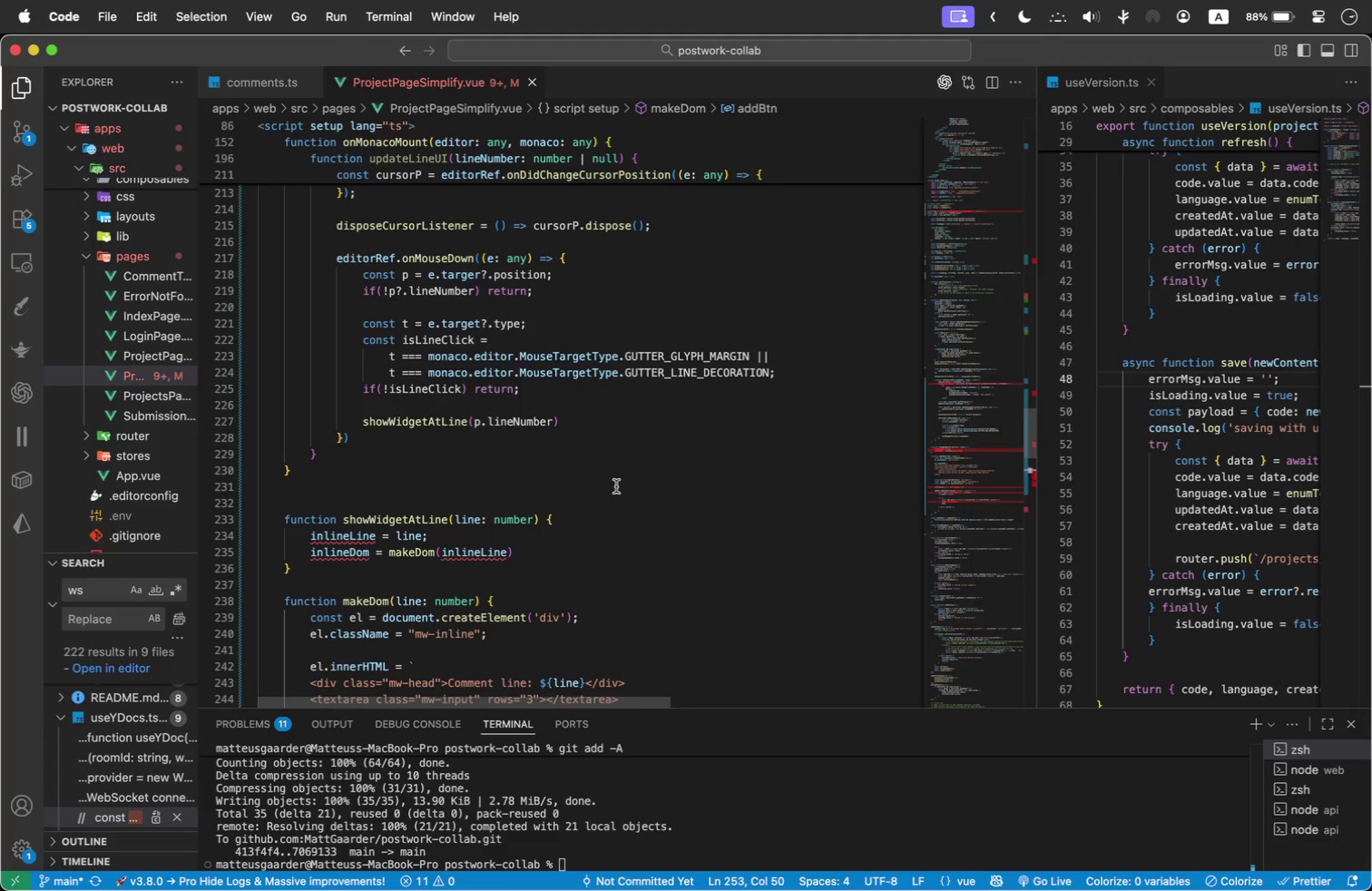 
wait(26.31)
 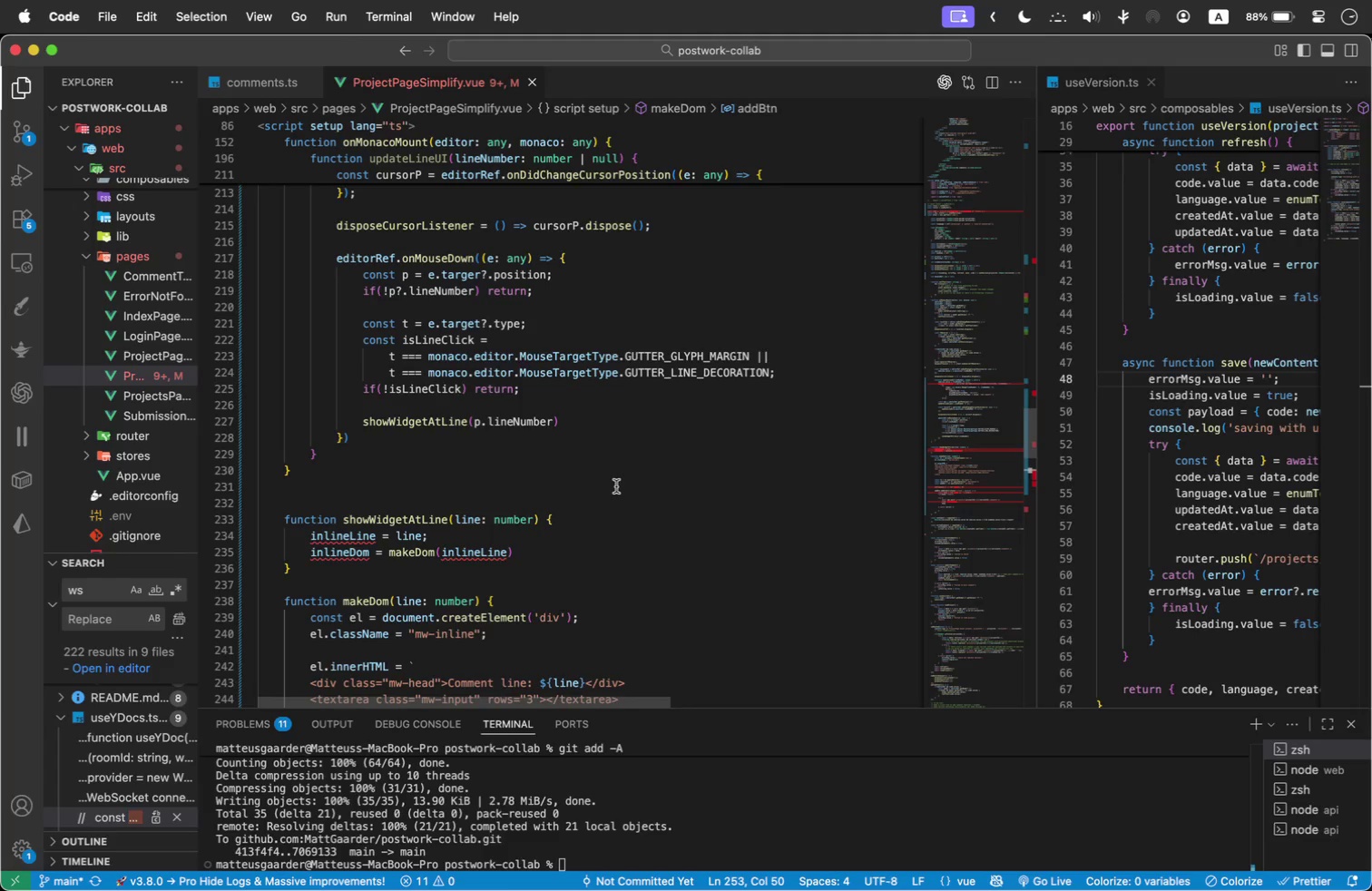 
scroll: coordinate [440, 446], scroll_direction: up, amount: 11.0
 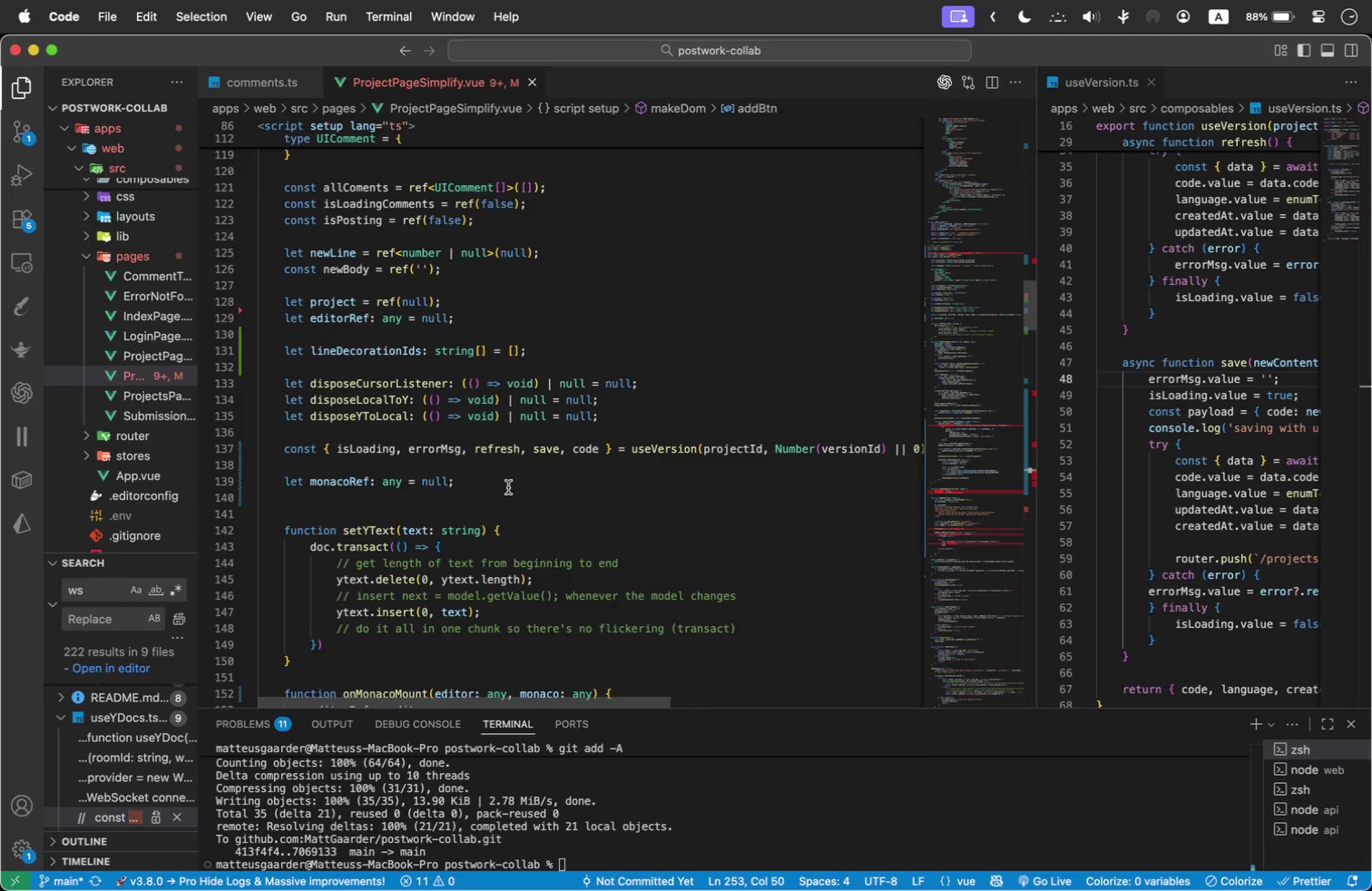 
left_click([496, 471])
 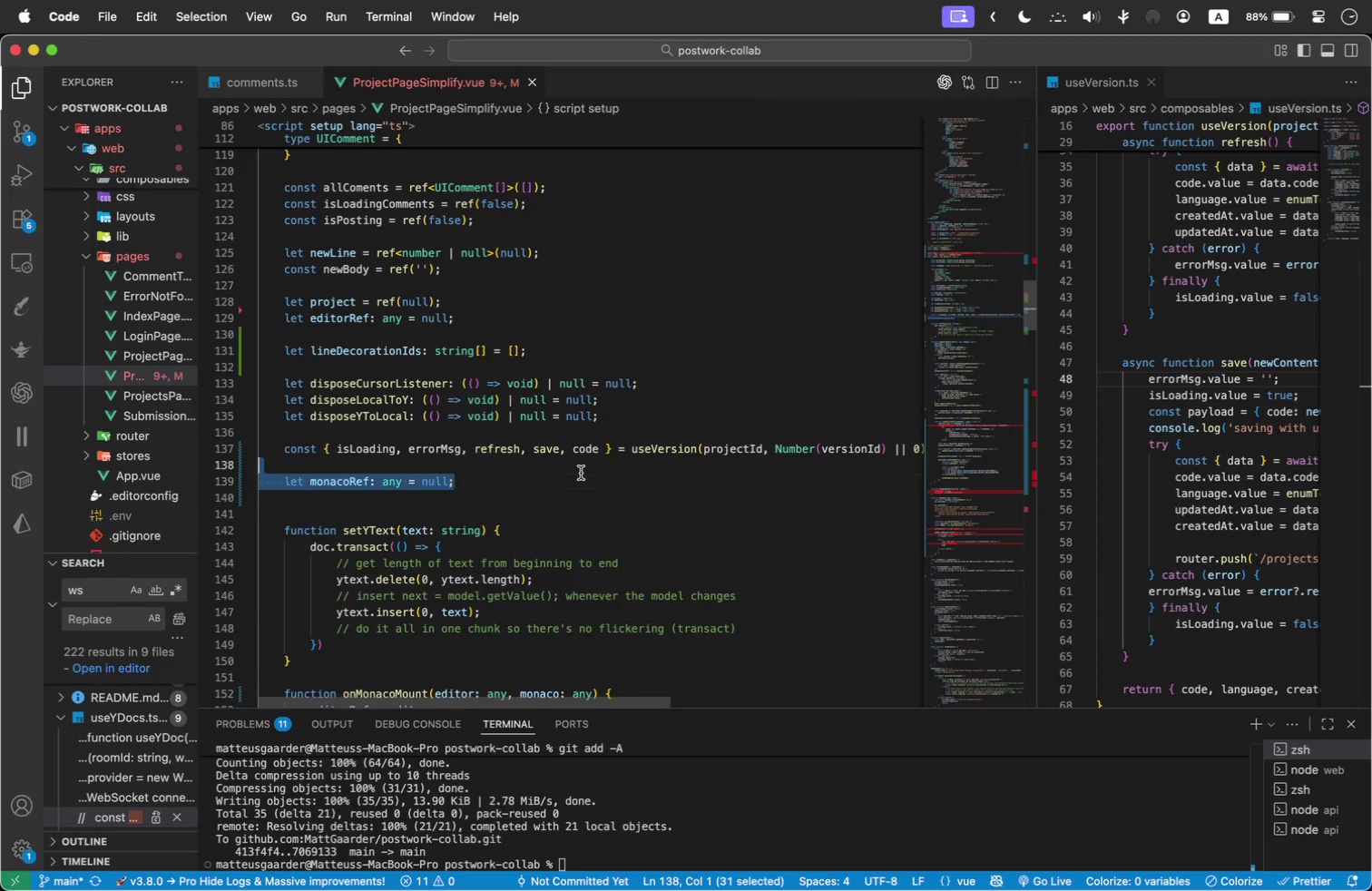 
left_click([534, 485])
 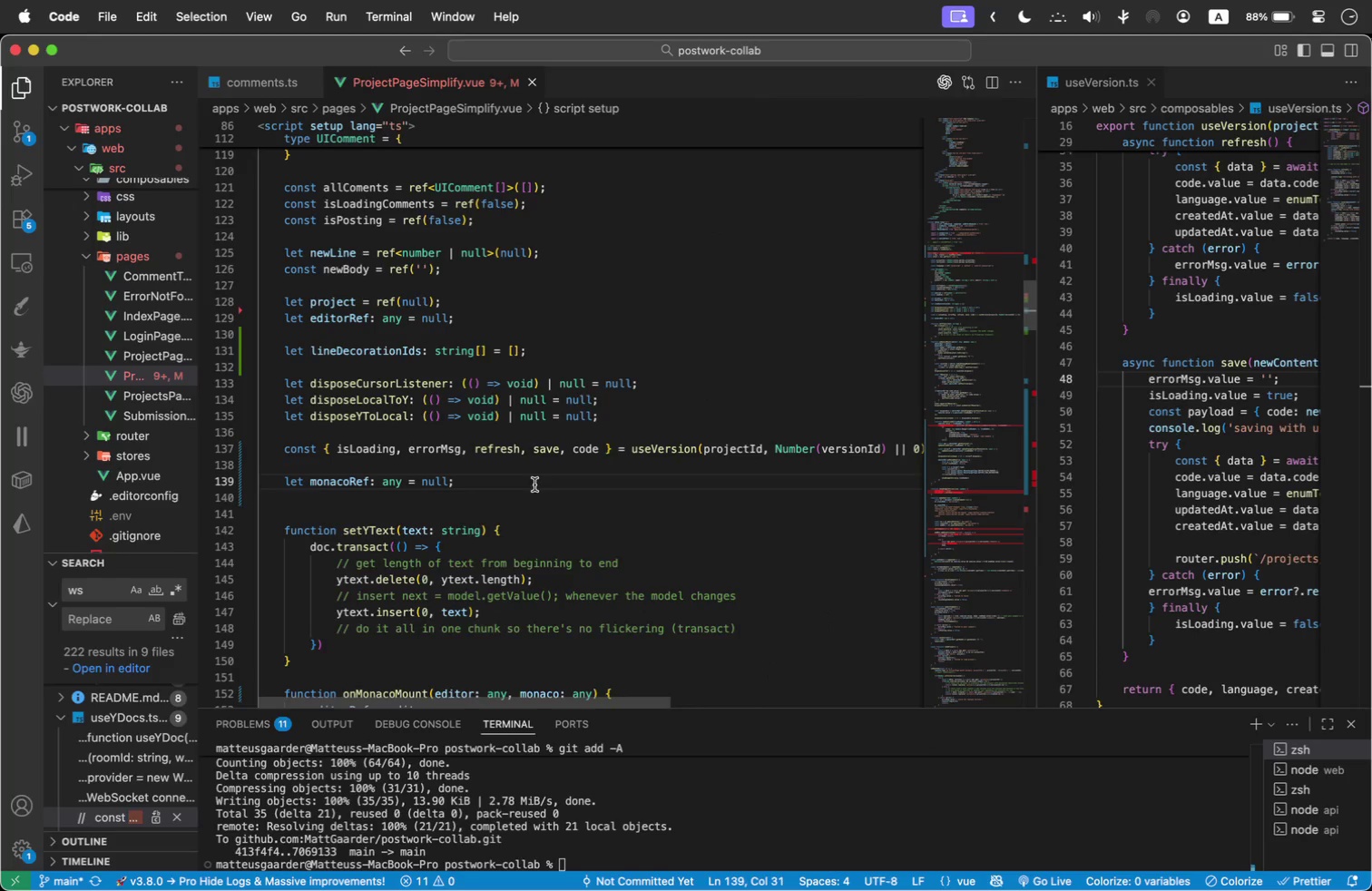 
key(Enter)
 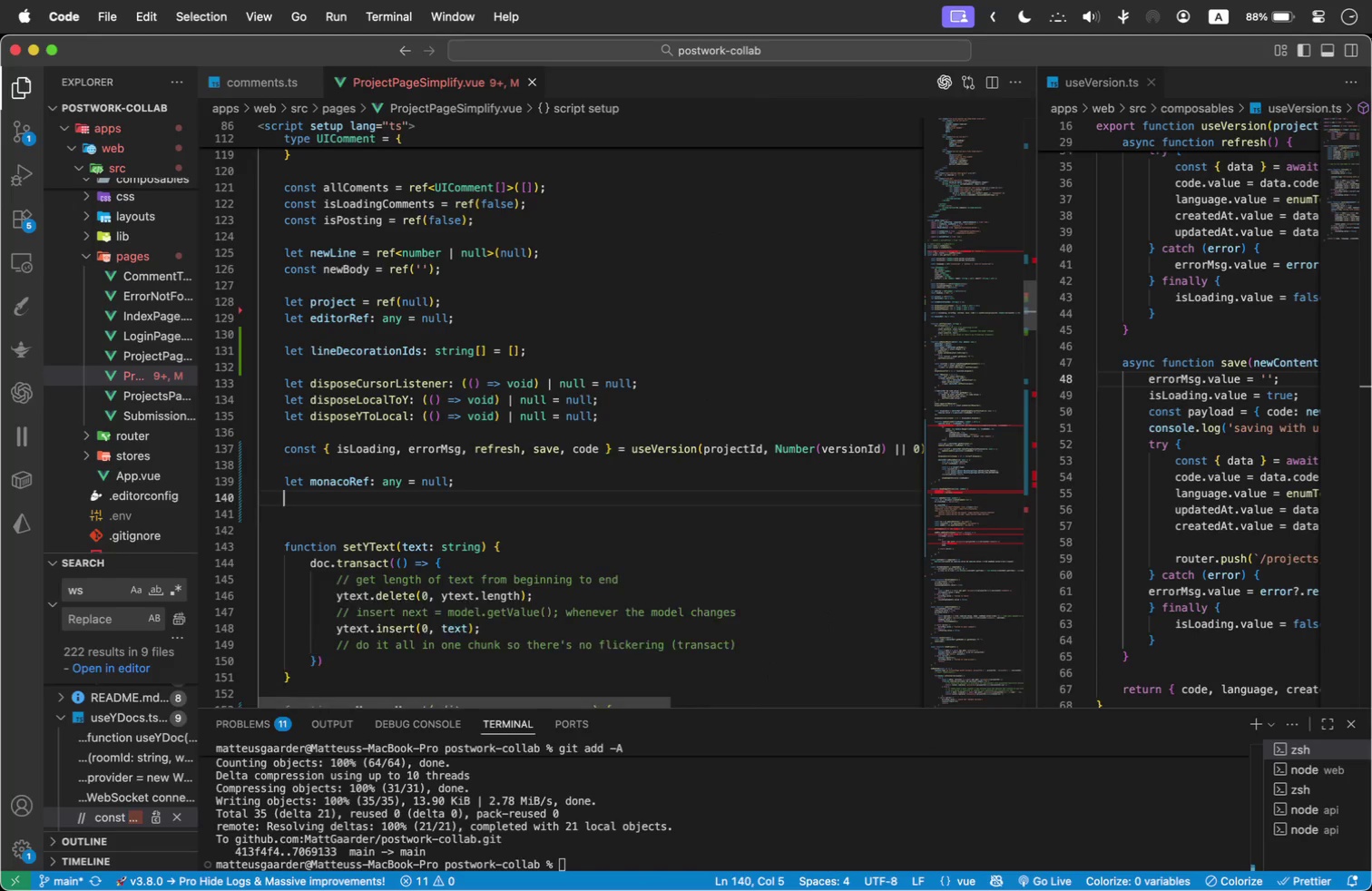 
key(Enter)
 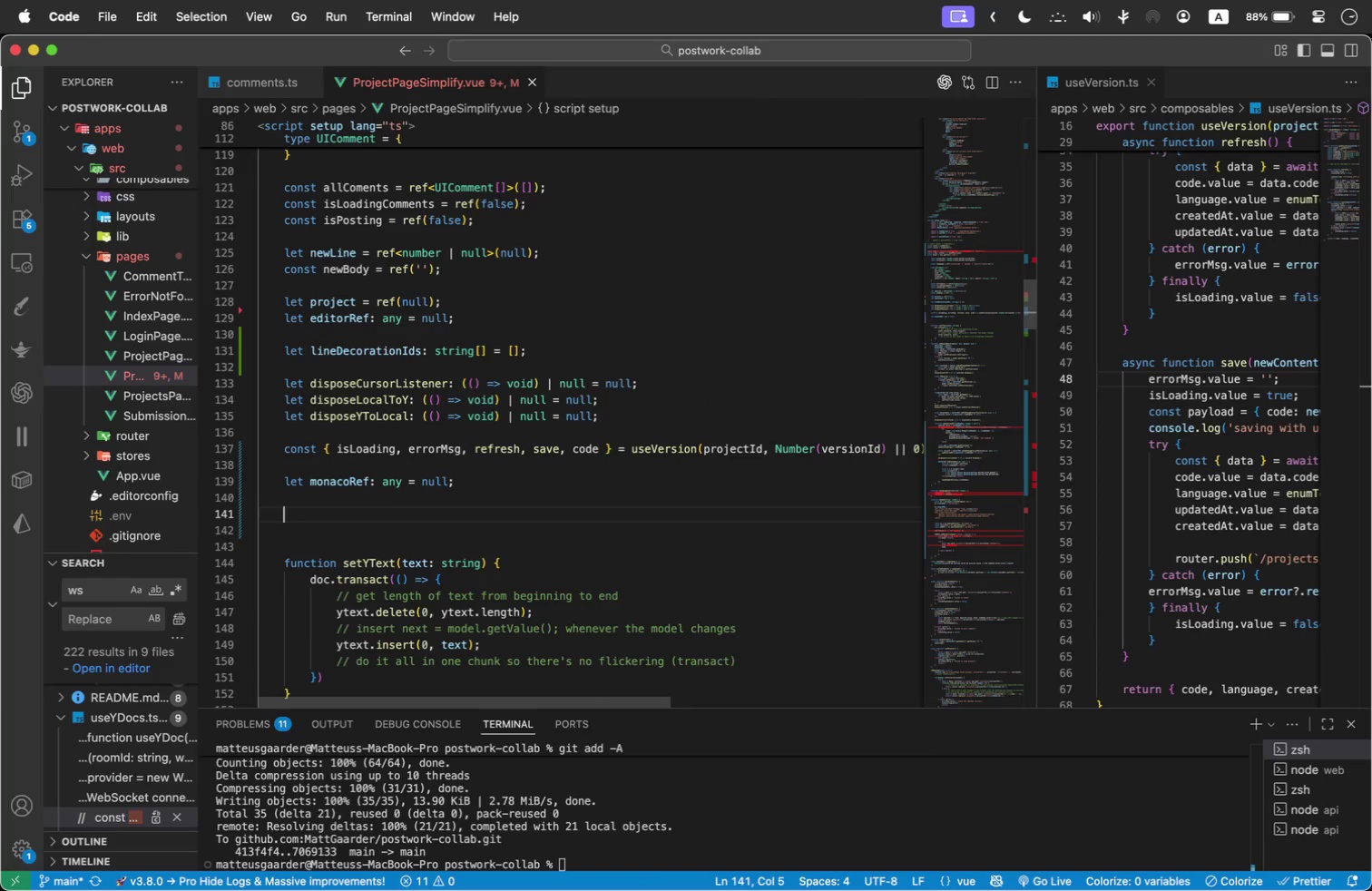 
type(let inli)
 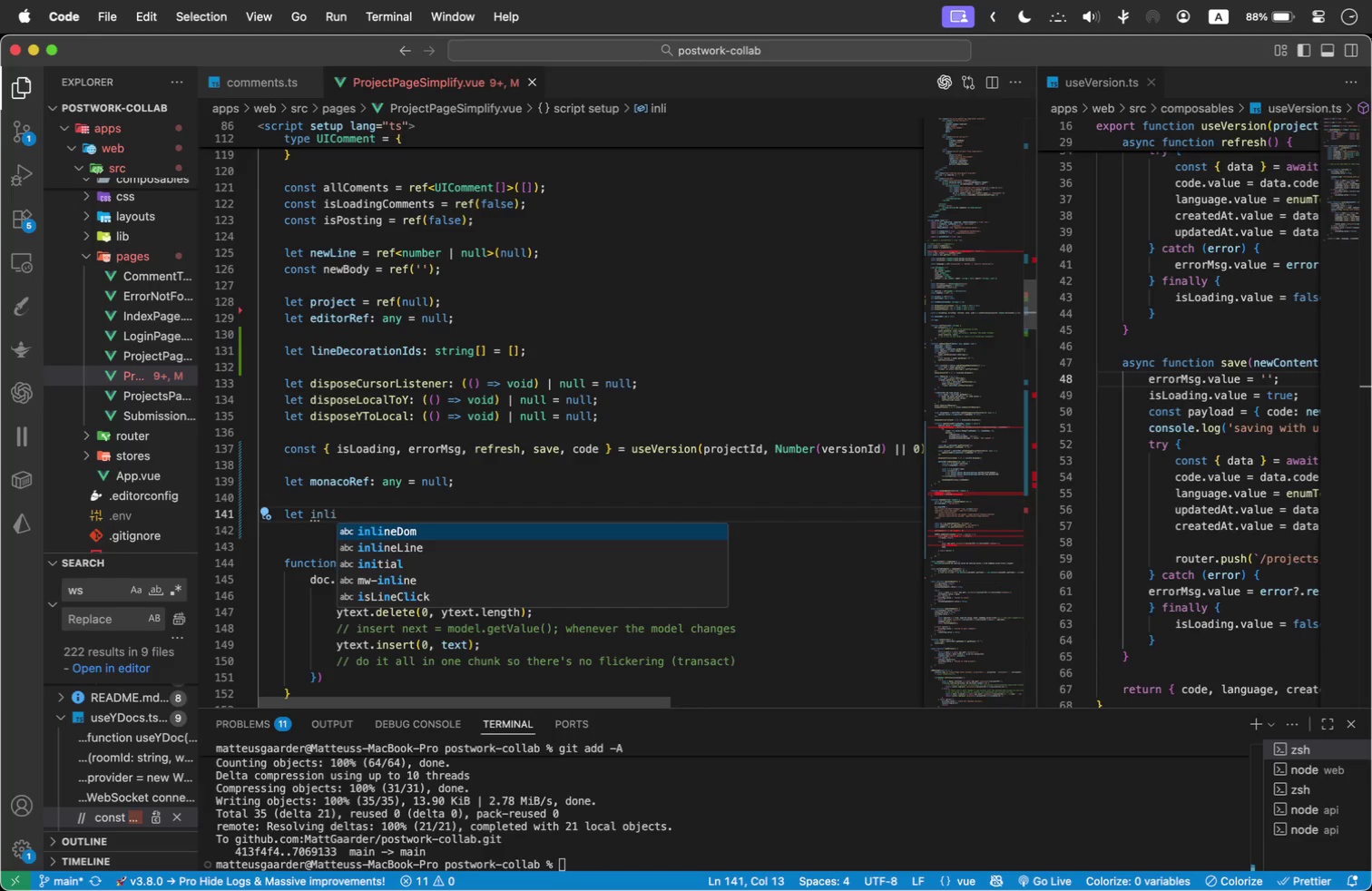 
key(ArrowDown)
 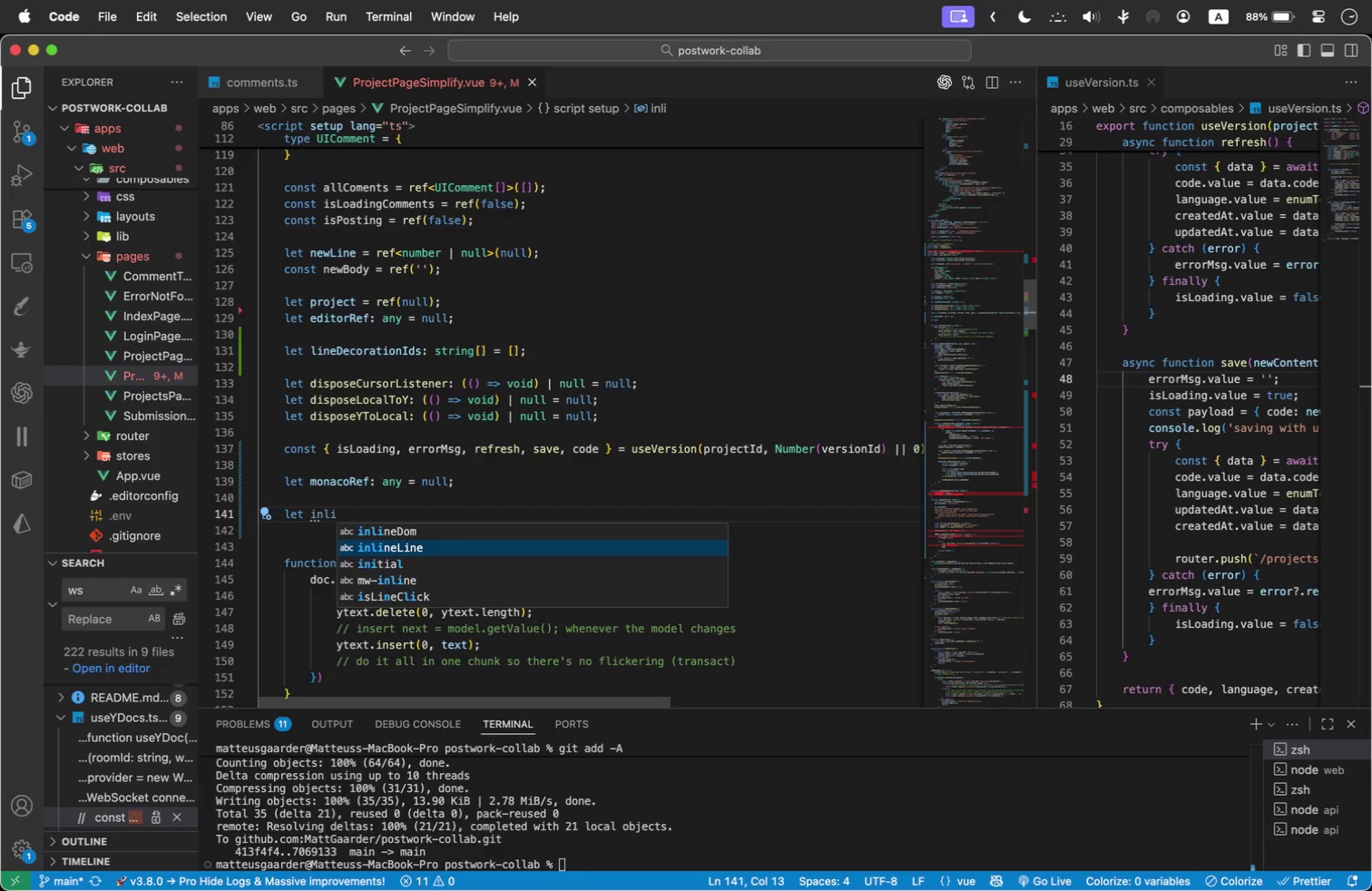 
key(Enter)
 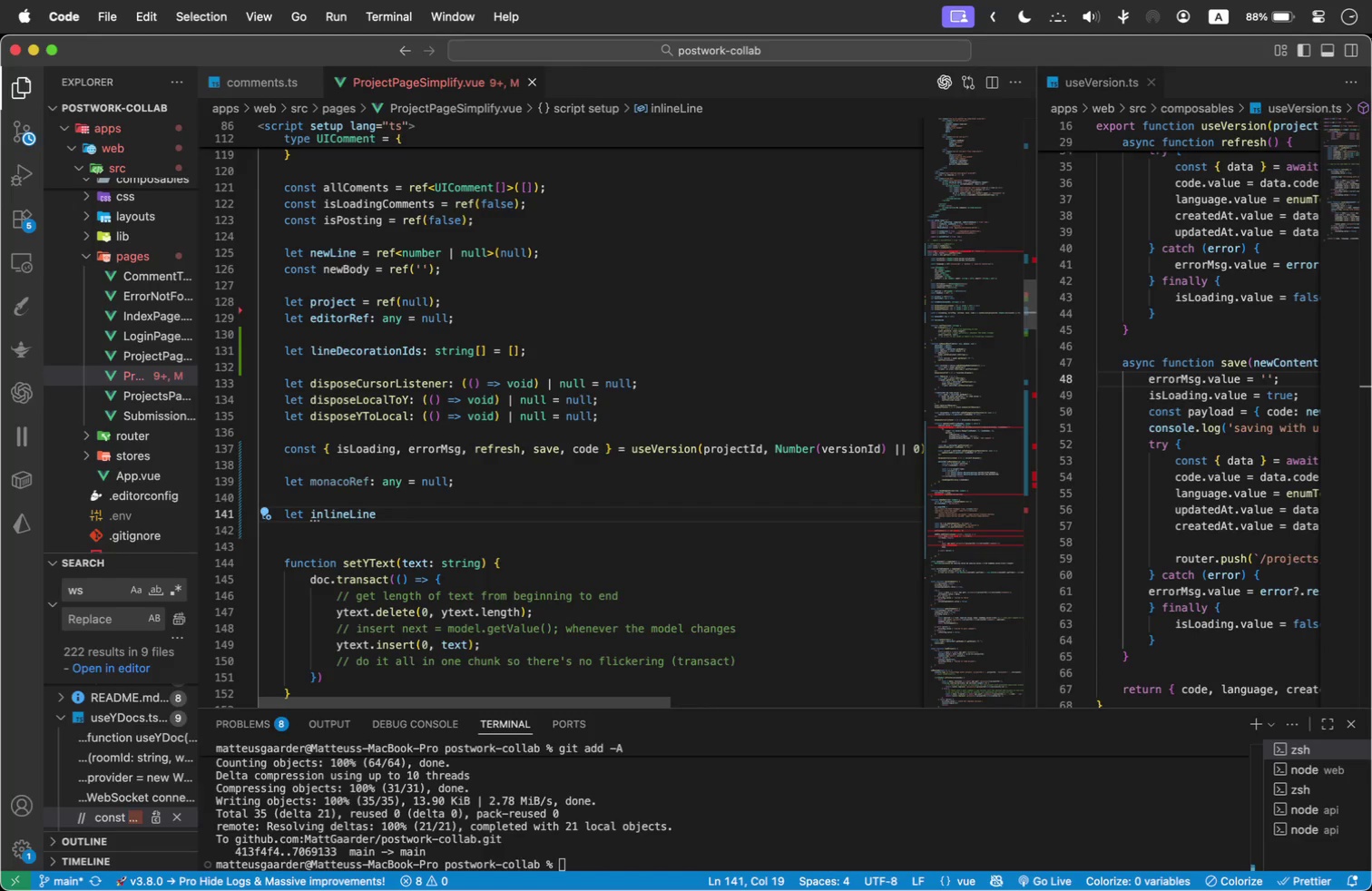 
type(: number ? null = )
key(Backspace)
key(Backspace)
key(Backspace)
key(Backspace)
key(Backspace)
key(Backspace)
key(Backspace)
key(Backspace)
key(Backspace)
type(| null = nu;l)
key(Backspace)
 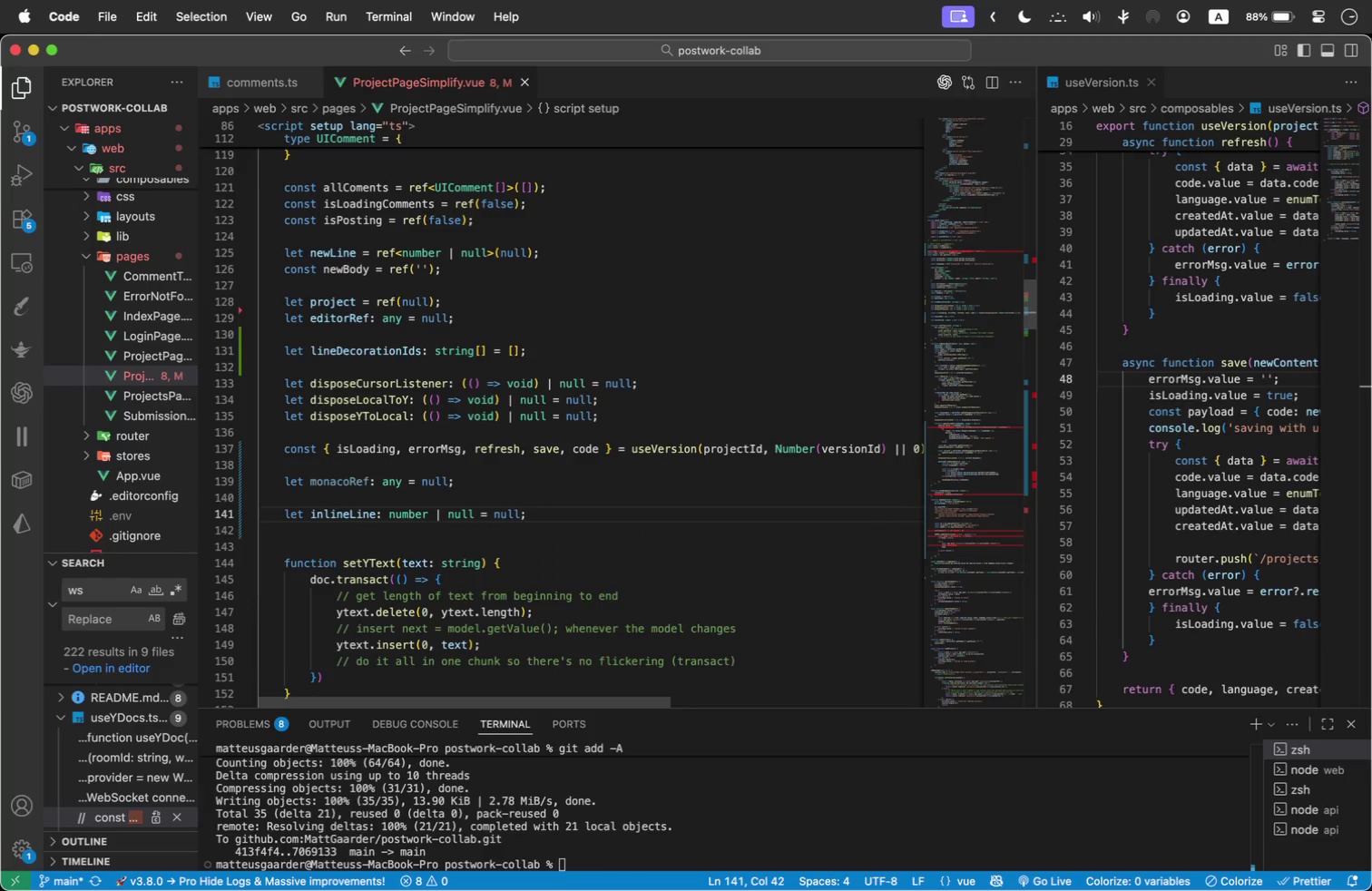 
wait(5.14)
 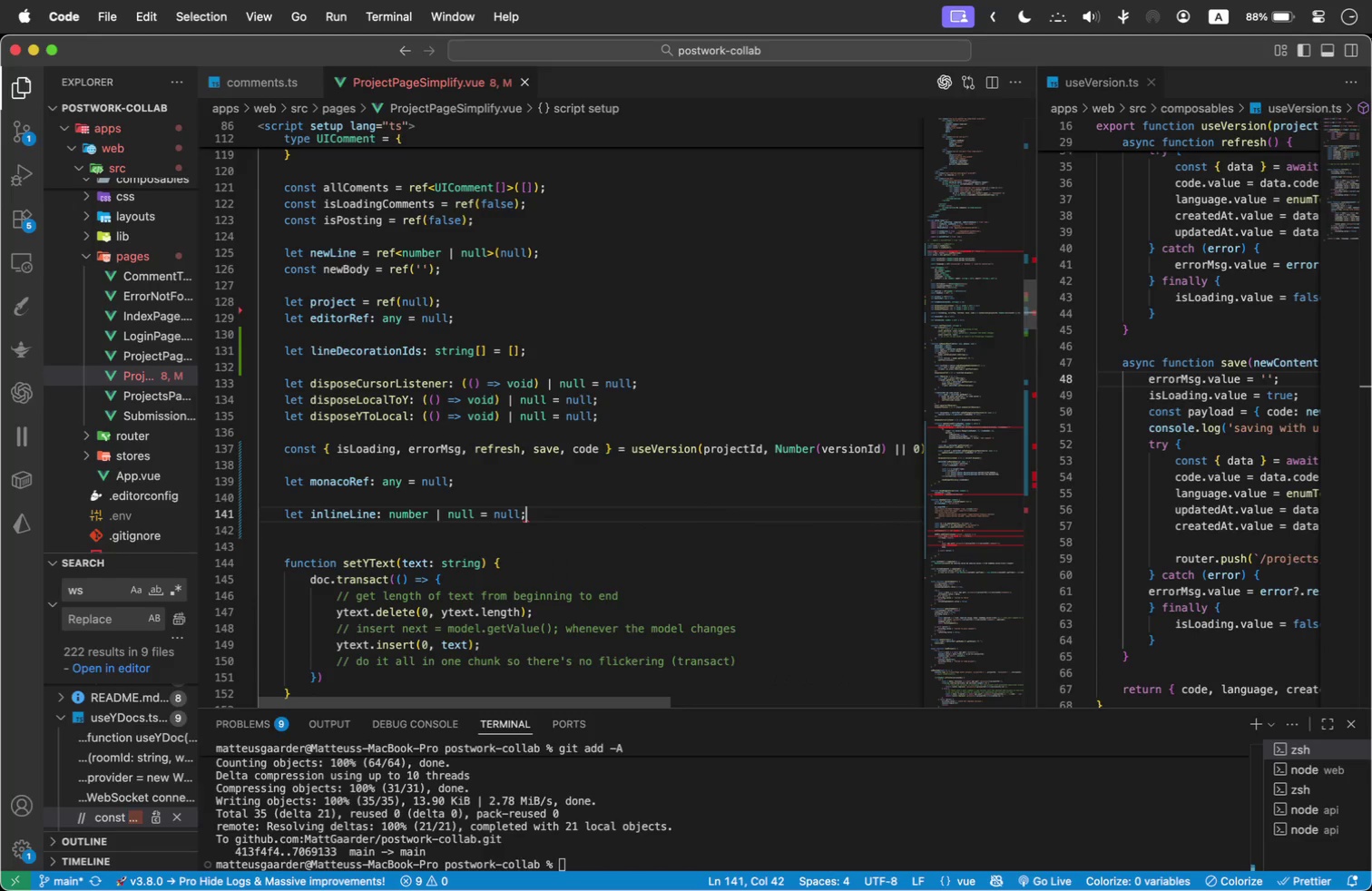 
key(Enter)
 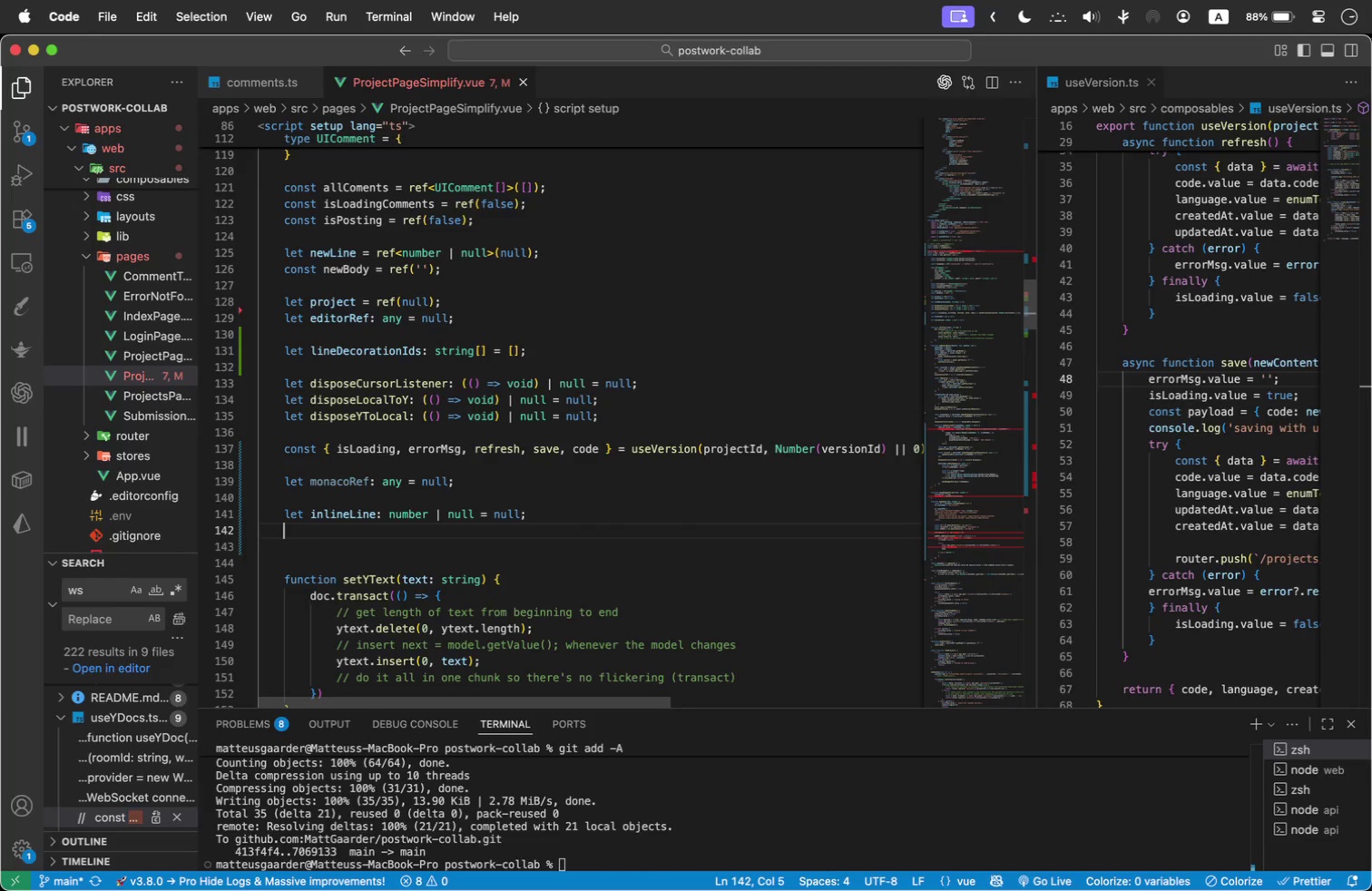 
type(let )
 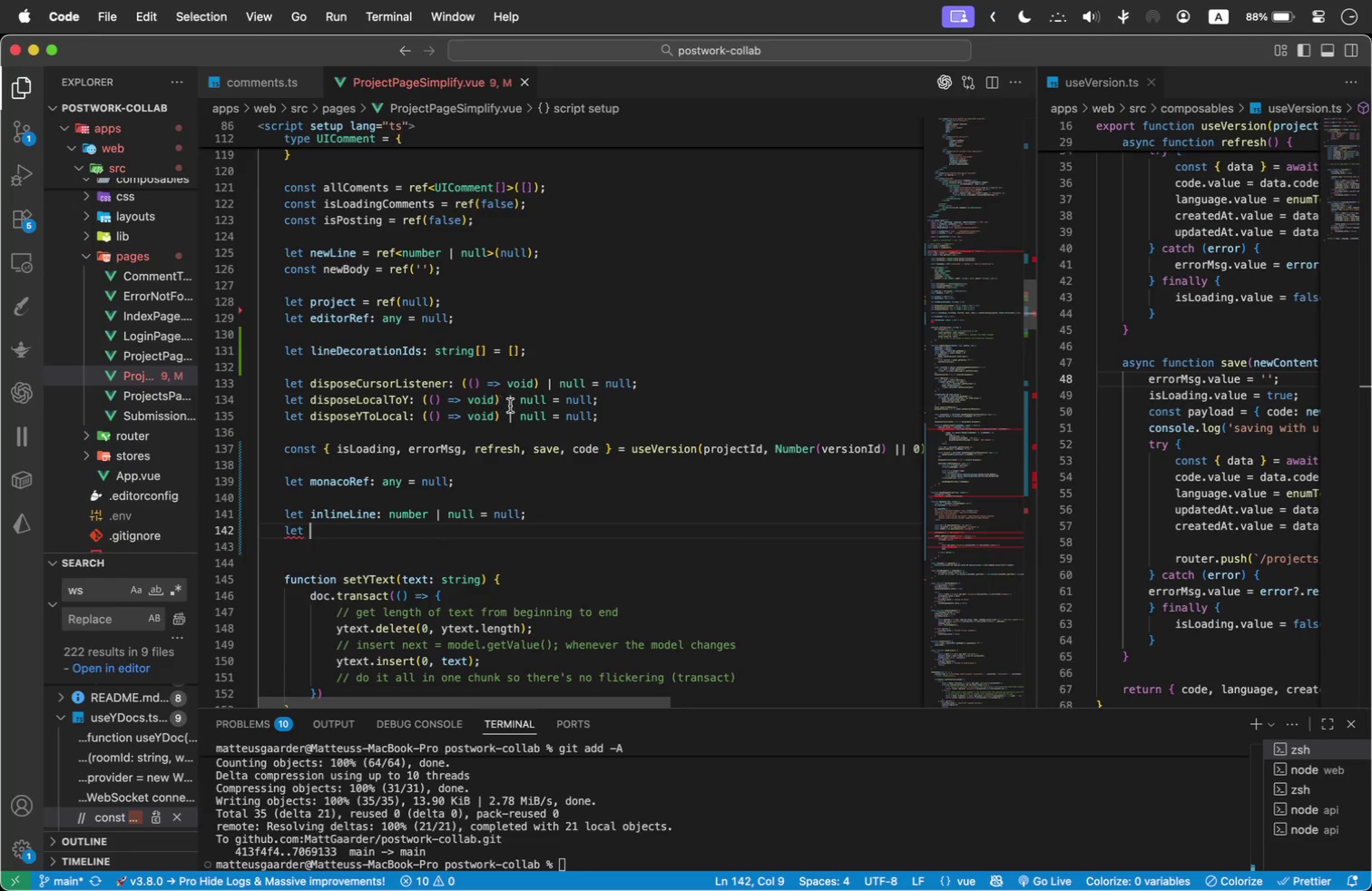 
scroll: coordinate [650, 523], scroll_direction: down, amount: 16.0
 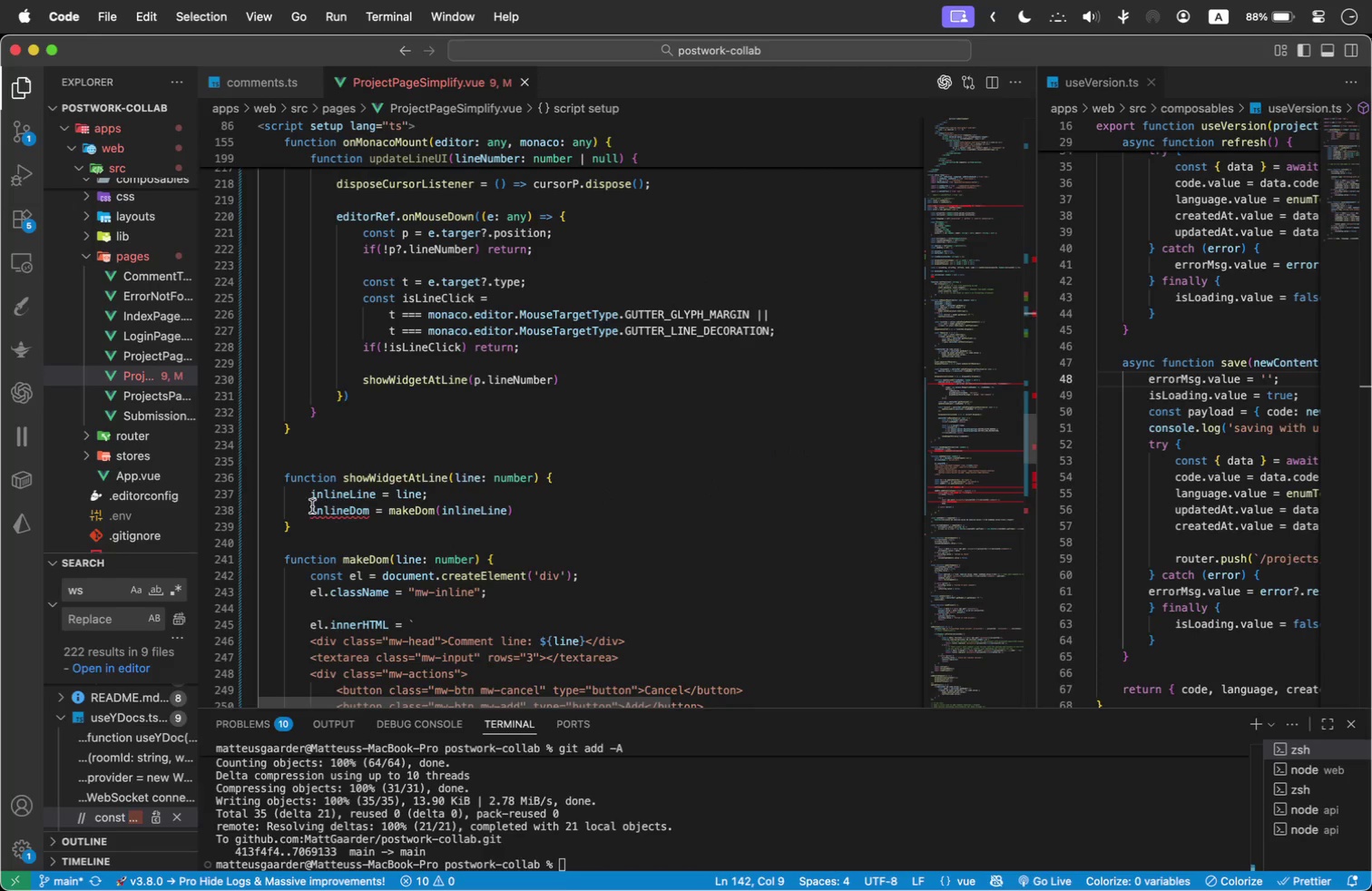 
double_click([336, 511])
 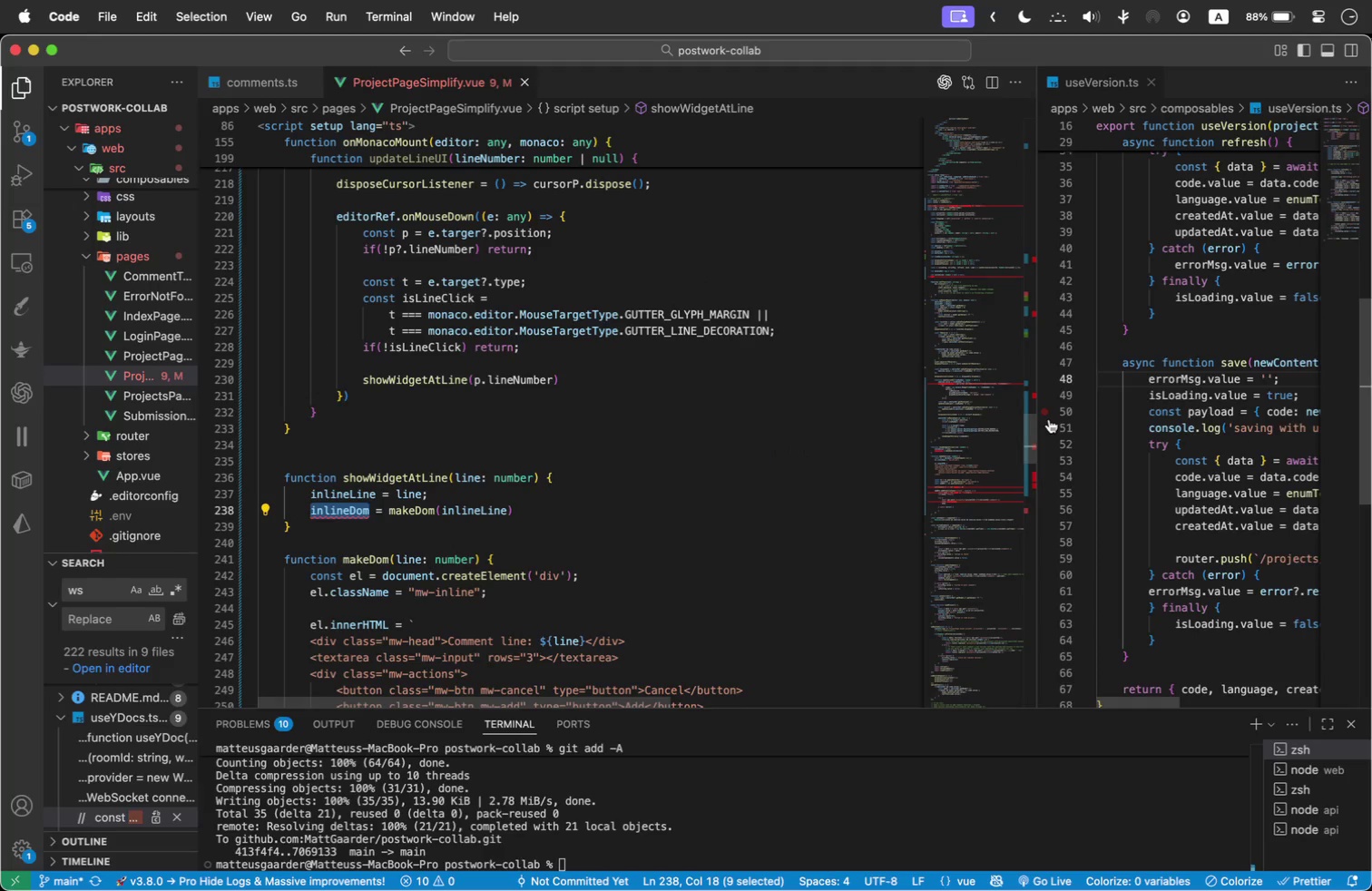 
key(Meta+C)
 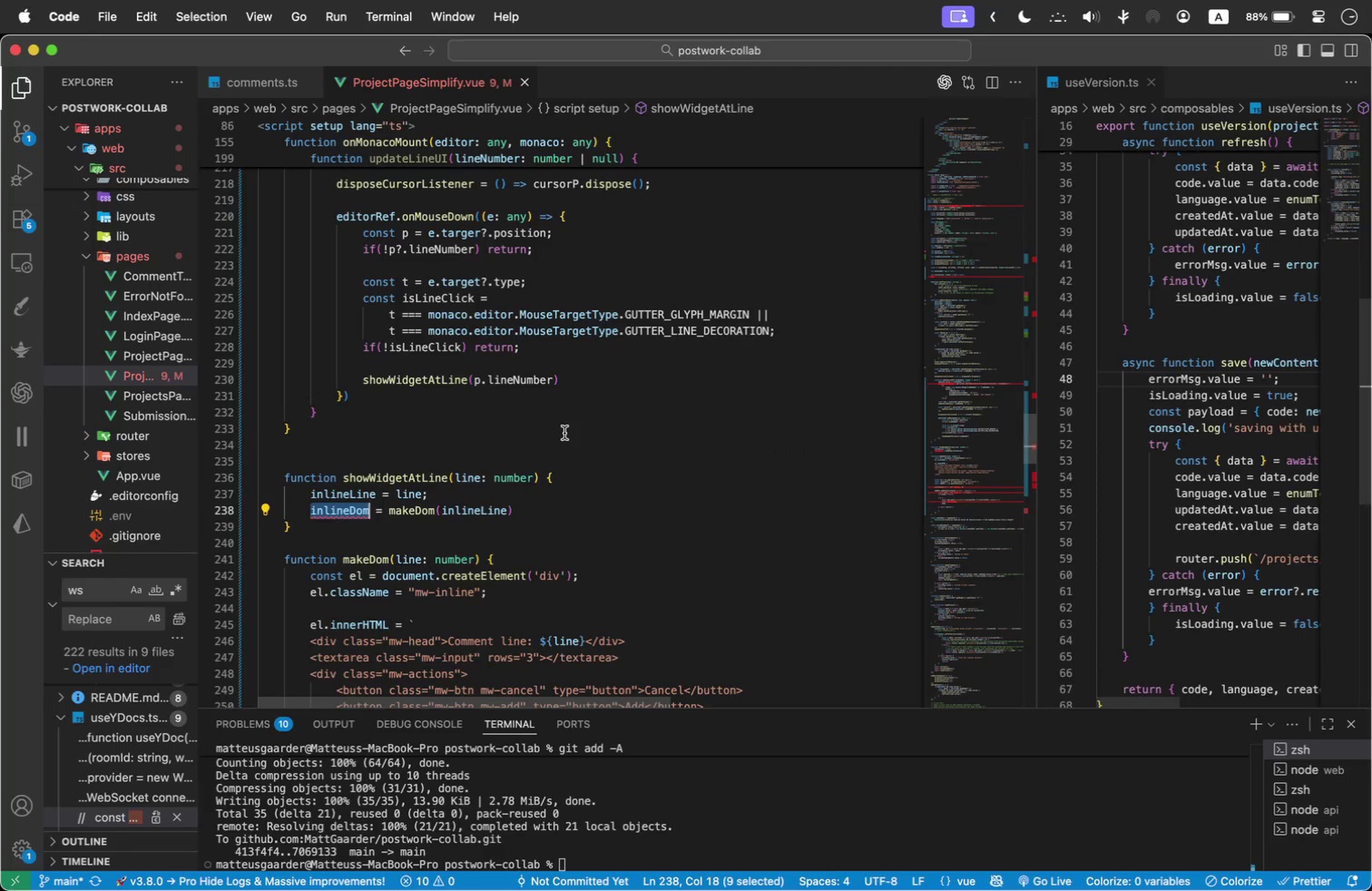 
scroll: coordinate [557, 433], scroll_direction: up, amount: 10.0
 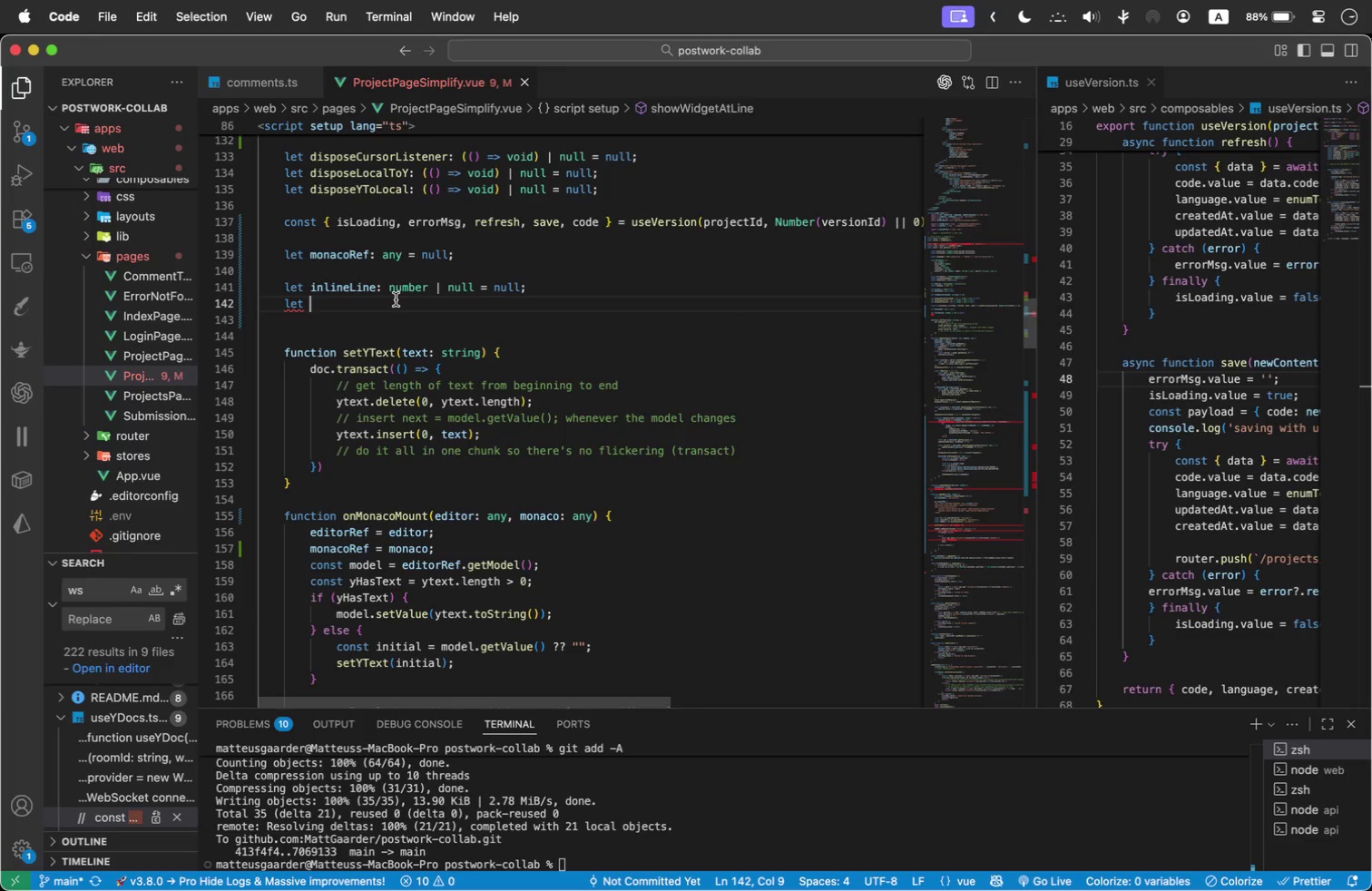 
key(Meta+V)
 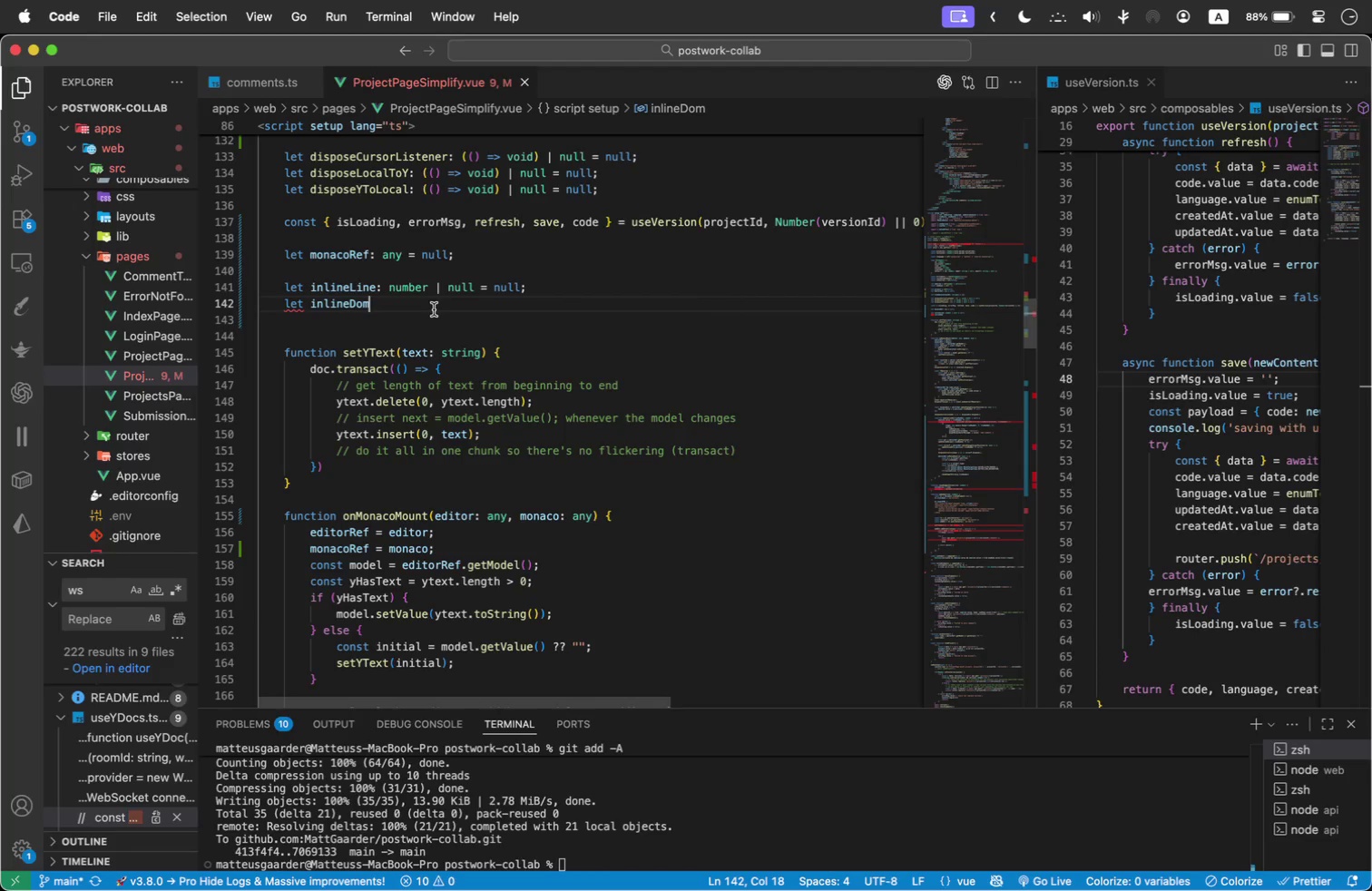 
type( )
key(Backspace)
type(: HT)
 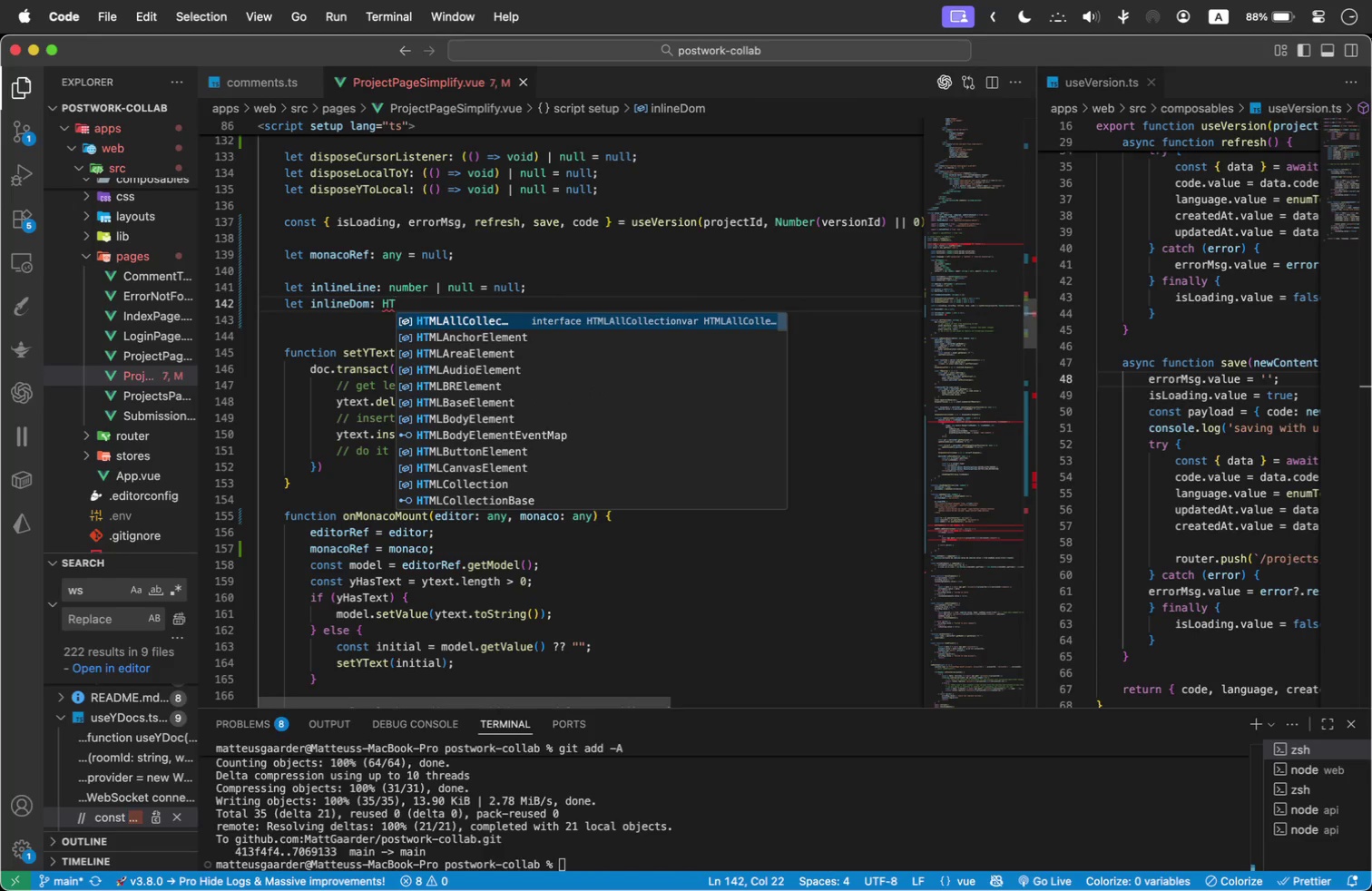 
key(ArrowDown)
 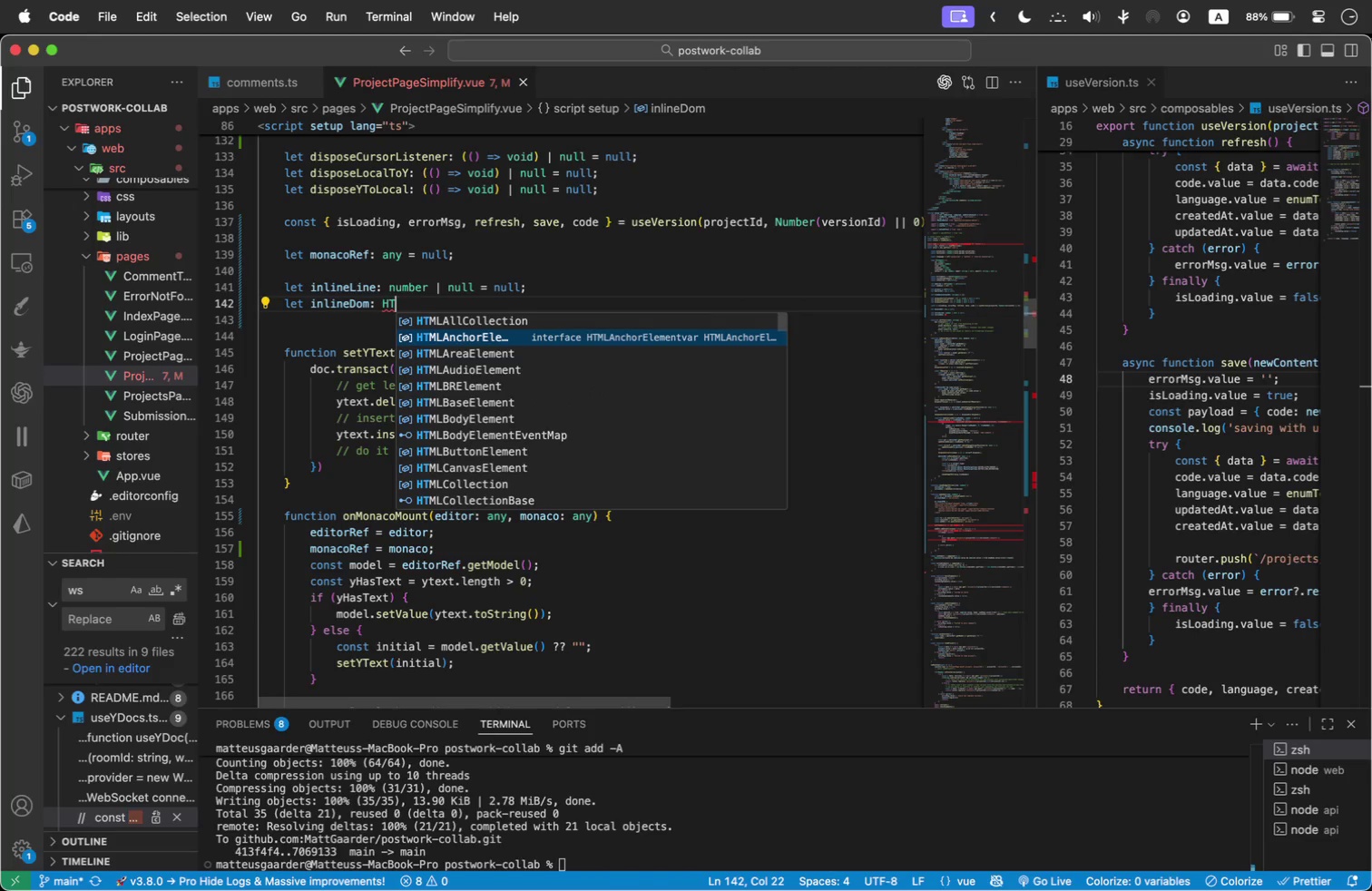 
key(ArrowDown)
 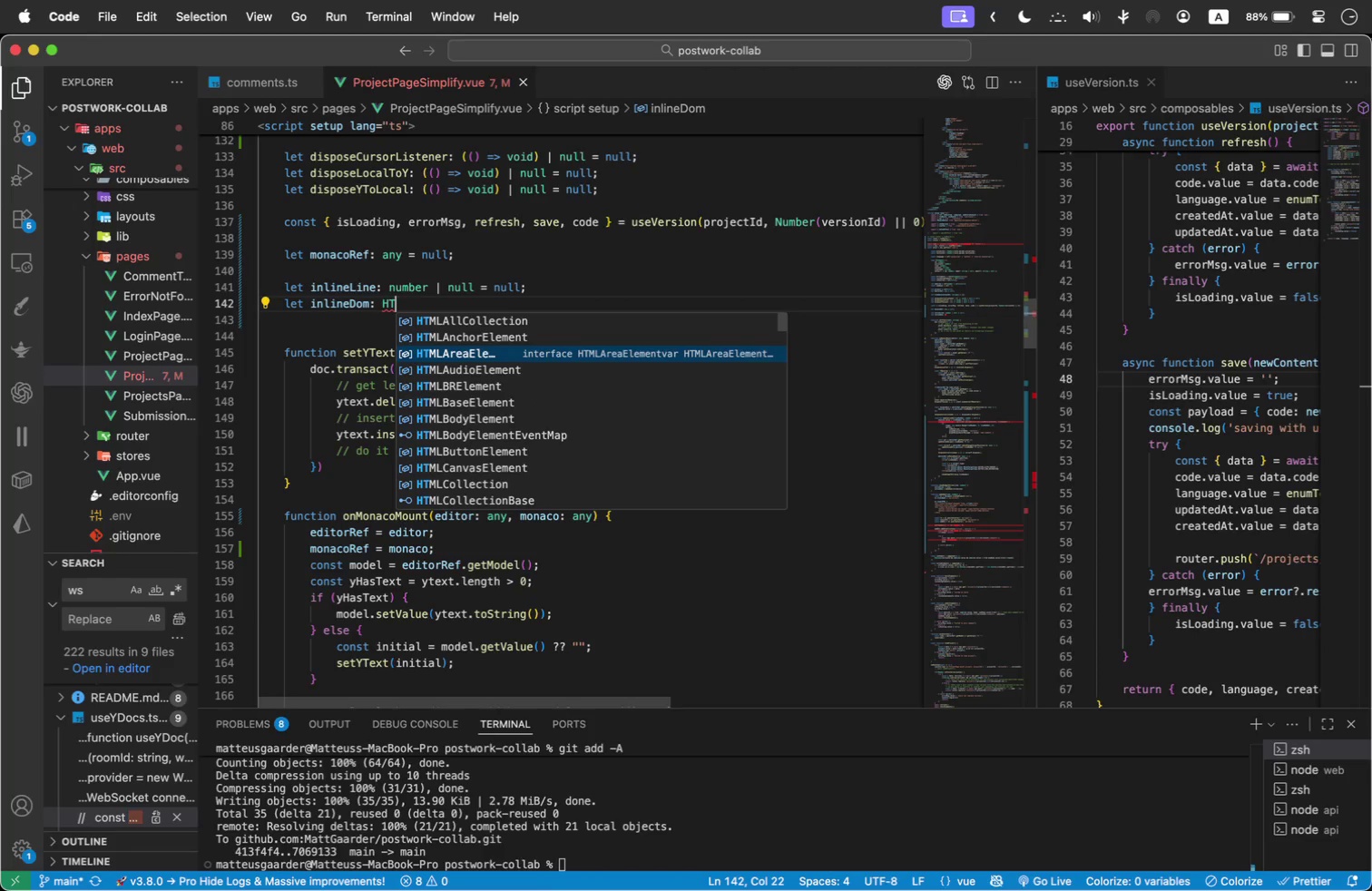 
key(ArrowDown)
 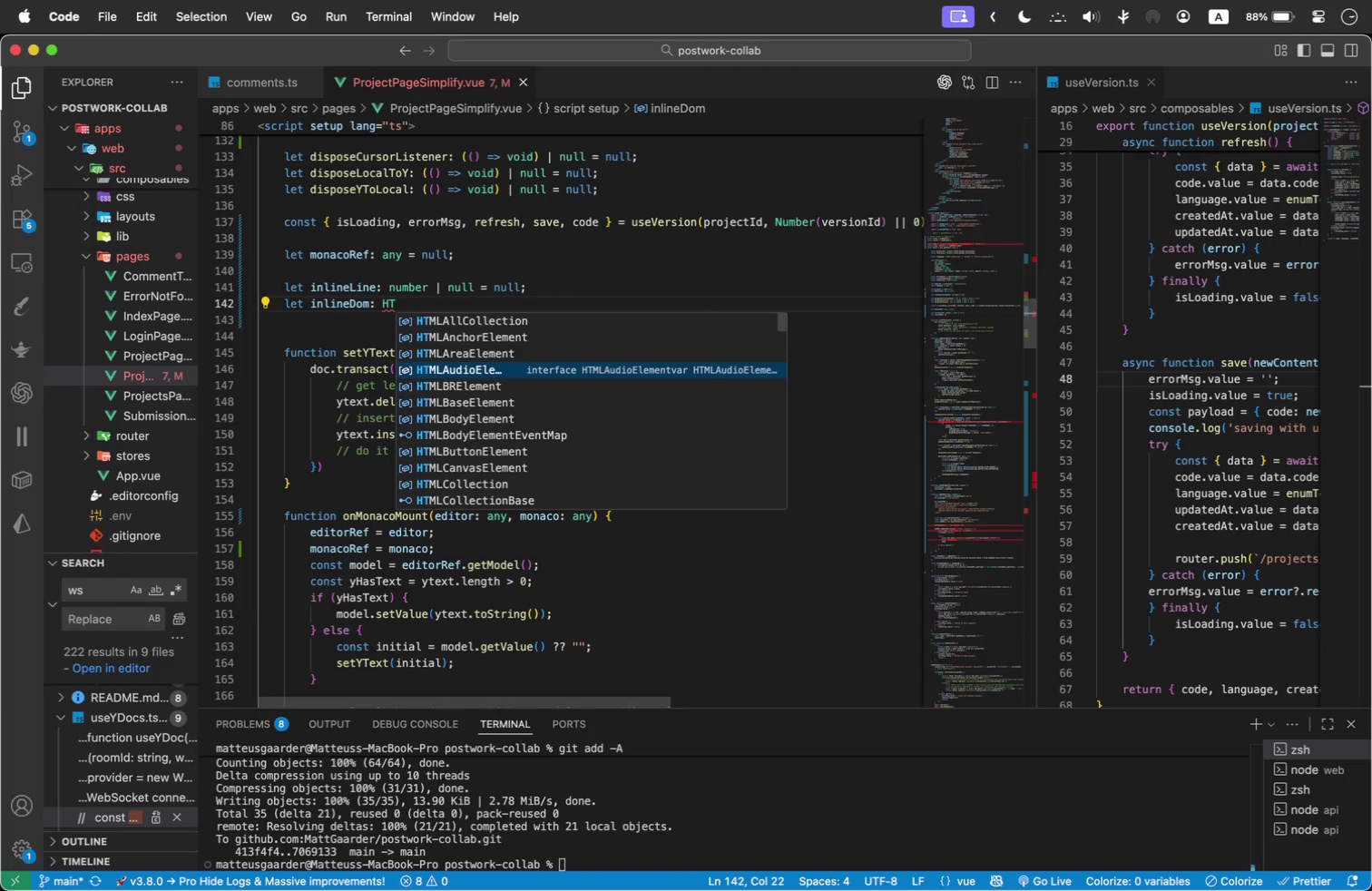 
key(ArrowDown)
 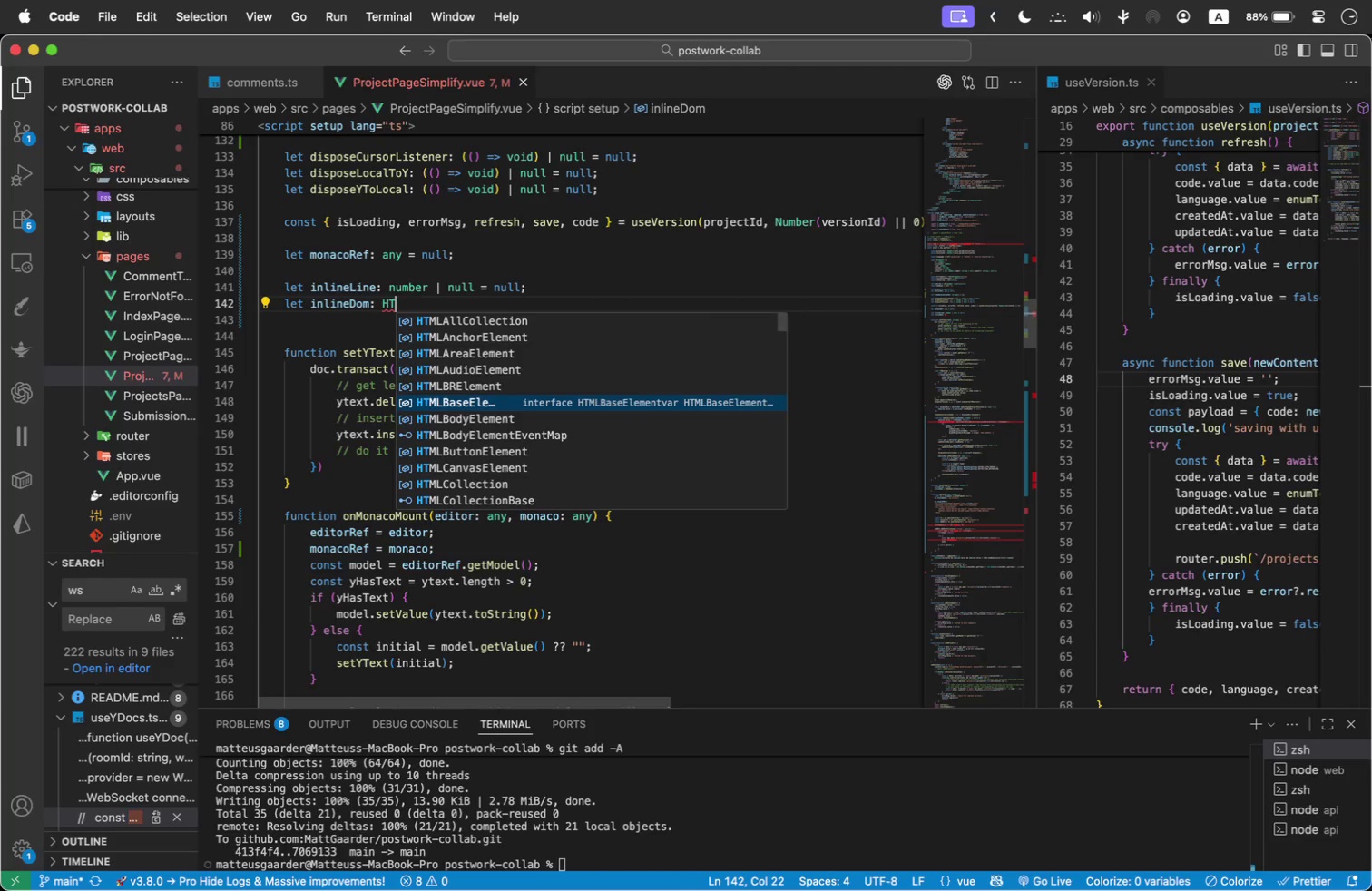 
key(ArrowDown)
 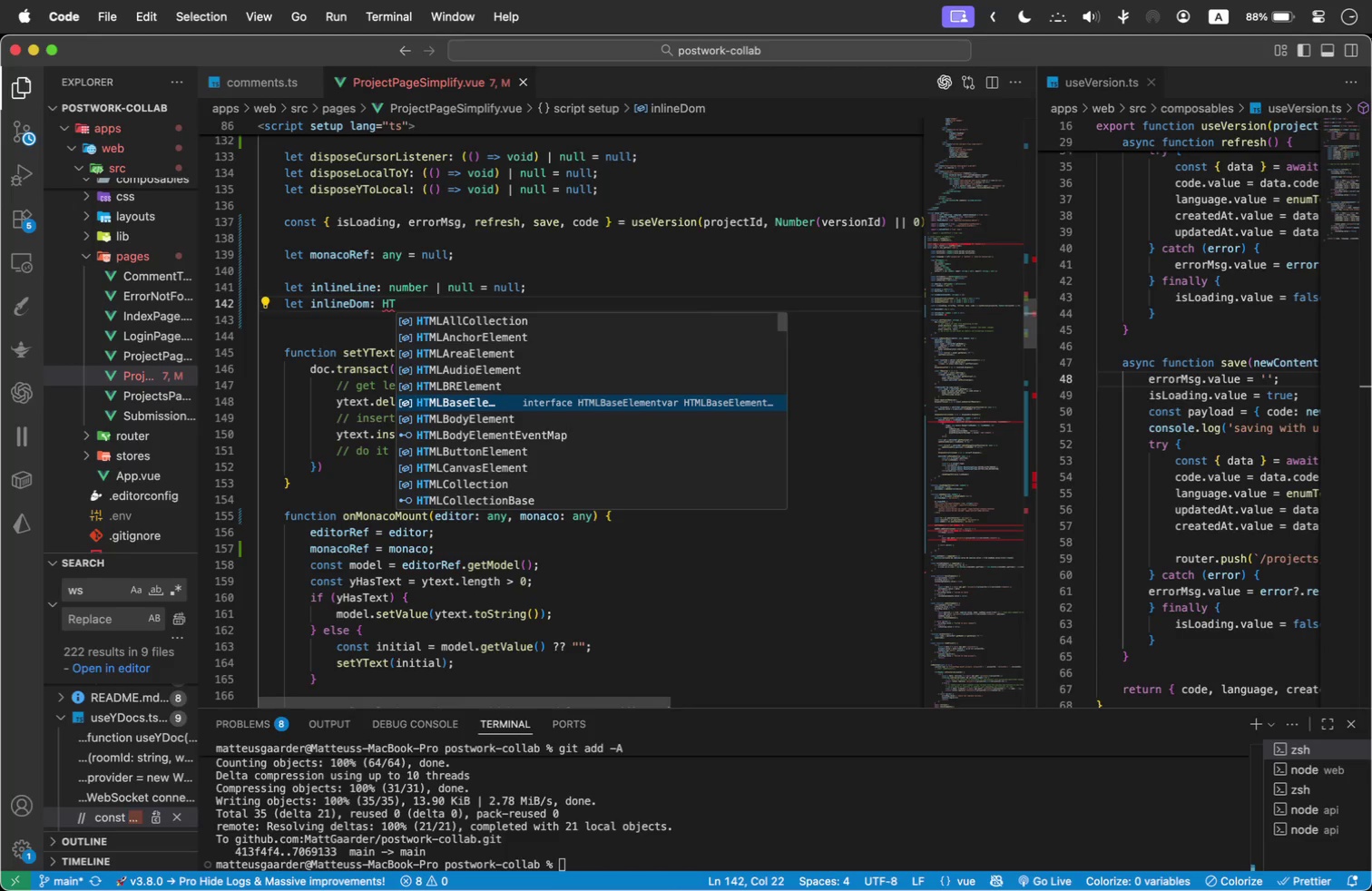 
key(ArrowDown)
 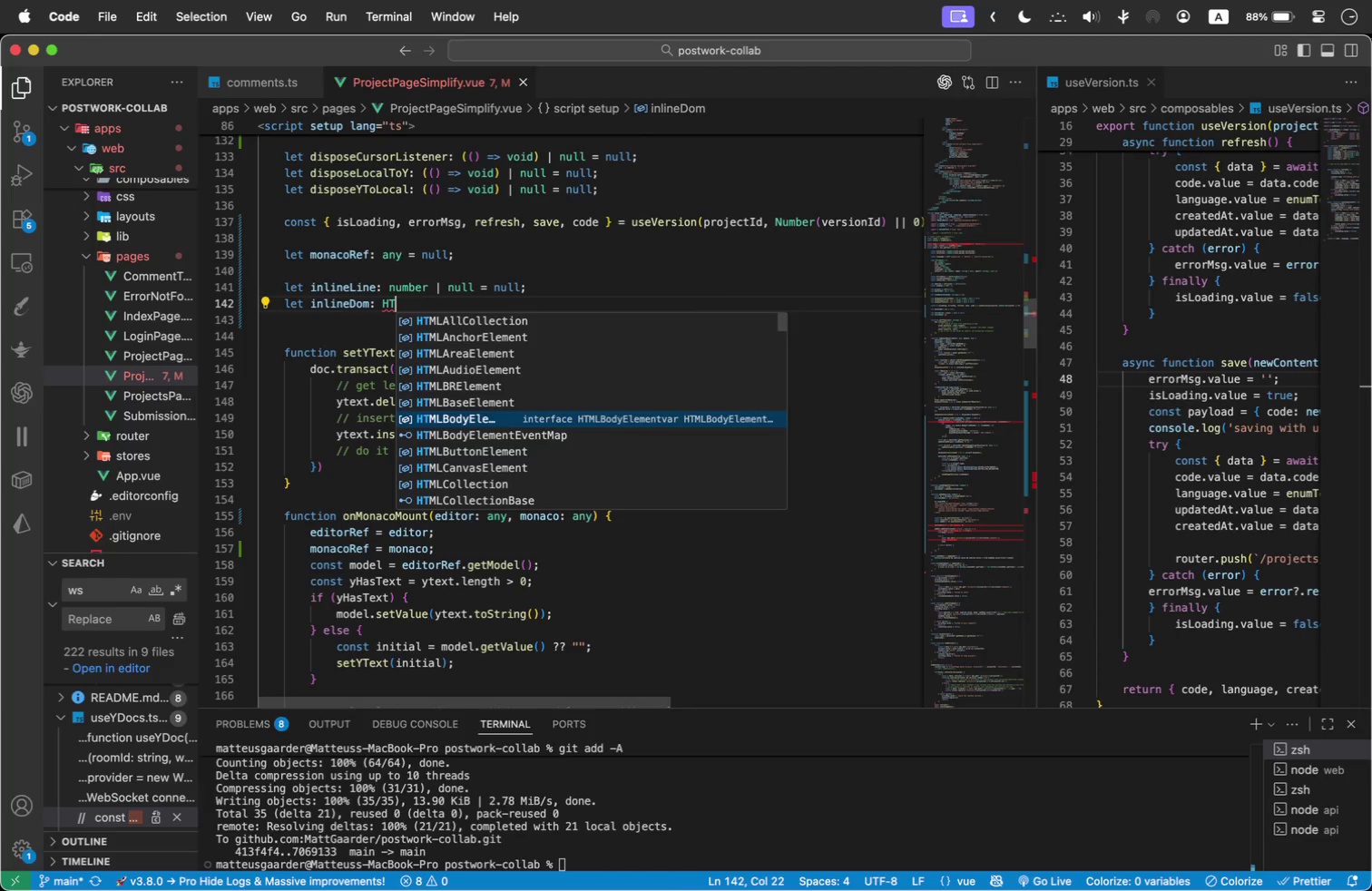 
key(ArrowDown)
 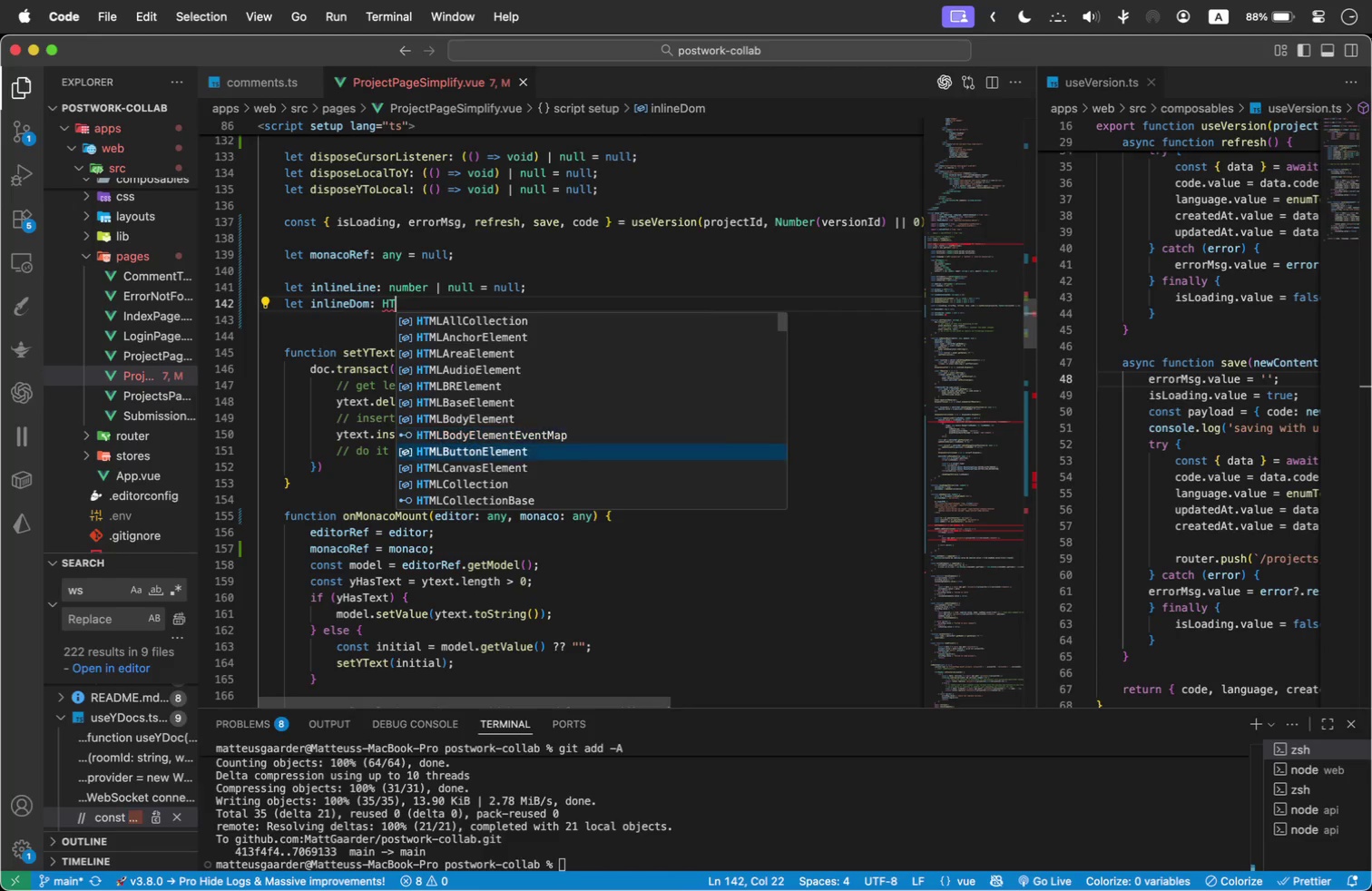 
key(ArrowDown)
 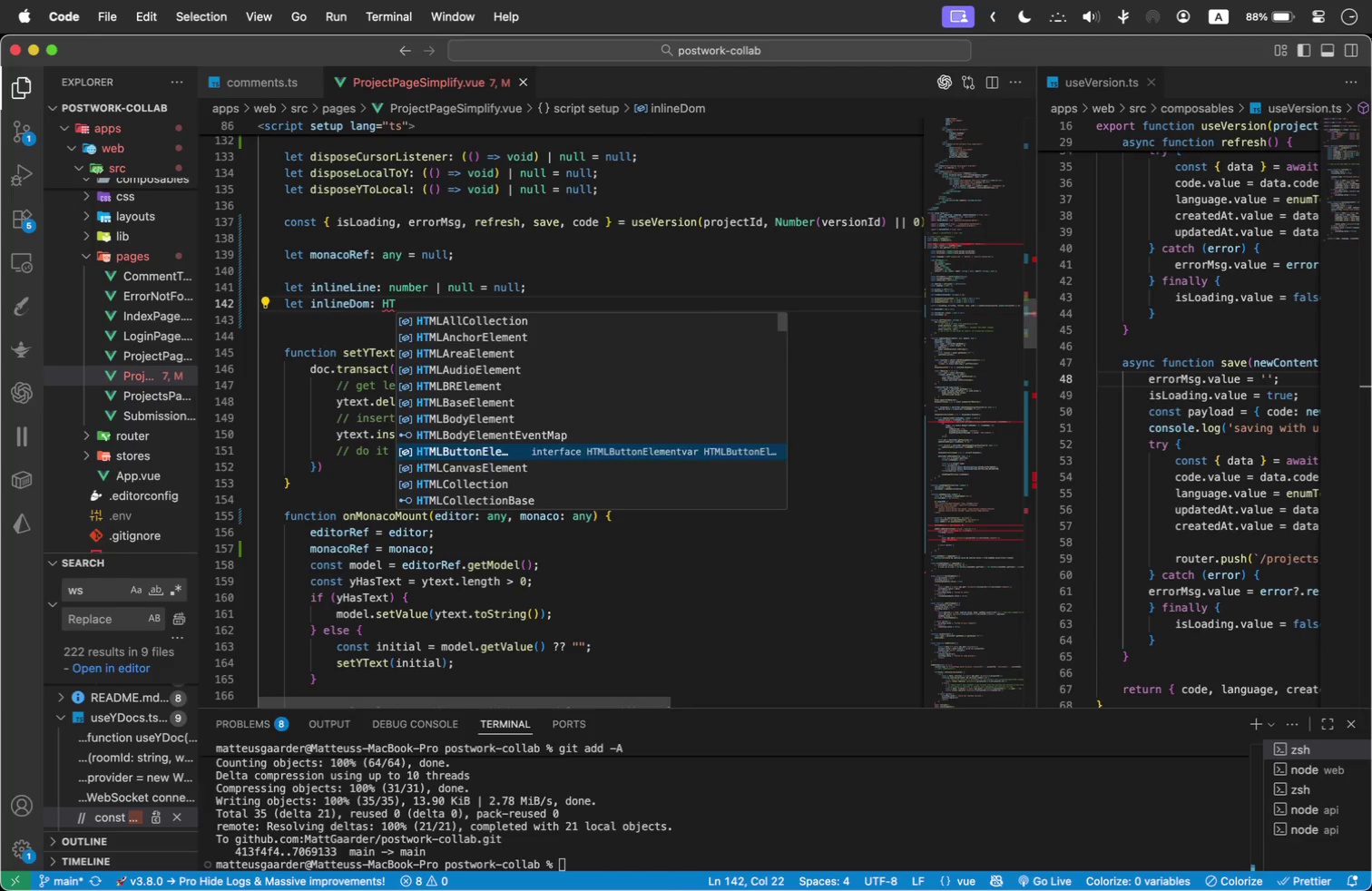 
key(ArrowDown)
 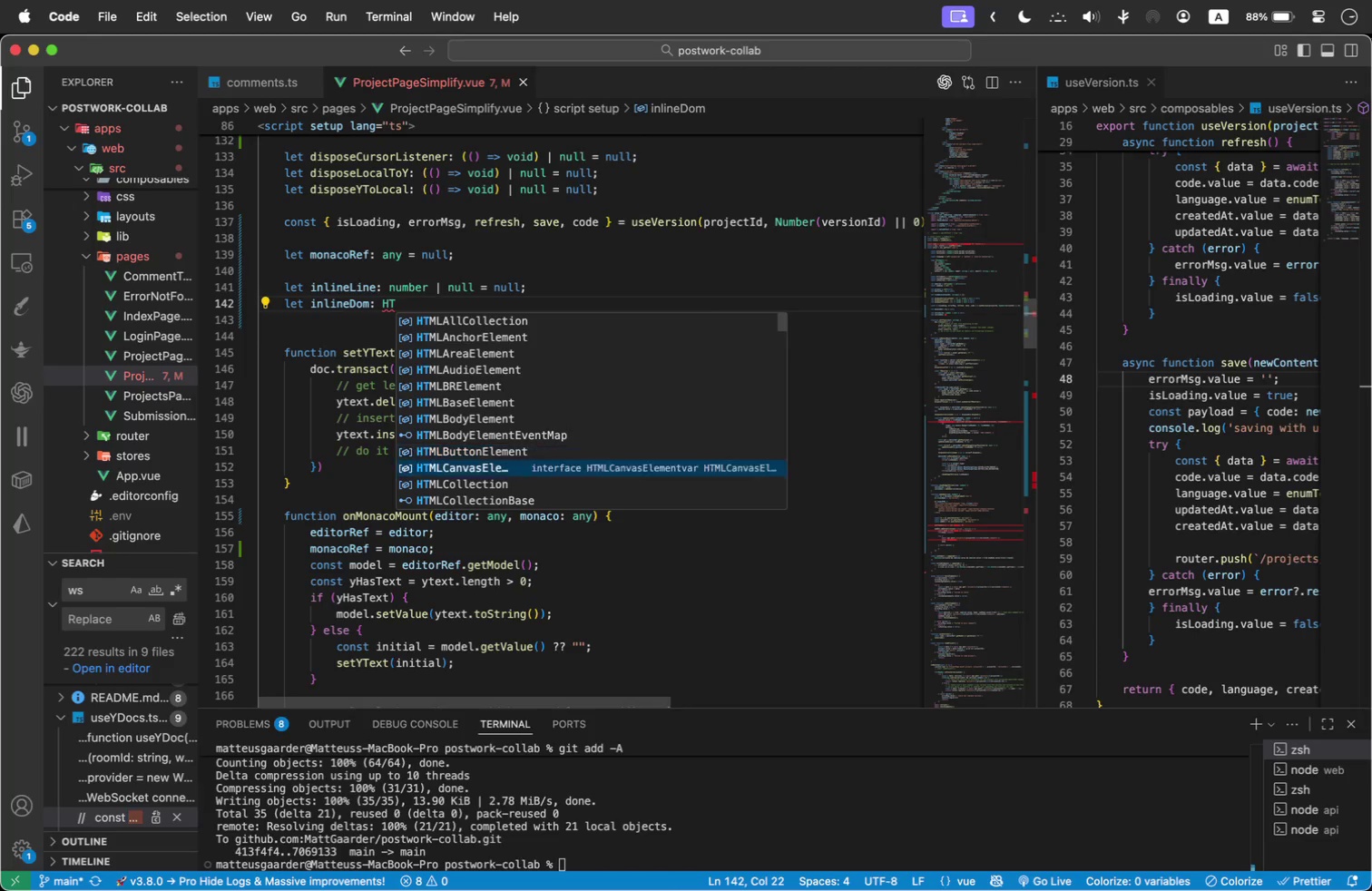 
key(ArrowDown)
 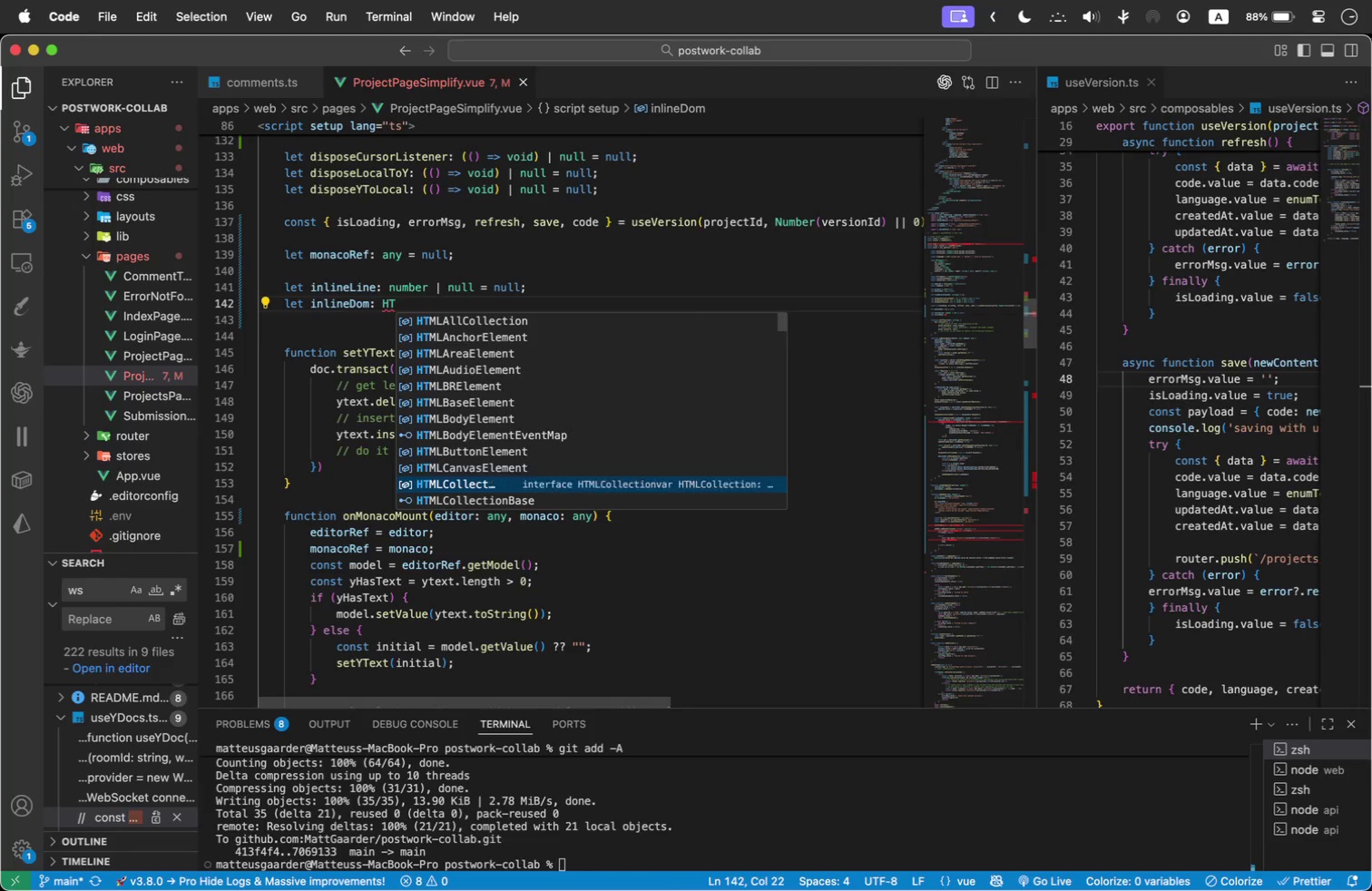 
key(ArrowDown)
 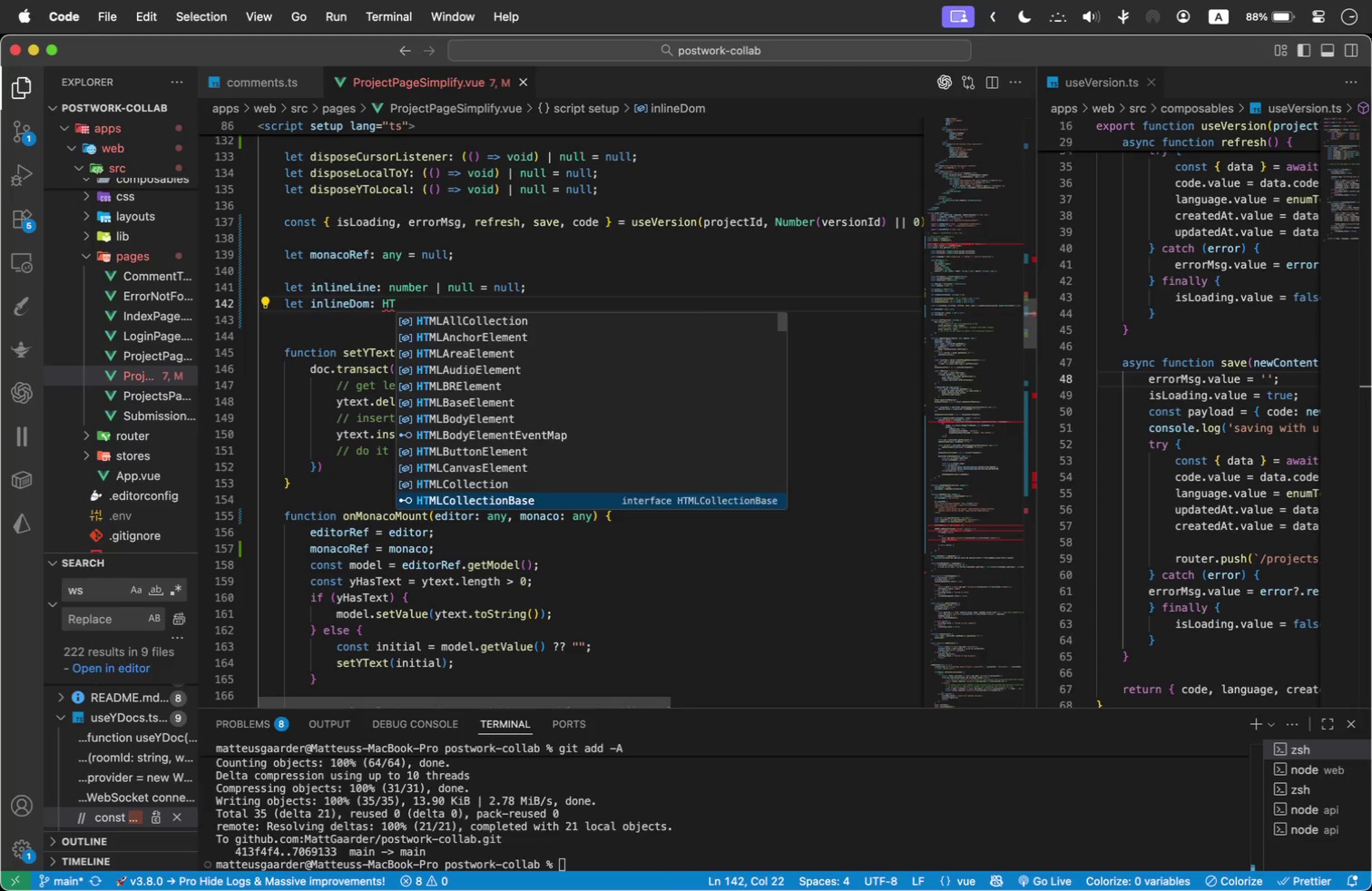 
key(ArrowDown)
 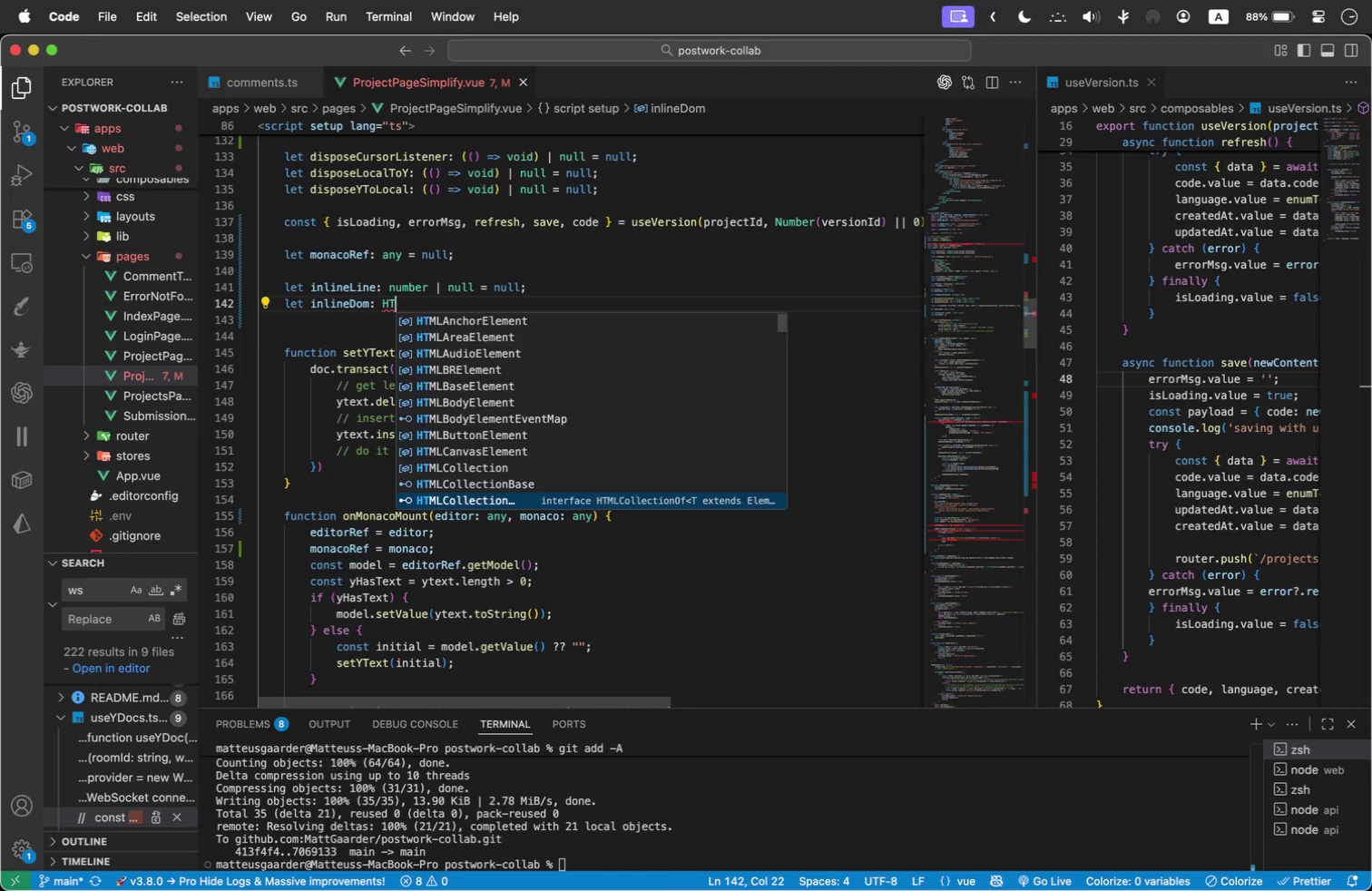 
key(ArrowDown)
 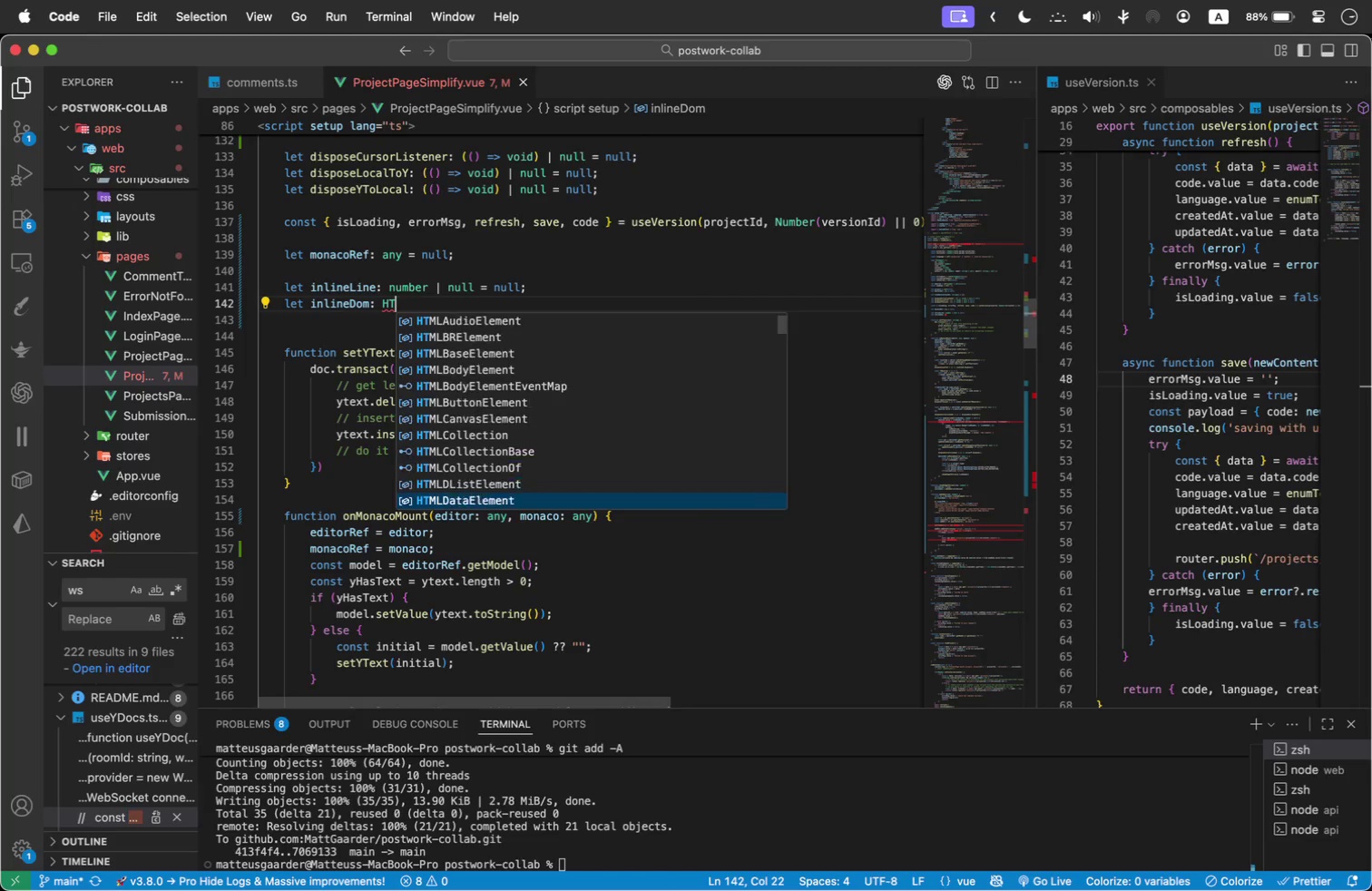 
key(ArrowDown)
 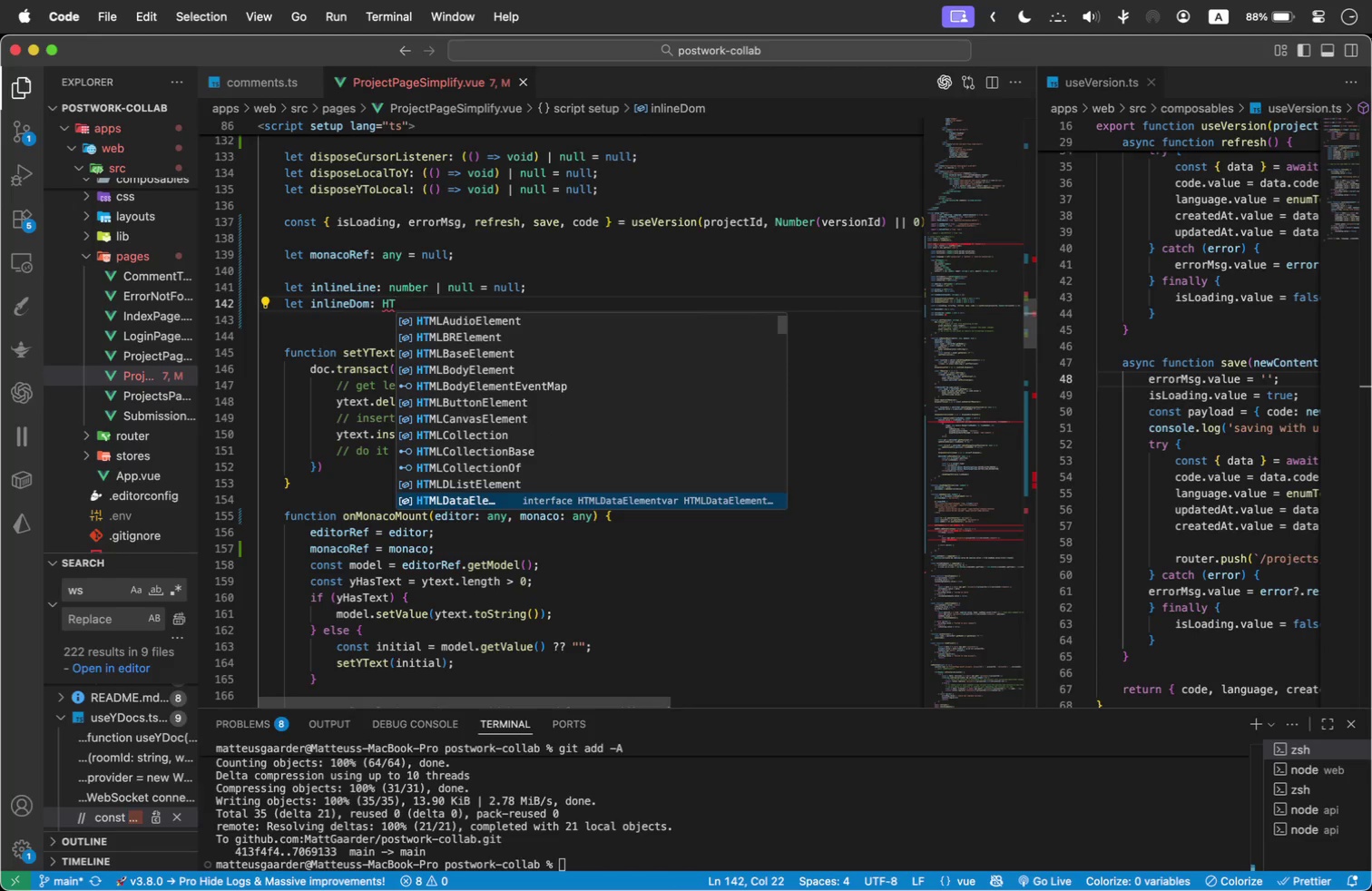 
key(ArrowDown)
 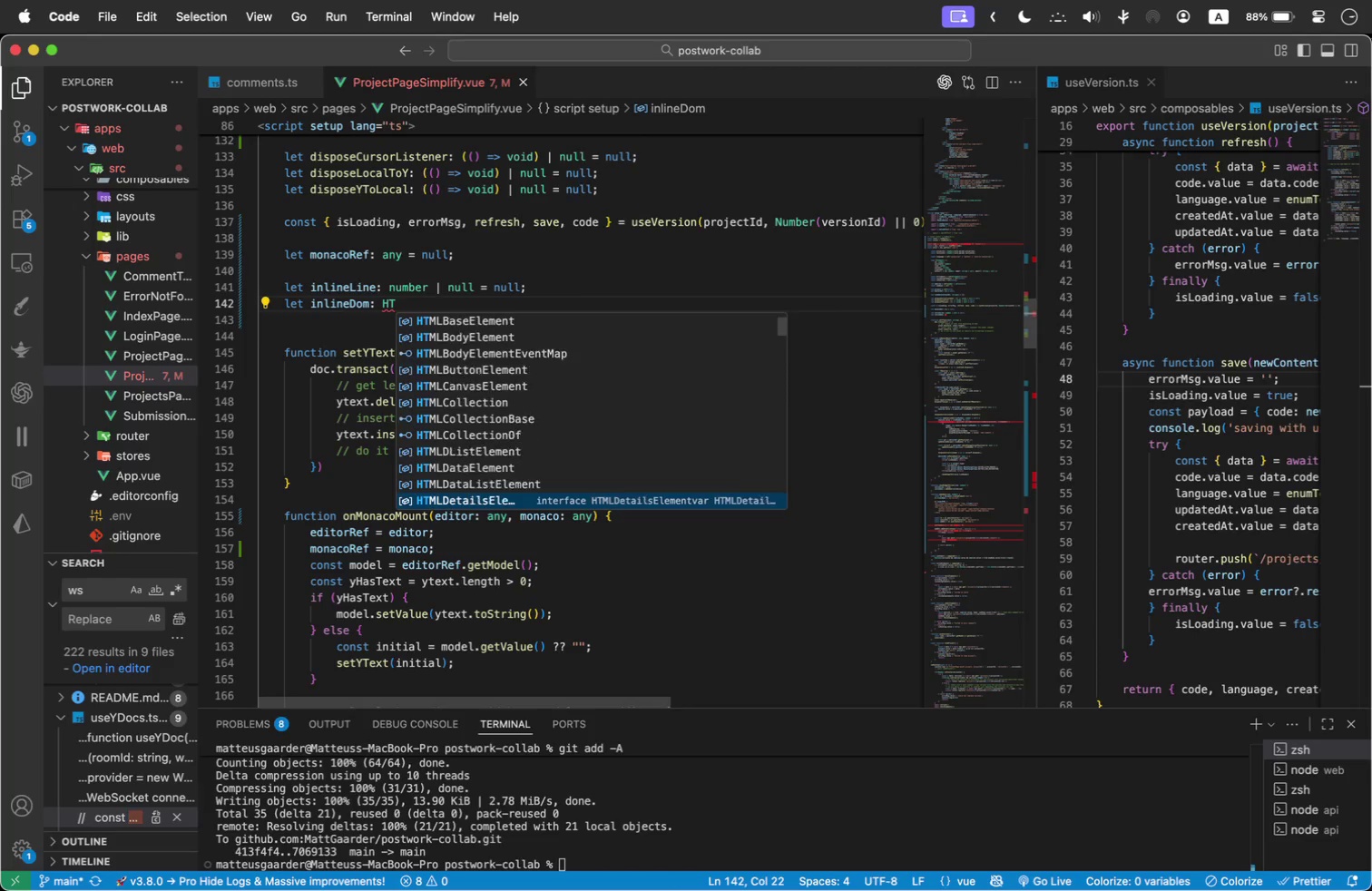 
key(ArrowDown)
 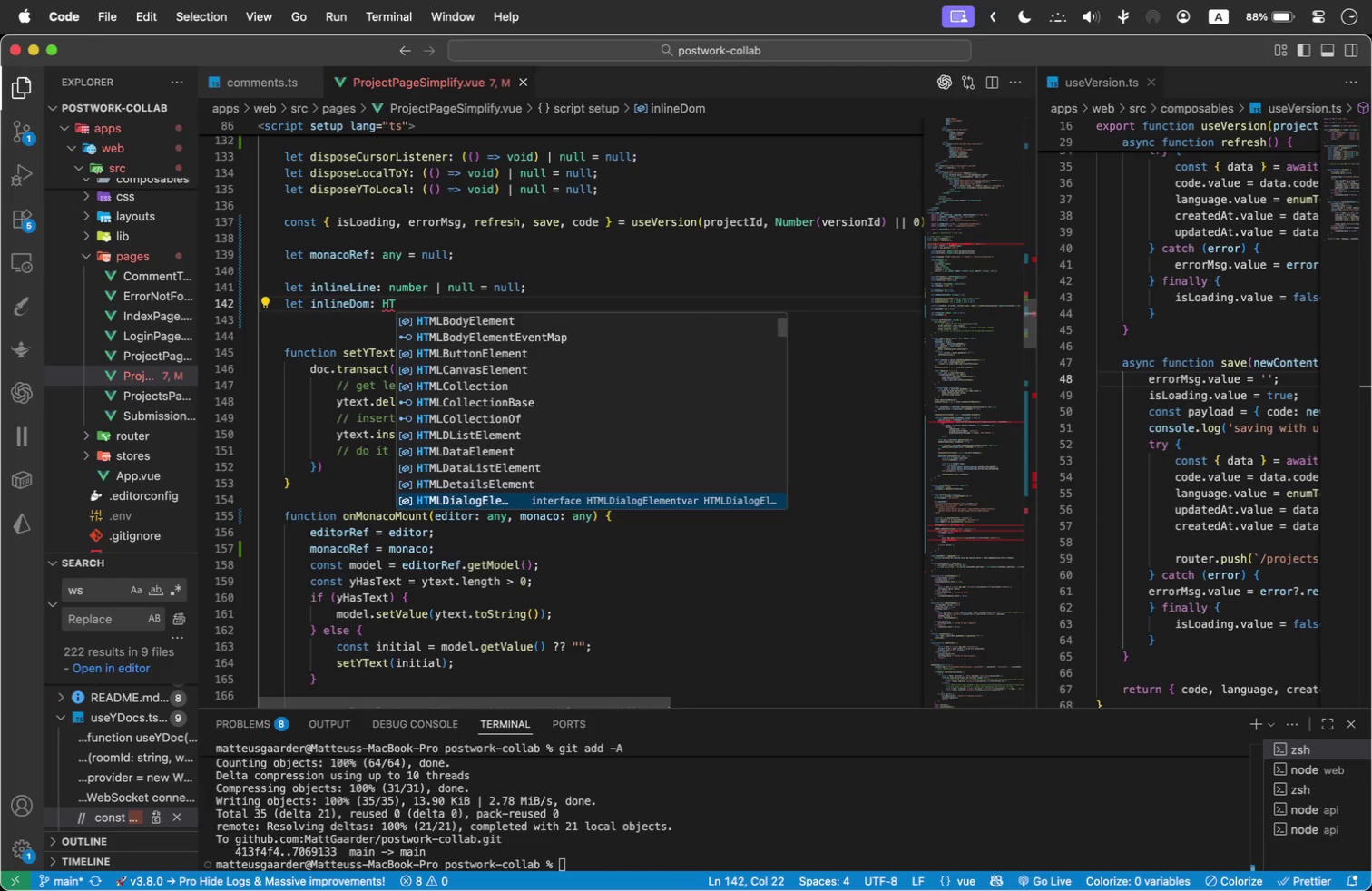 
key(ArrowDown)
 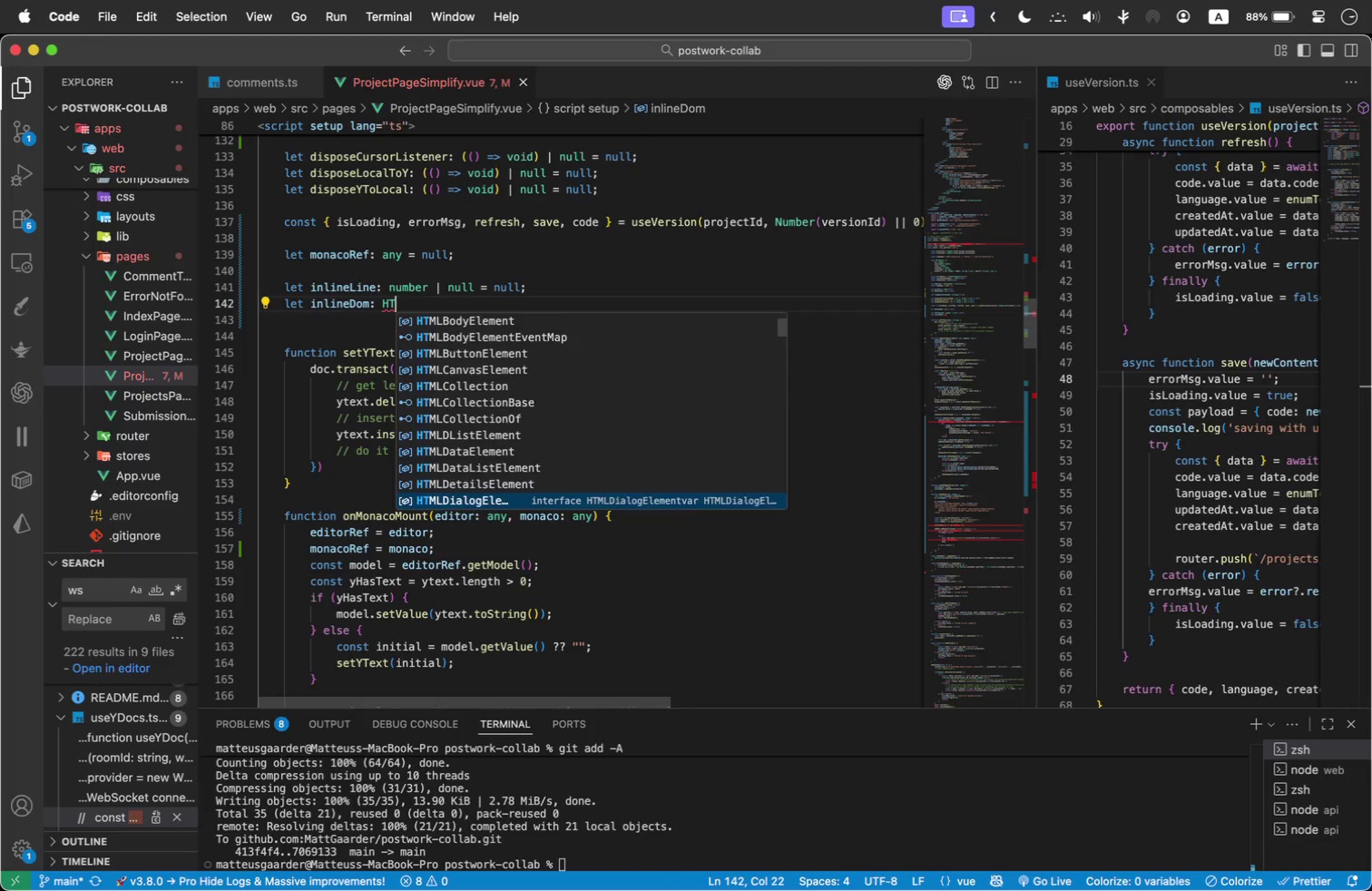 
key(ArrowDown)
 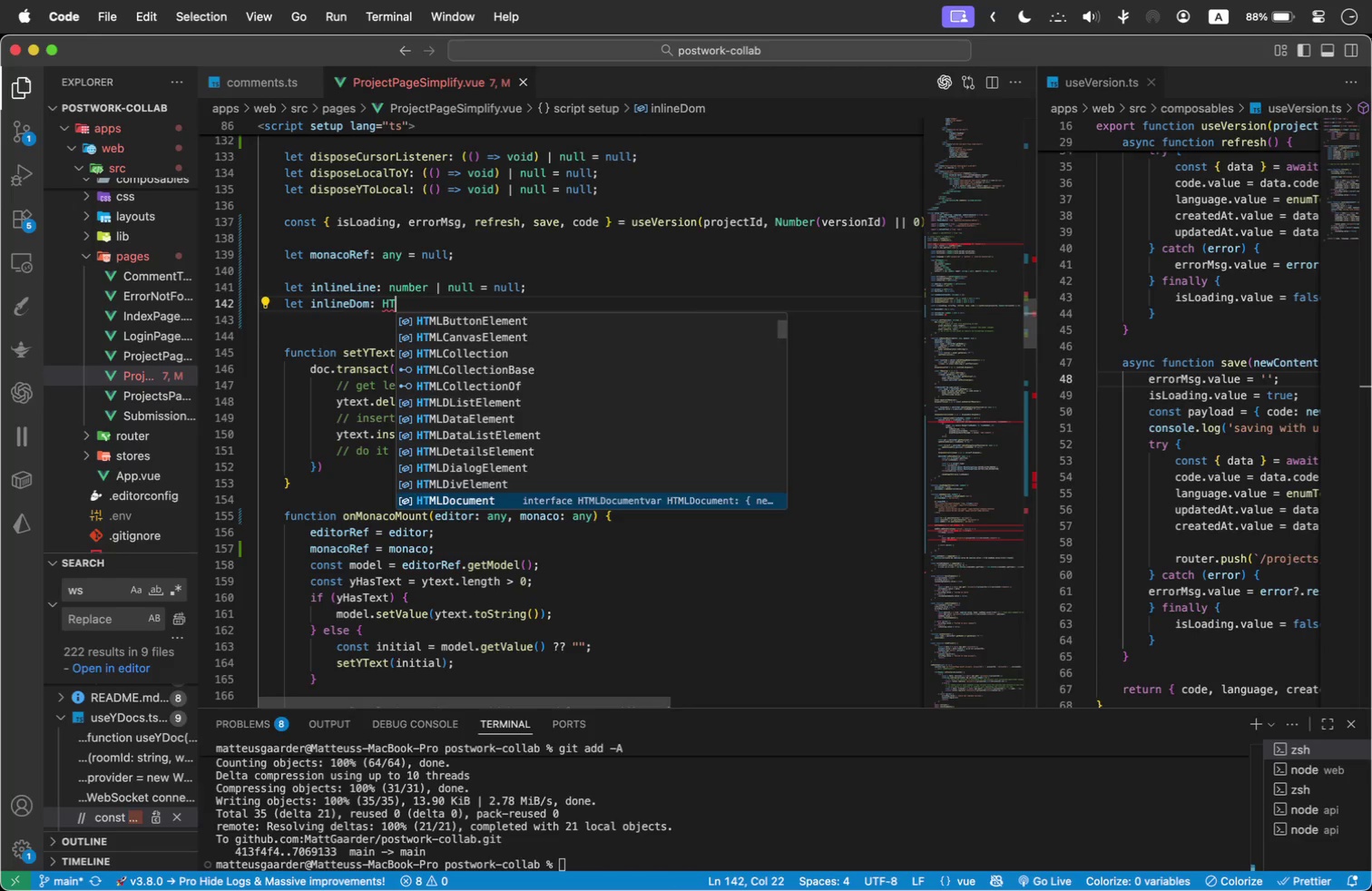 
key(ArrowDown)
 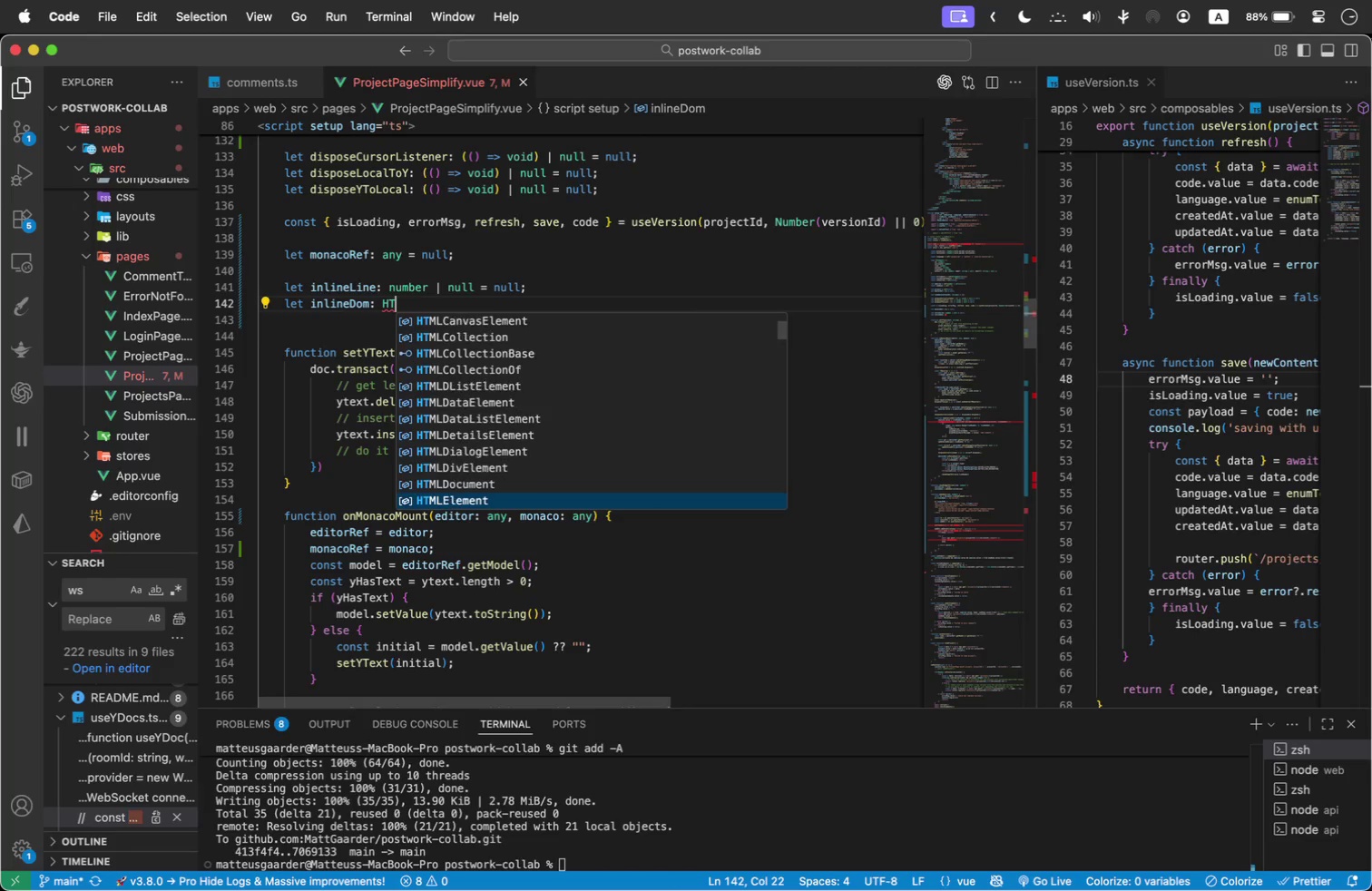 
hold_key(key=ArrowDown, duration=0.43)
 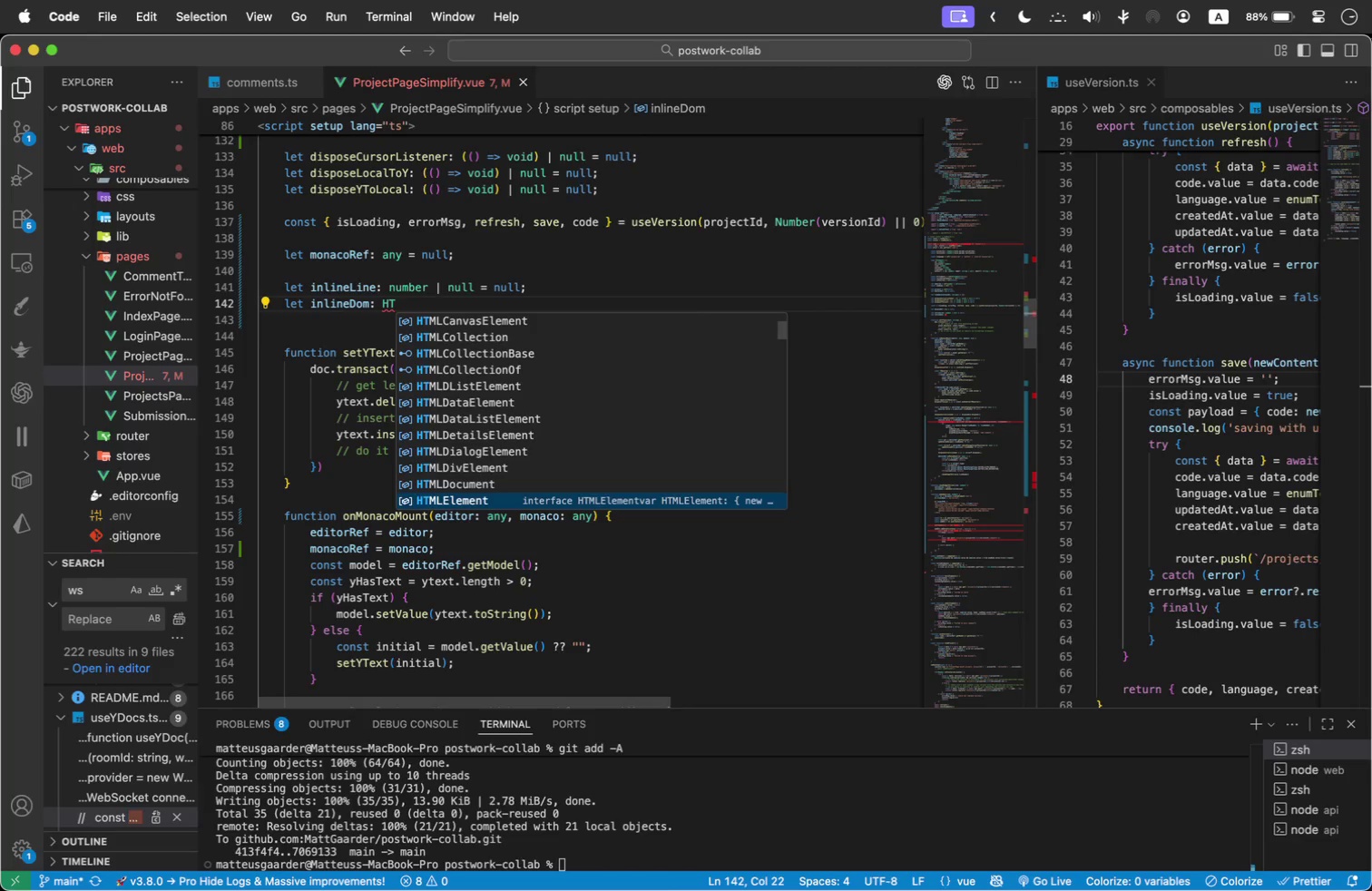 
key(Enter)
 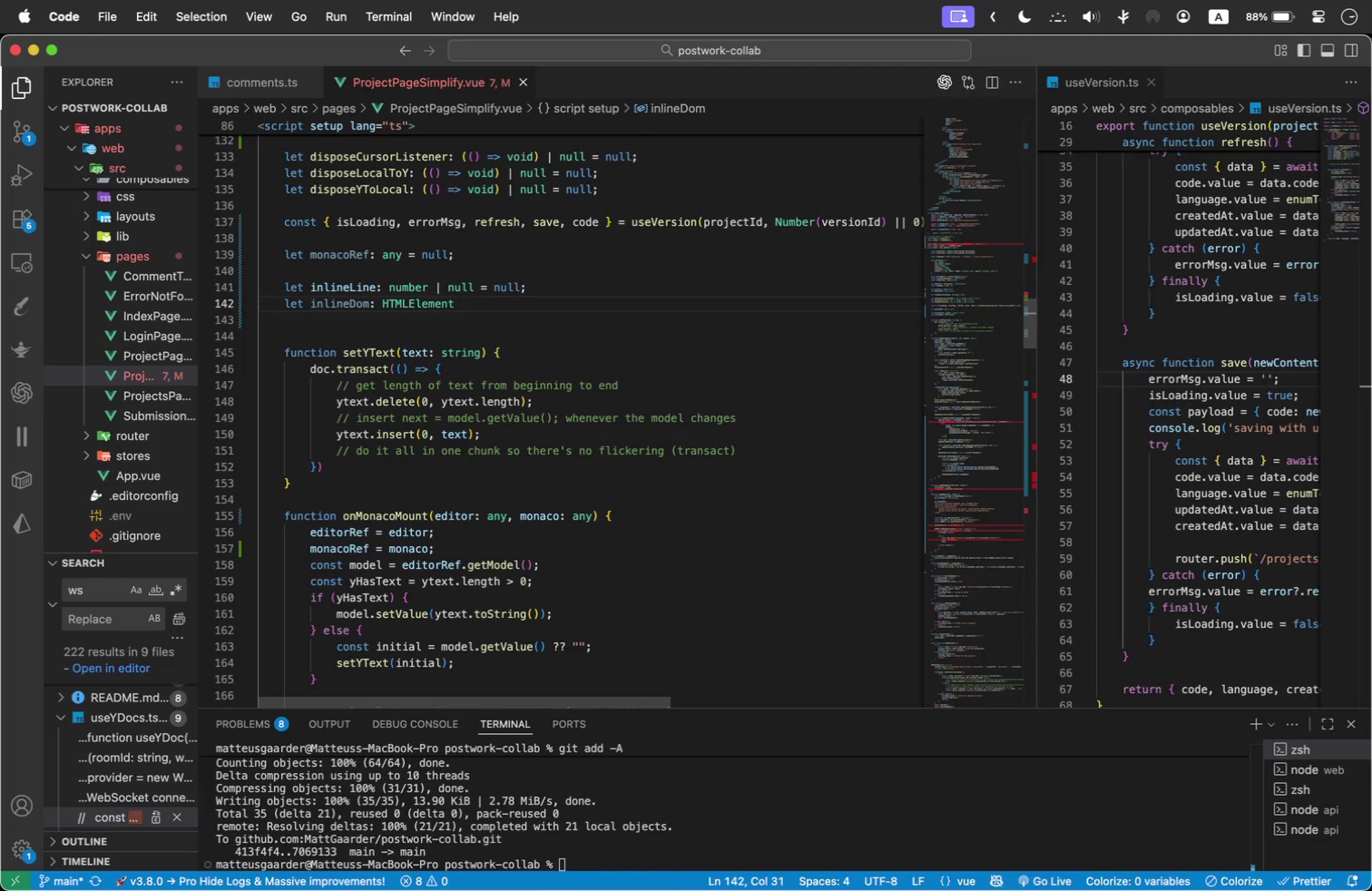 
type(<)
key(Backspace)
type( ")
key(Backspace)
type(")
key(Backspace)
type(| null = null;)
 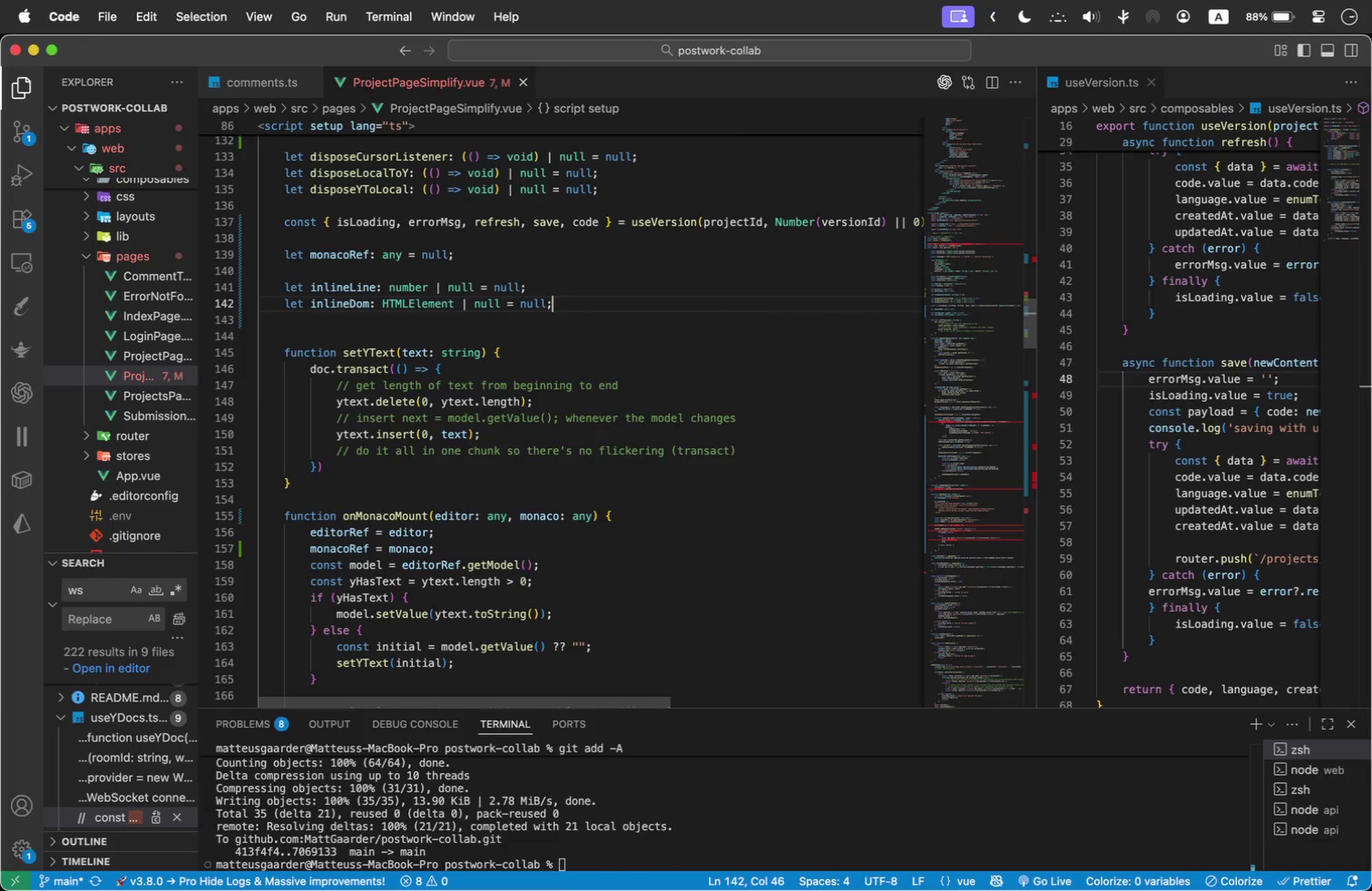 
wait(5.48)
 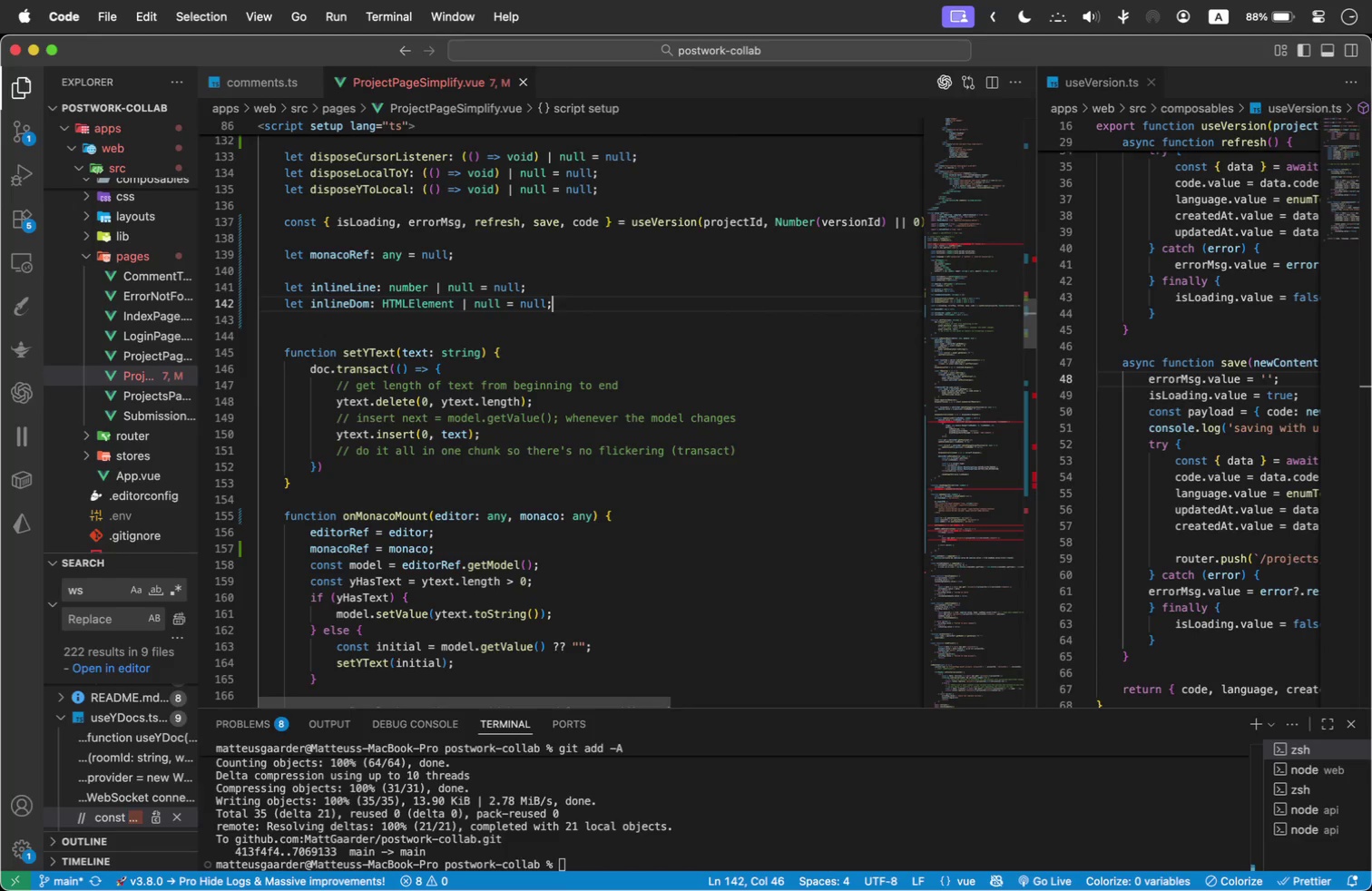 
left_click([505, 253])
 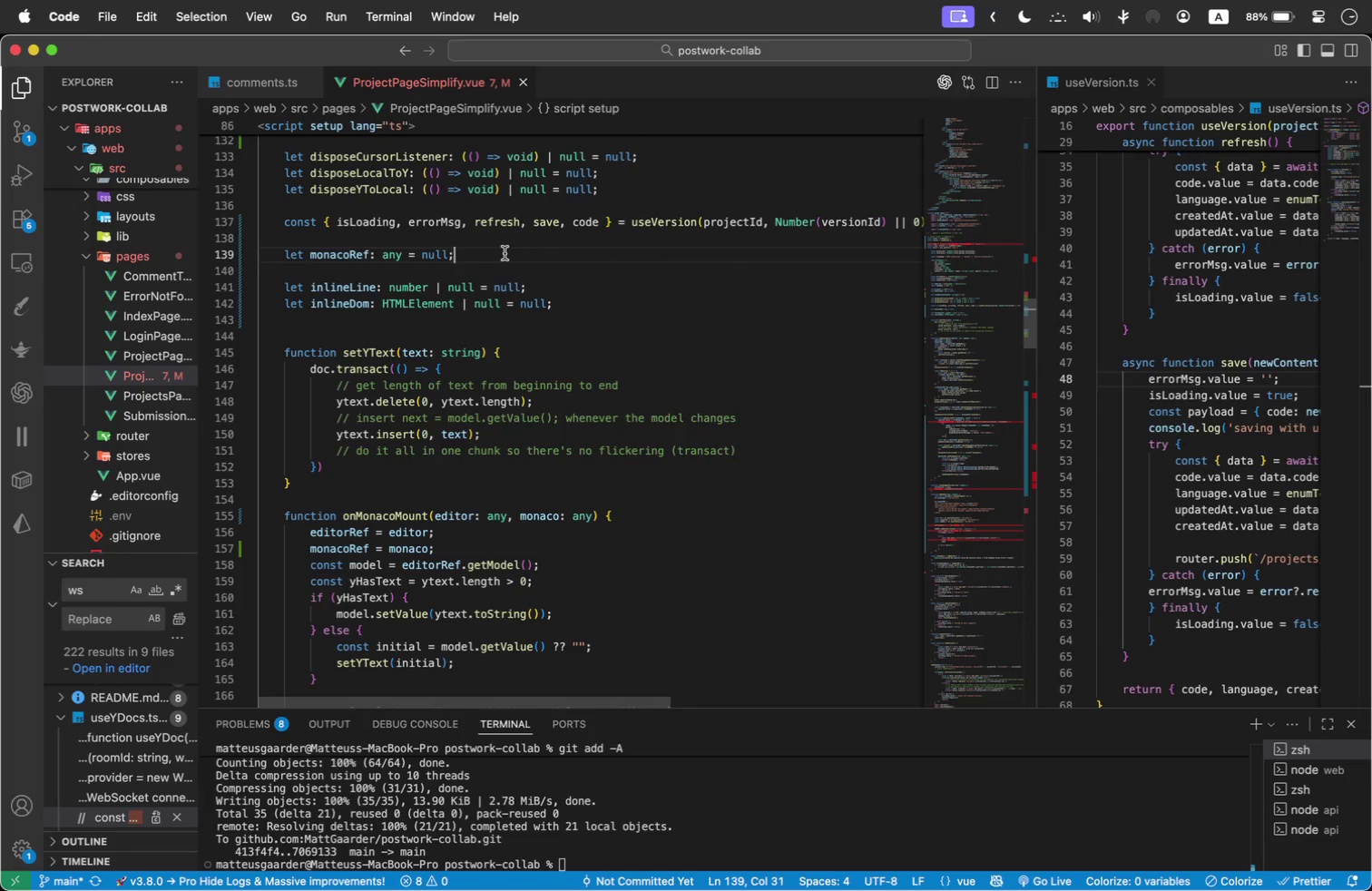 
key(ArrowDown)
 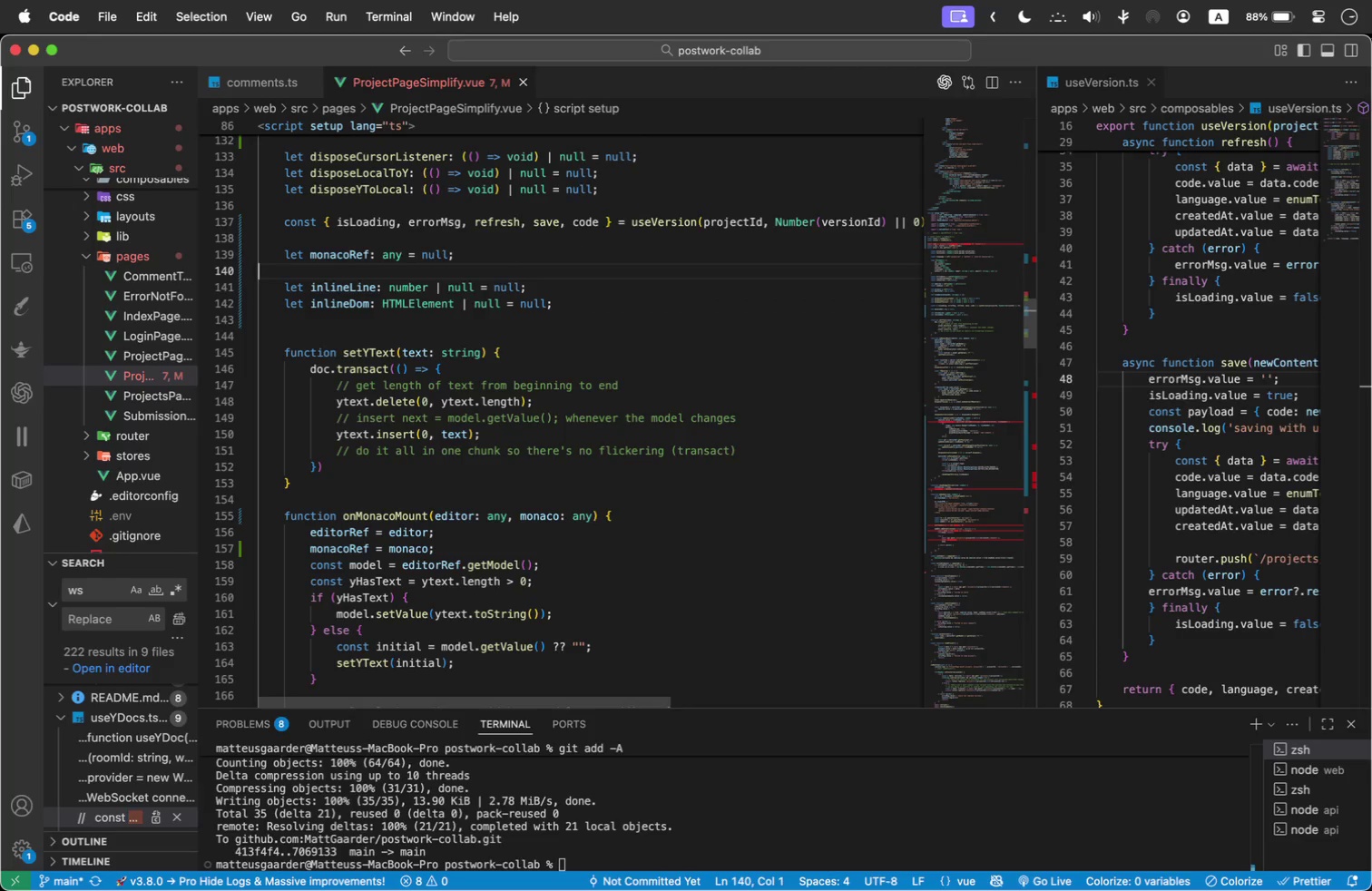 
key(Tab)
type(let inlineWidget = )
key(Backspace)
key(Backspace)
key(Backspace)
key(Backspace)
type(: any | null = null)
 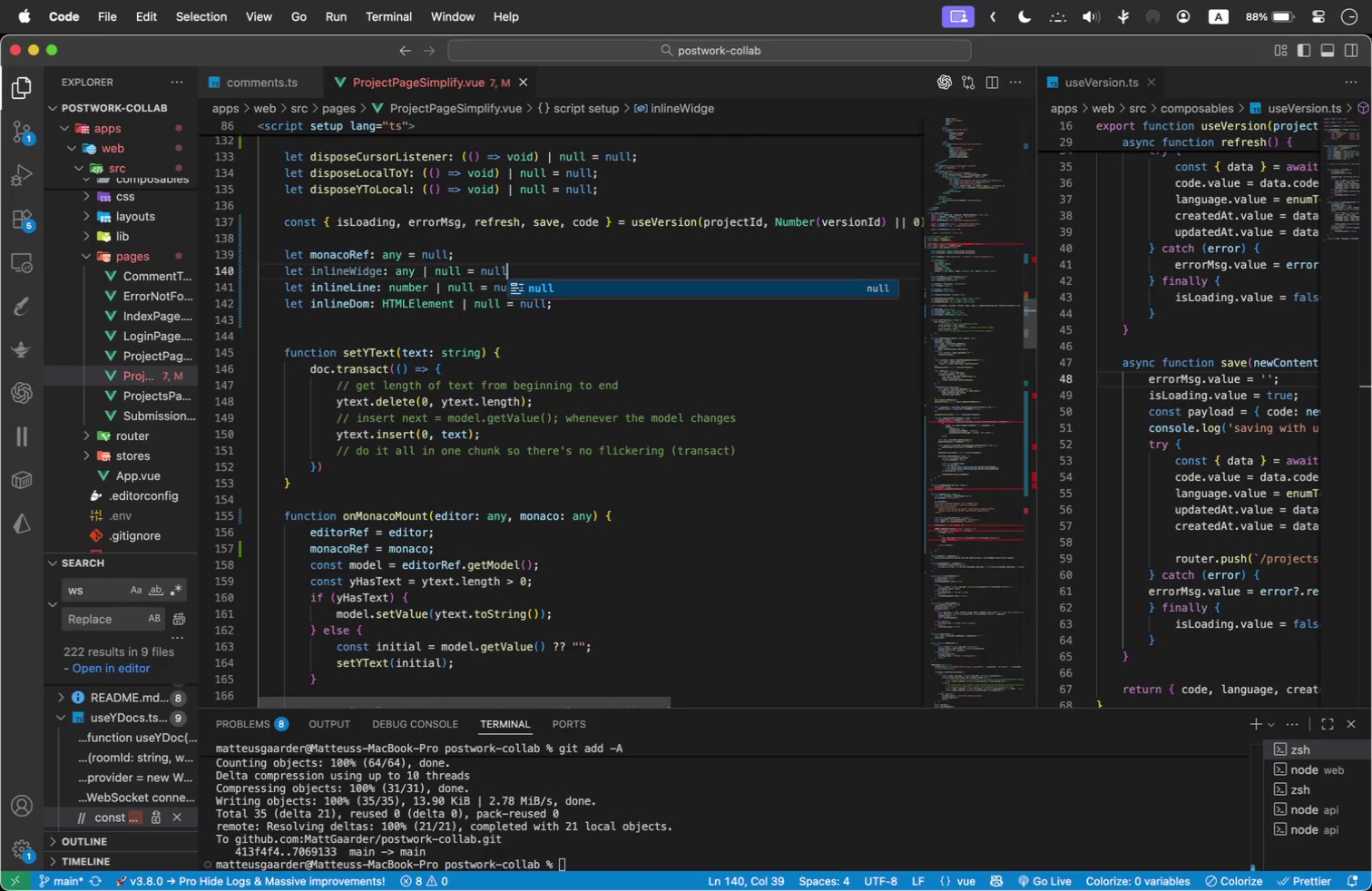 
left_click([567, 407])
 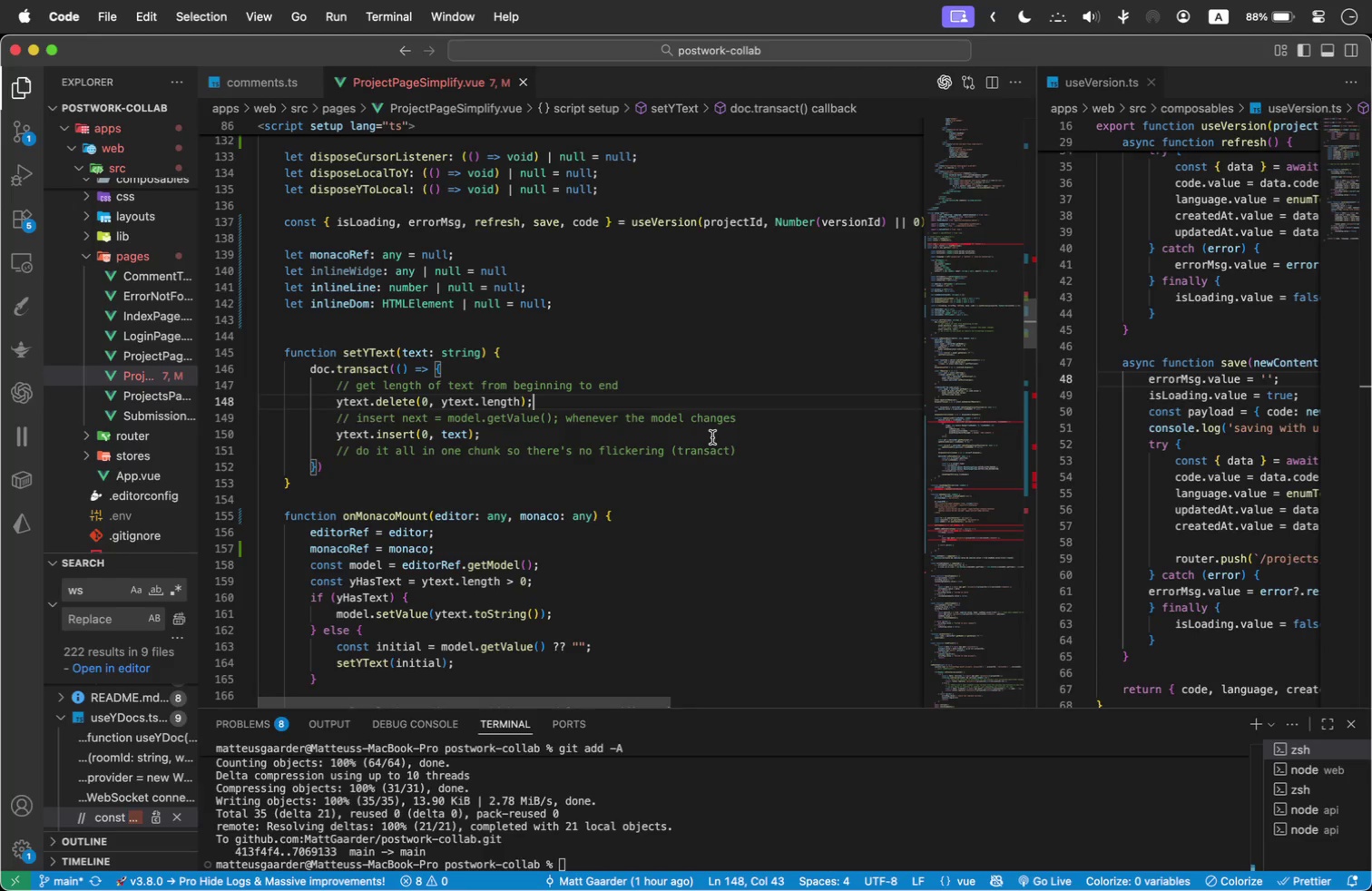 
scroll: coordinate [712, 437], scroll_direction: down, amount: 1.0
 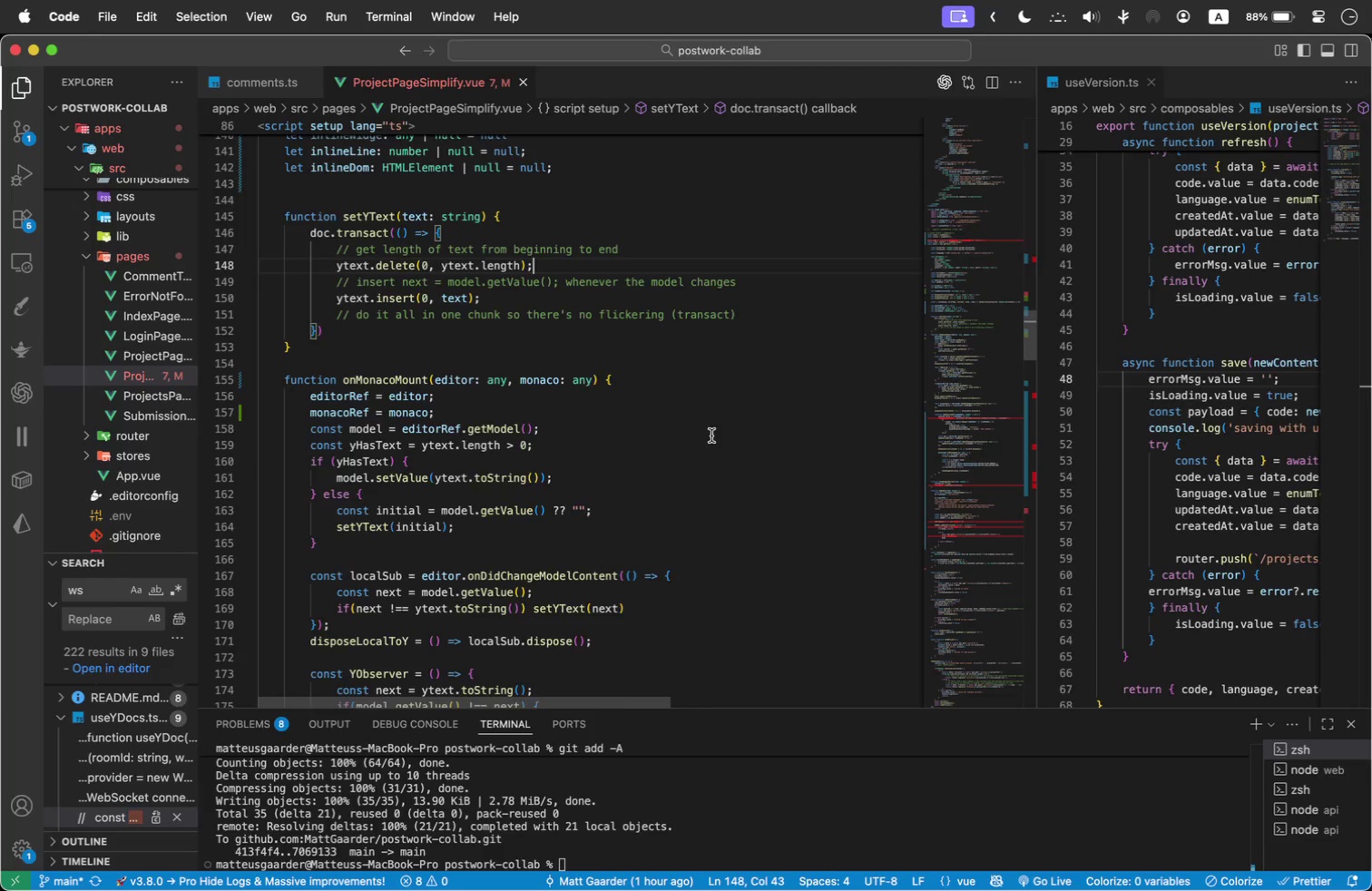 
scroll: coordinate [584, 367], scroll_direction: up, amount: 2.0
 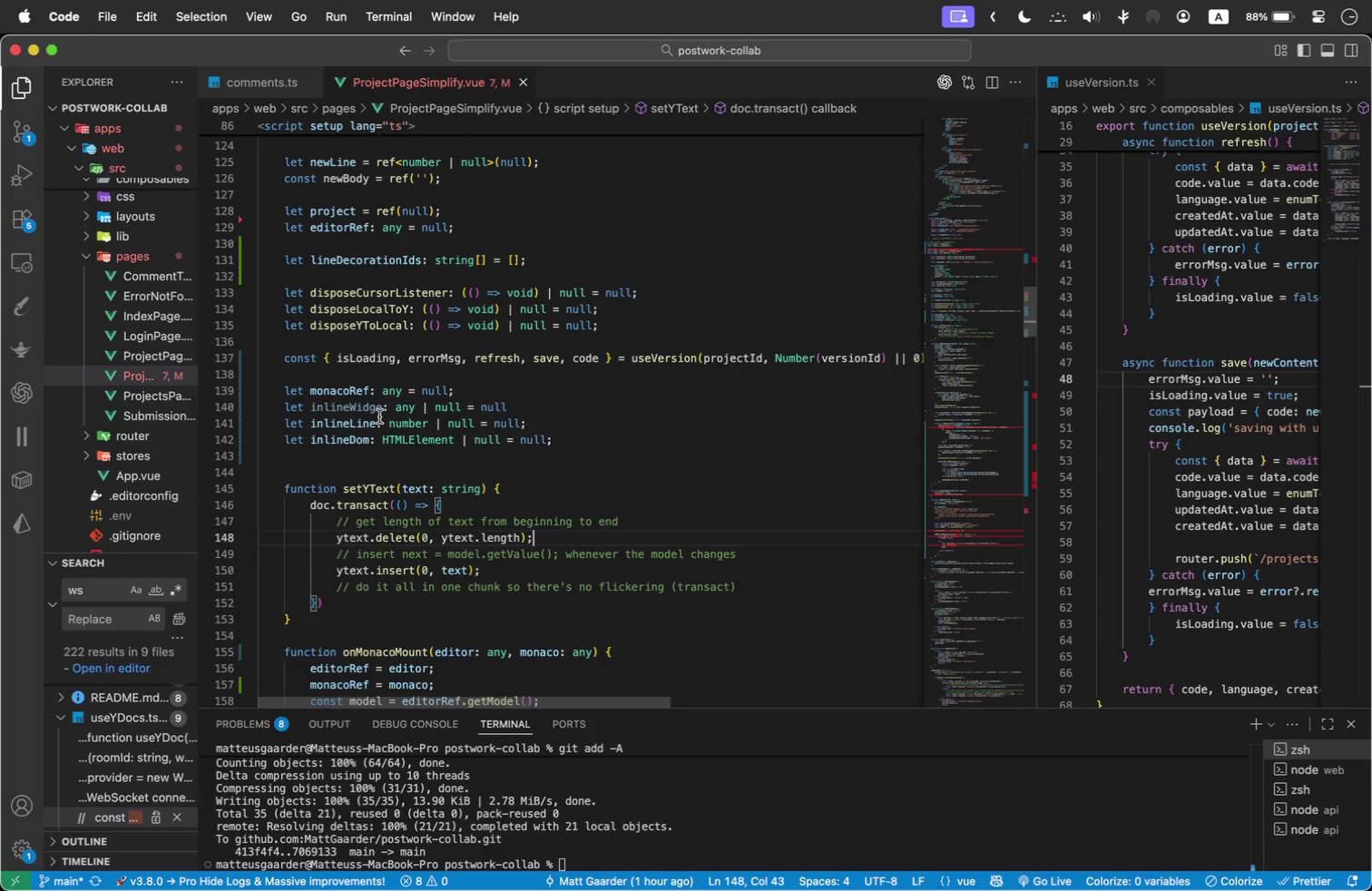 
left_click([380, 407])
 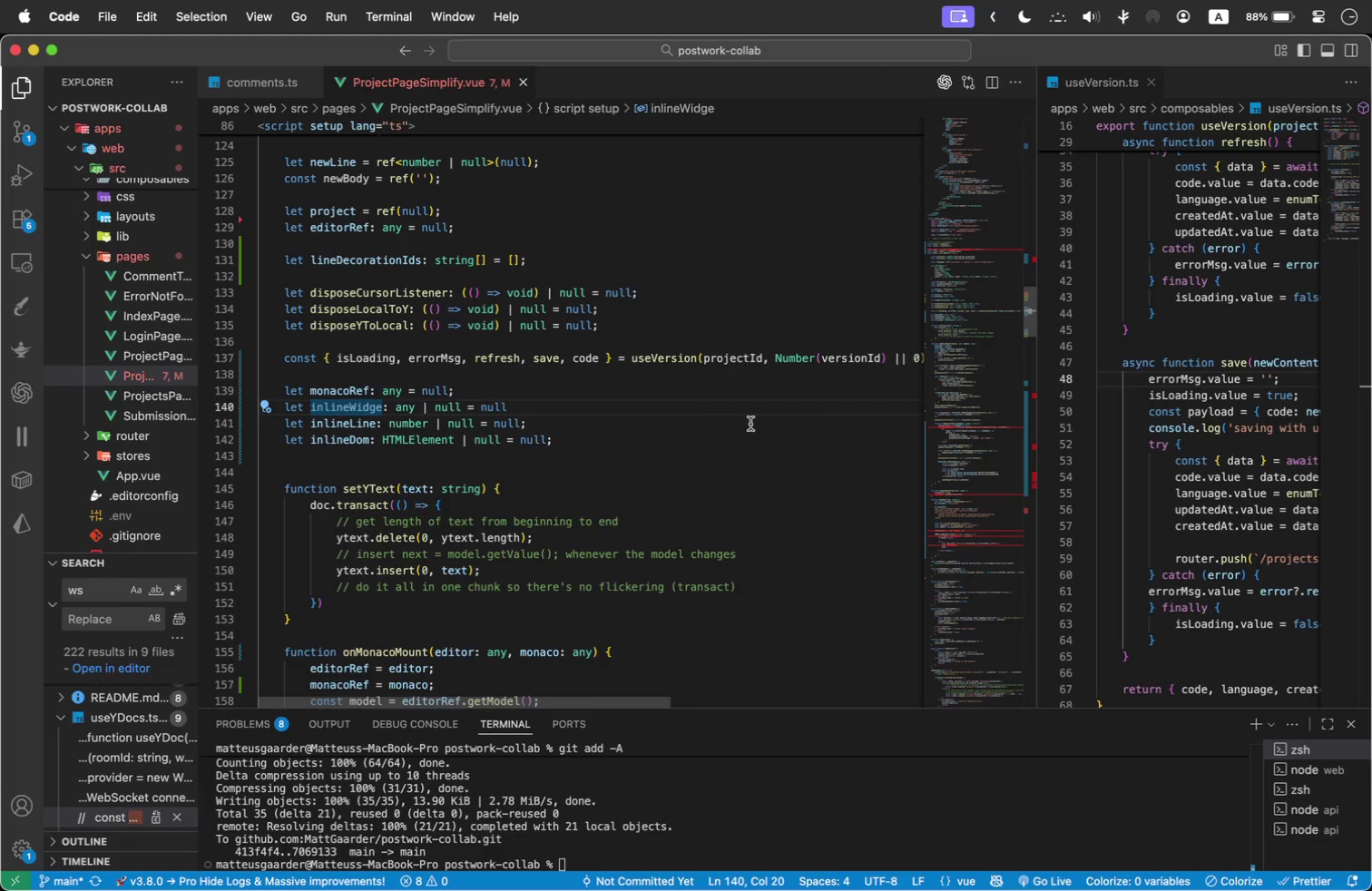 
key(T)
 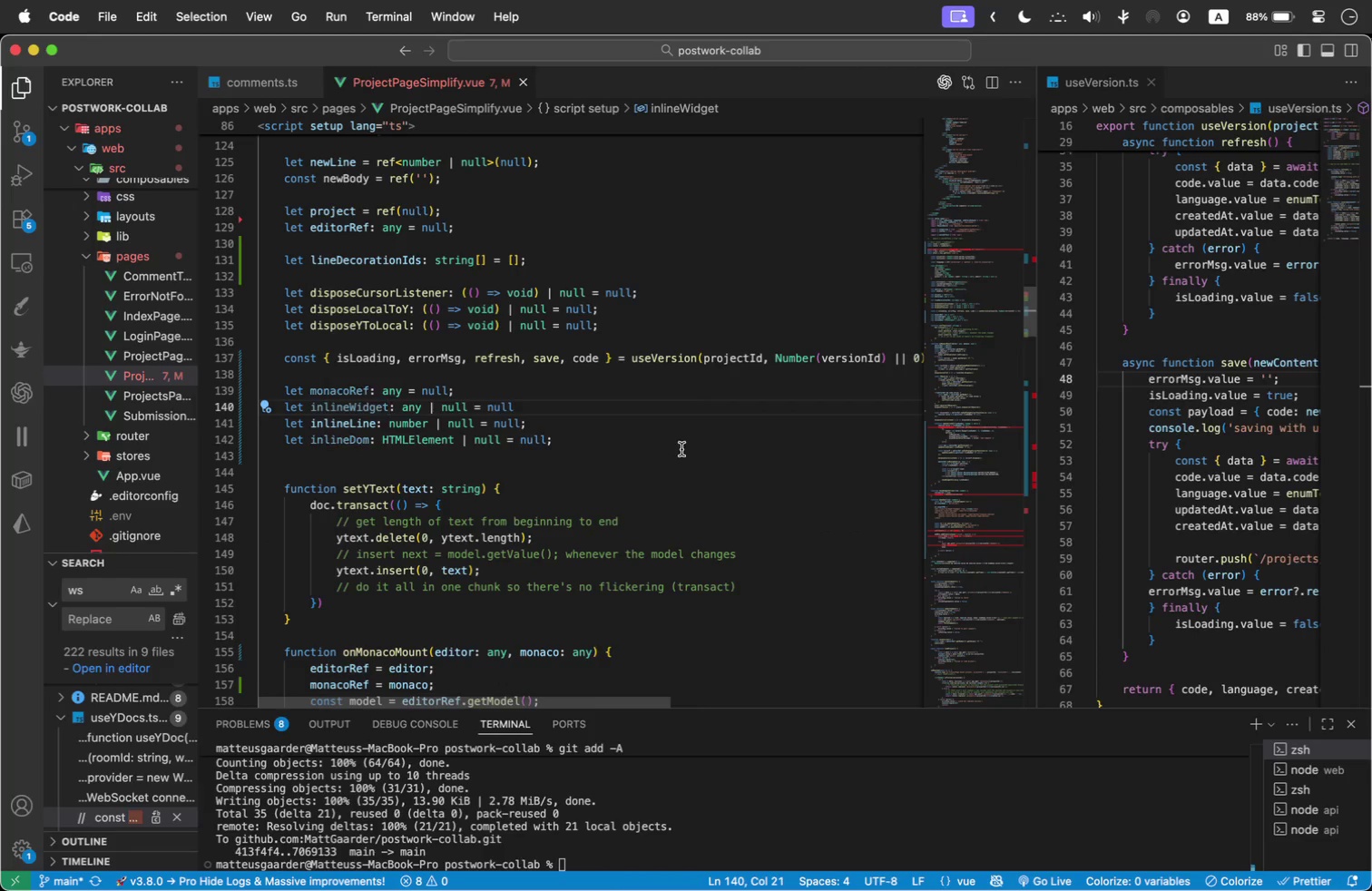 
left_click([681, 449])
 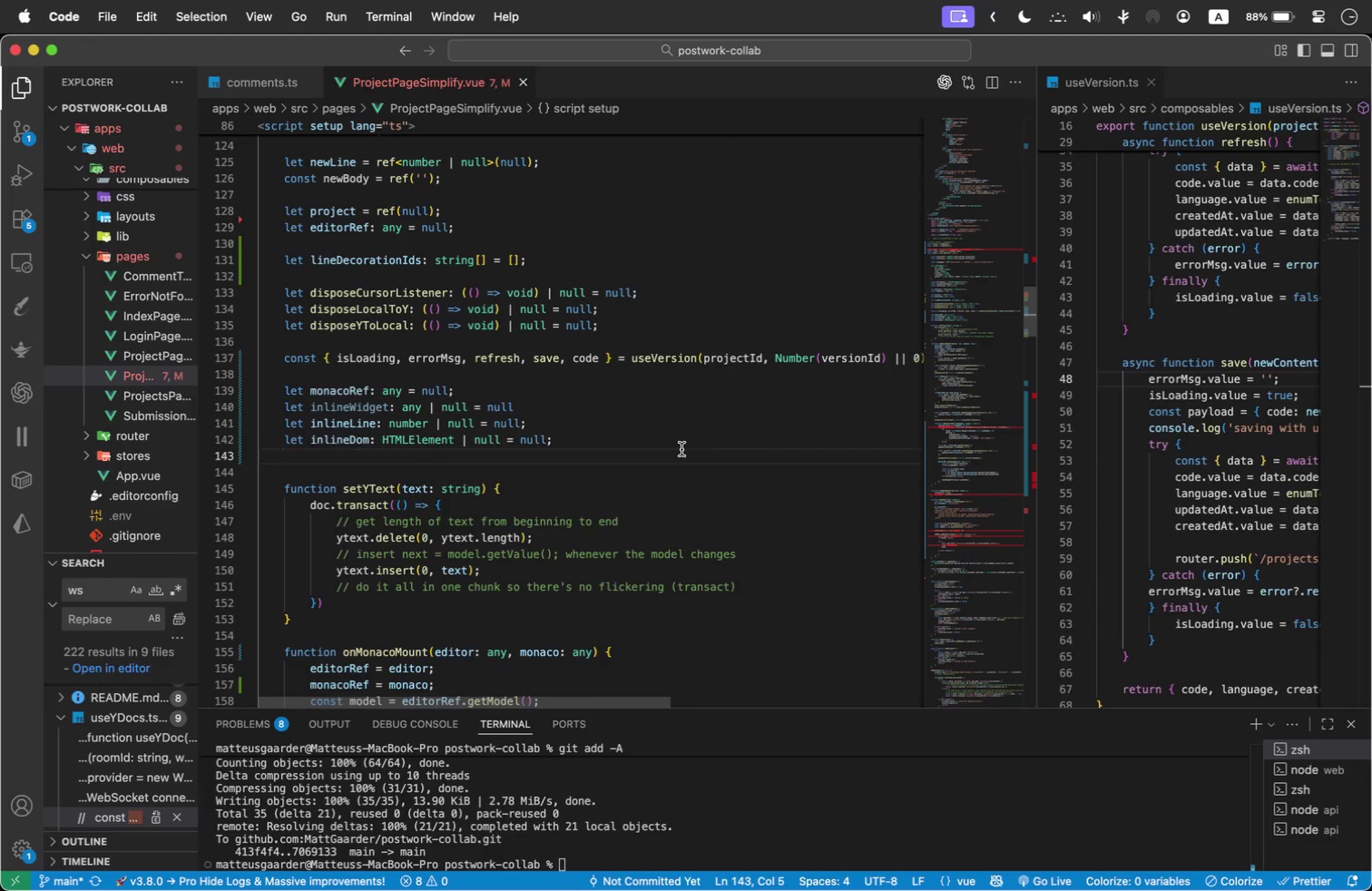 
scroll: coordinate [681, 449], scroll_direction: none, amount: 0.0
 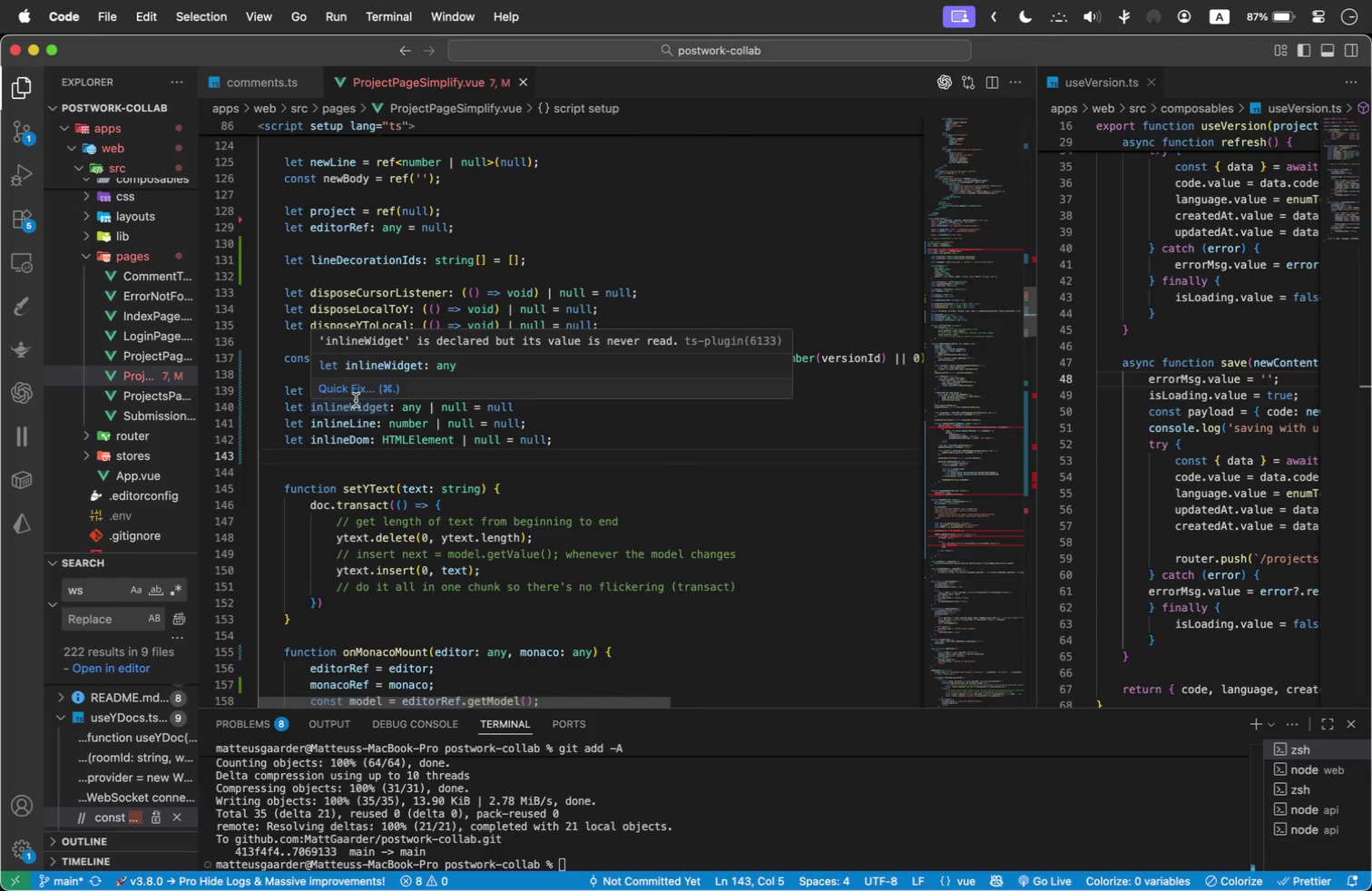 
scroll: coordinate [477, 511], scroll_direction: down, amount: 8.0
 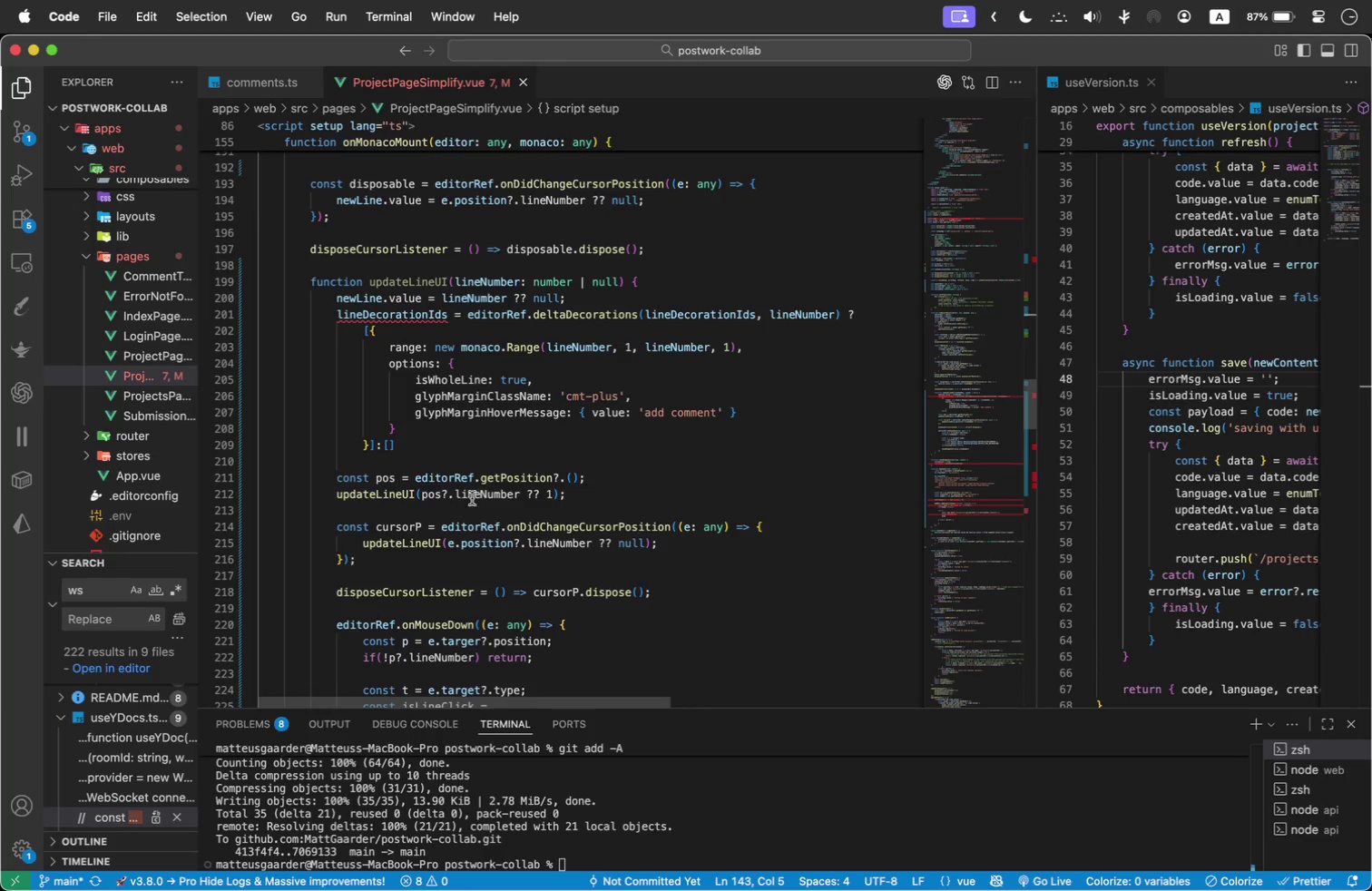 
mouse_move([431, 478])
 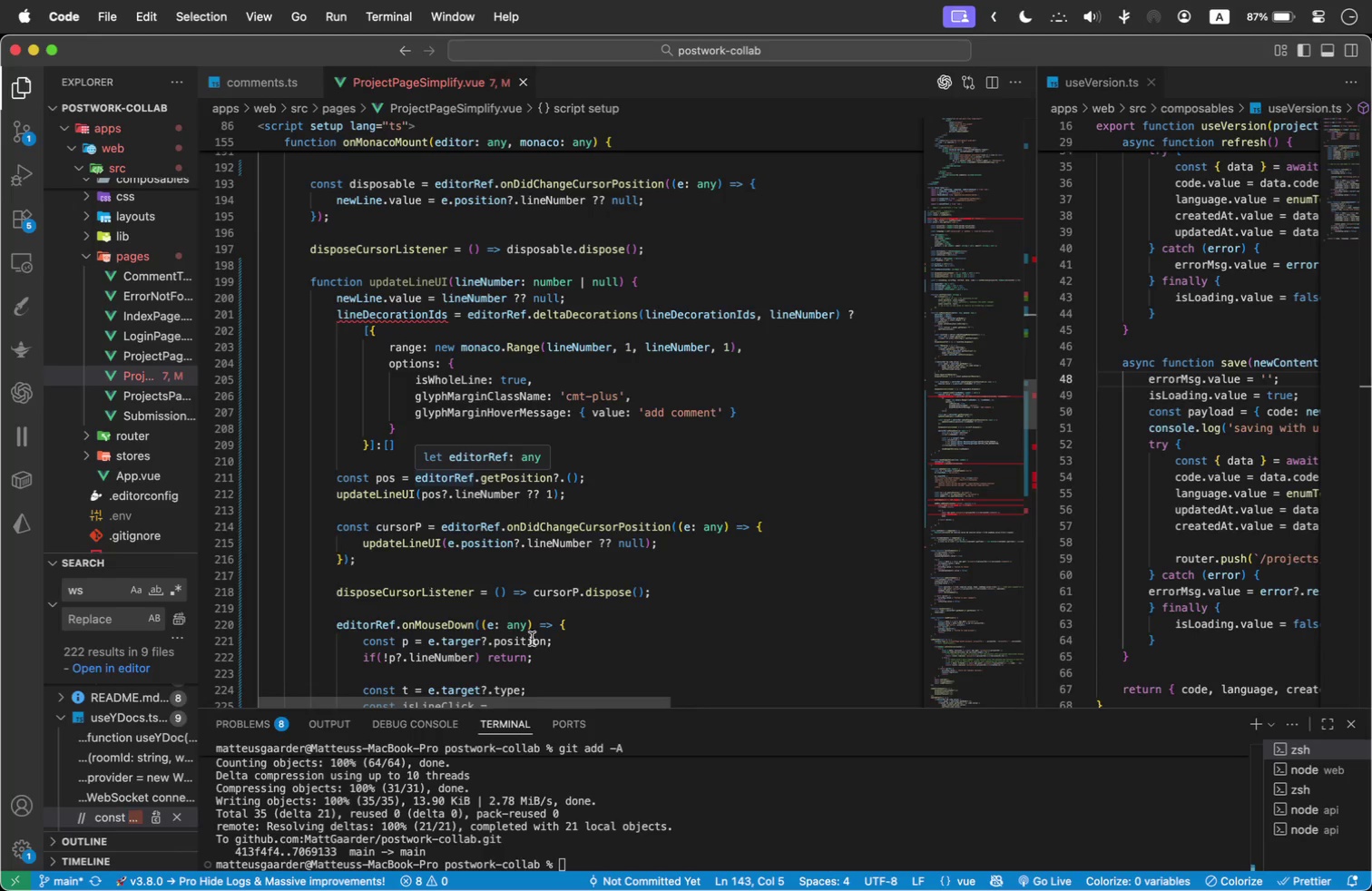 
scroll: coordinate [544, 637], scroll_direction: down, amount: 2.0
 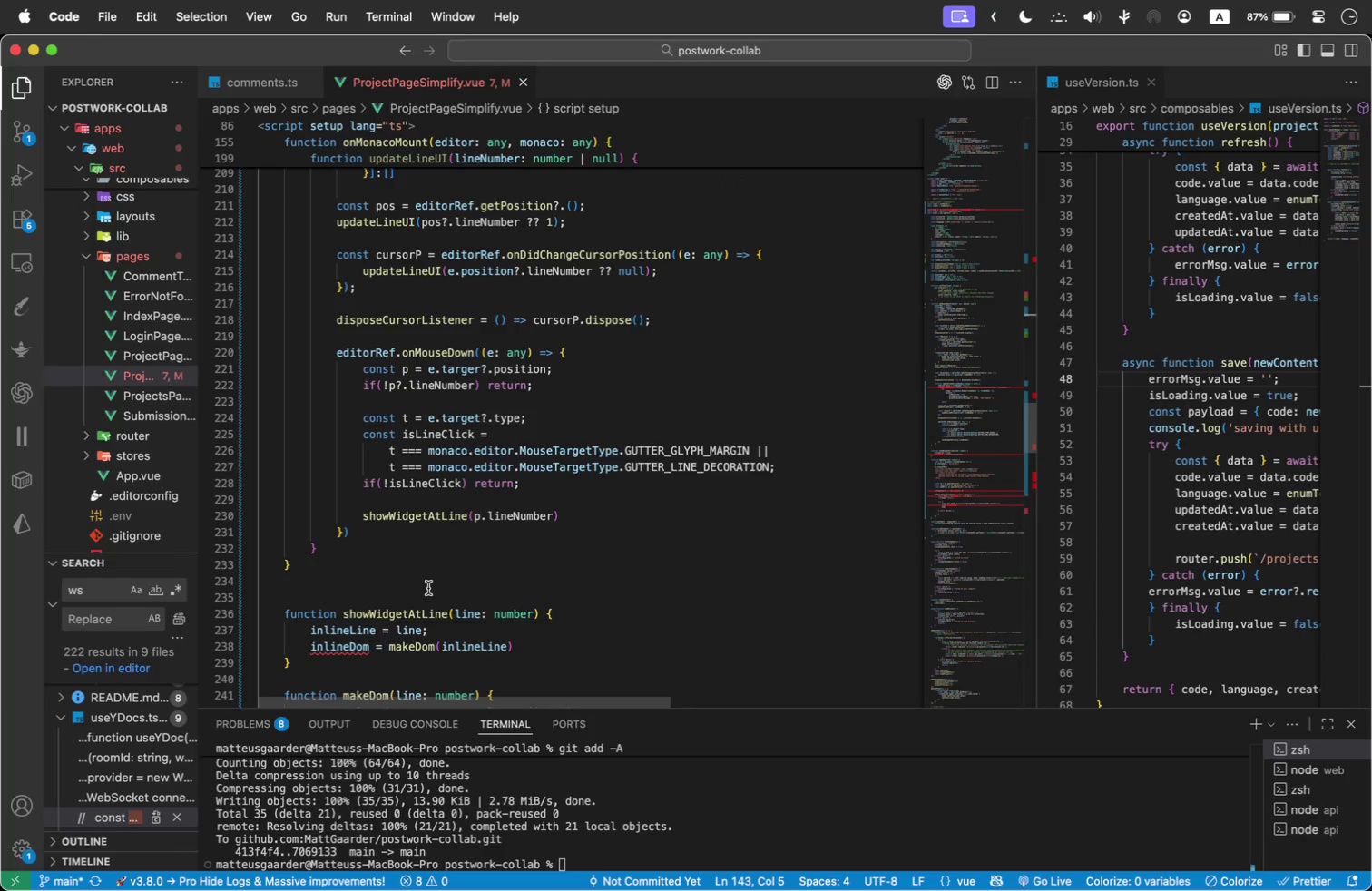 
left_click([446, 598])
 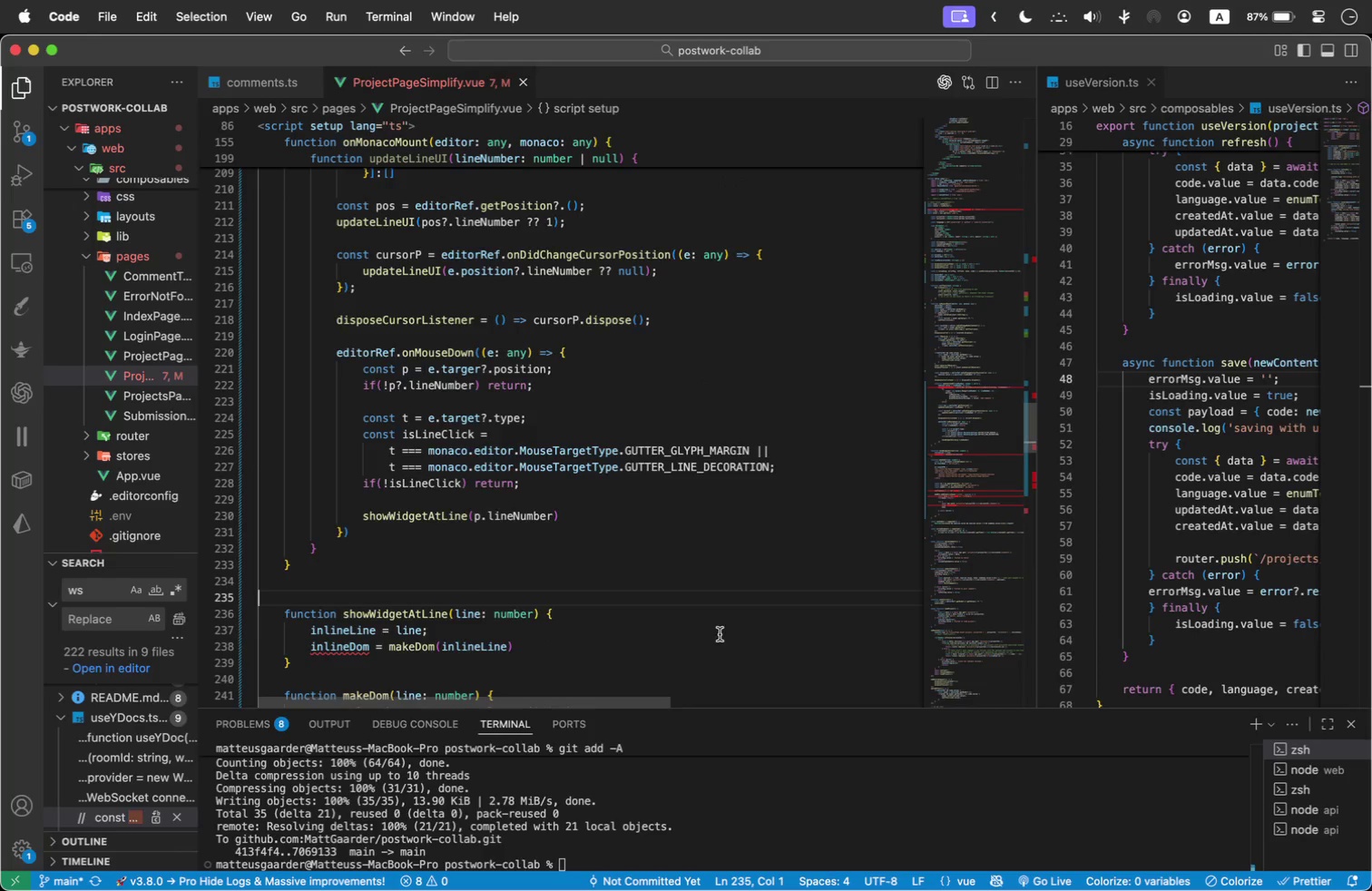 
scroll: coordinate [753, 637], scroll_direction: down, amount: 4.0
 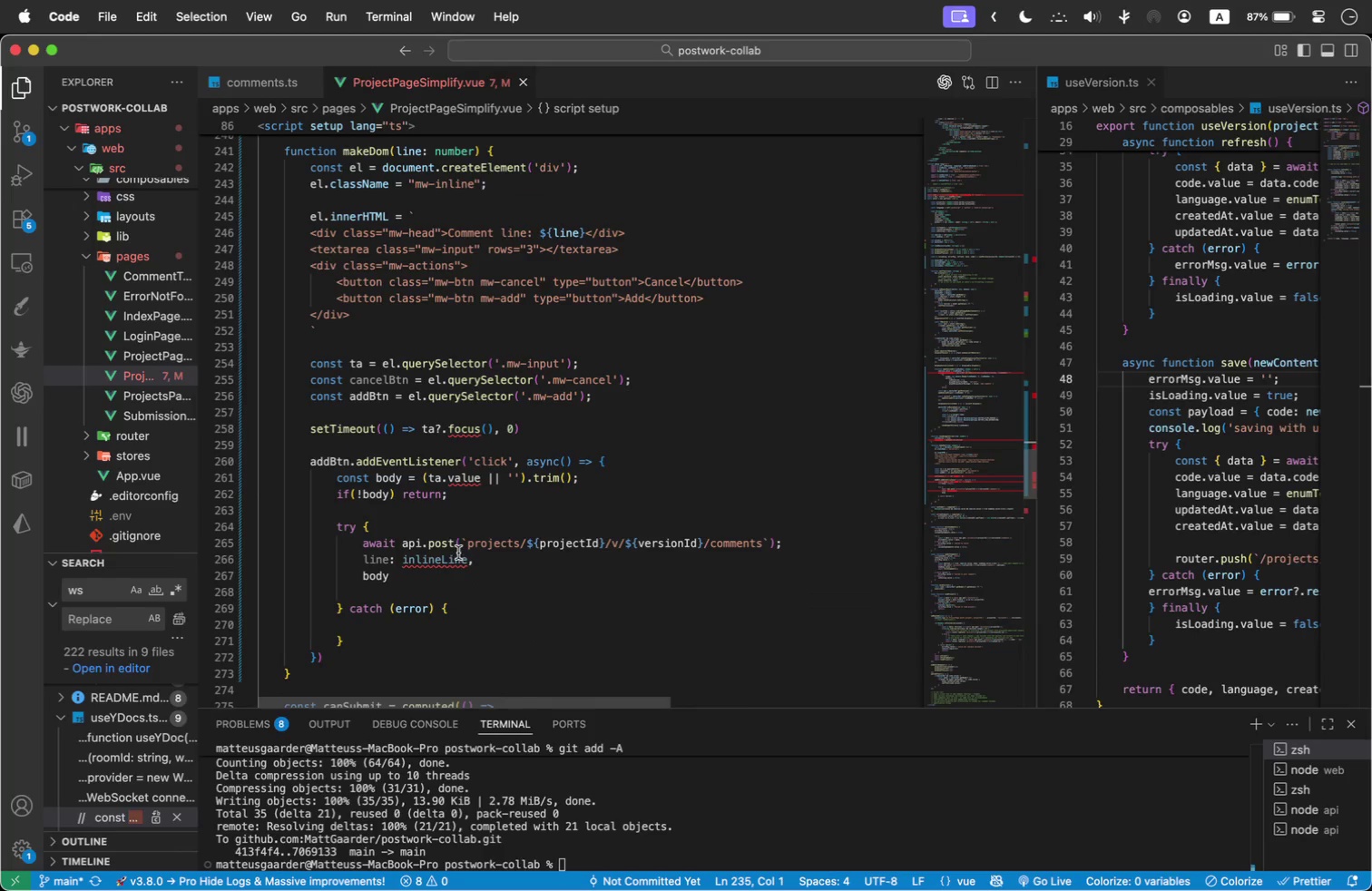 
left_click([494, 561])
 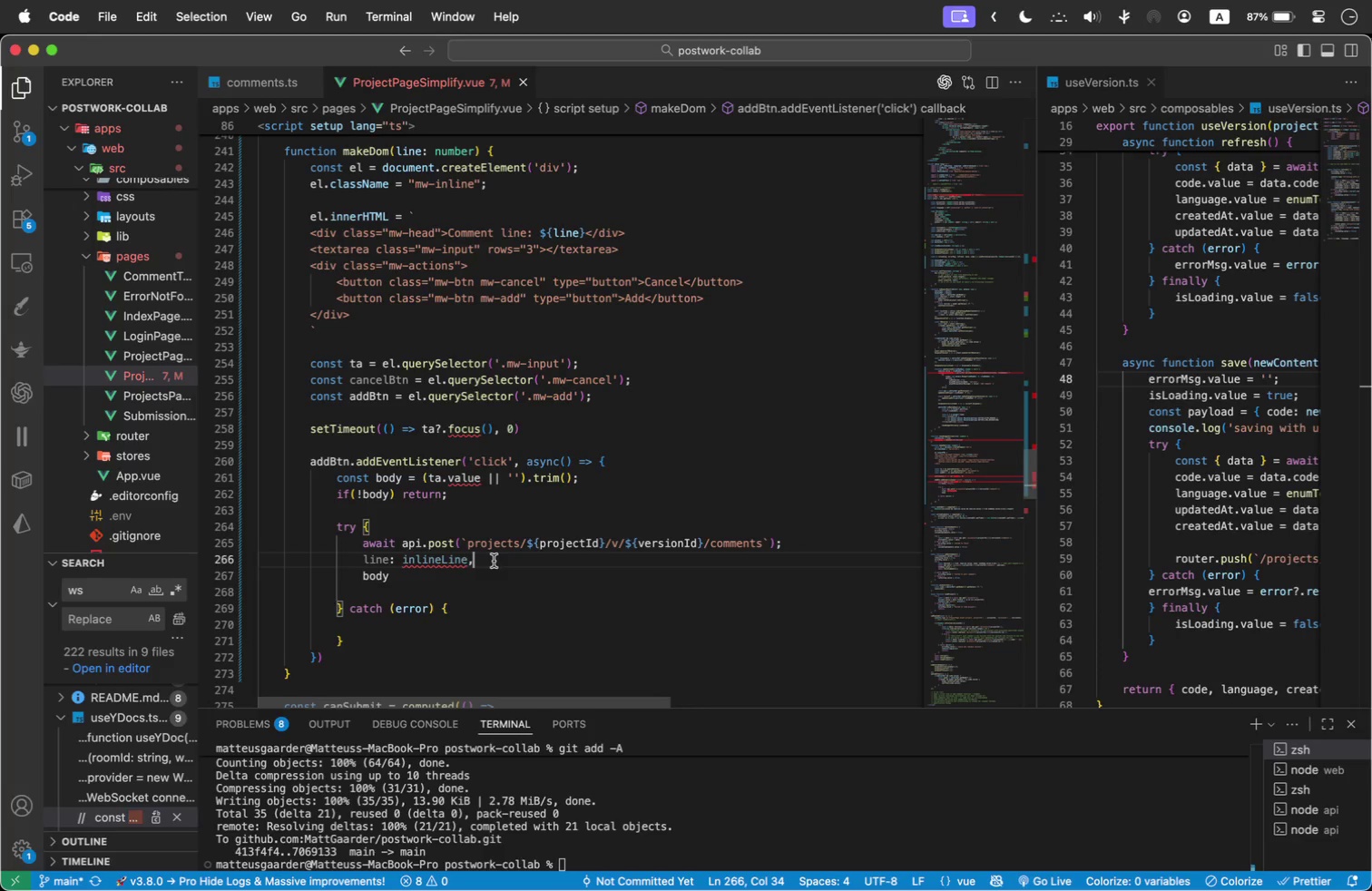 
mouse_move([496, 585])
 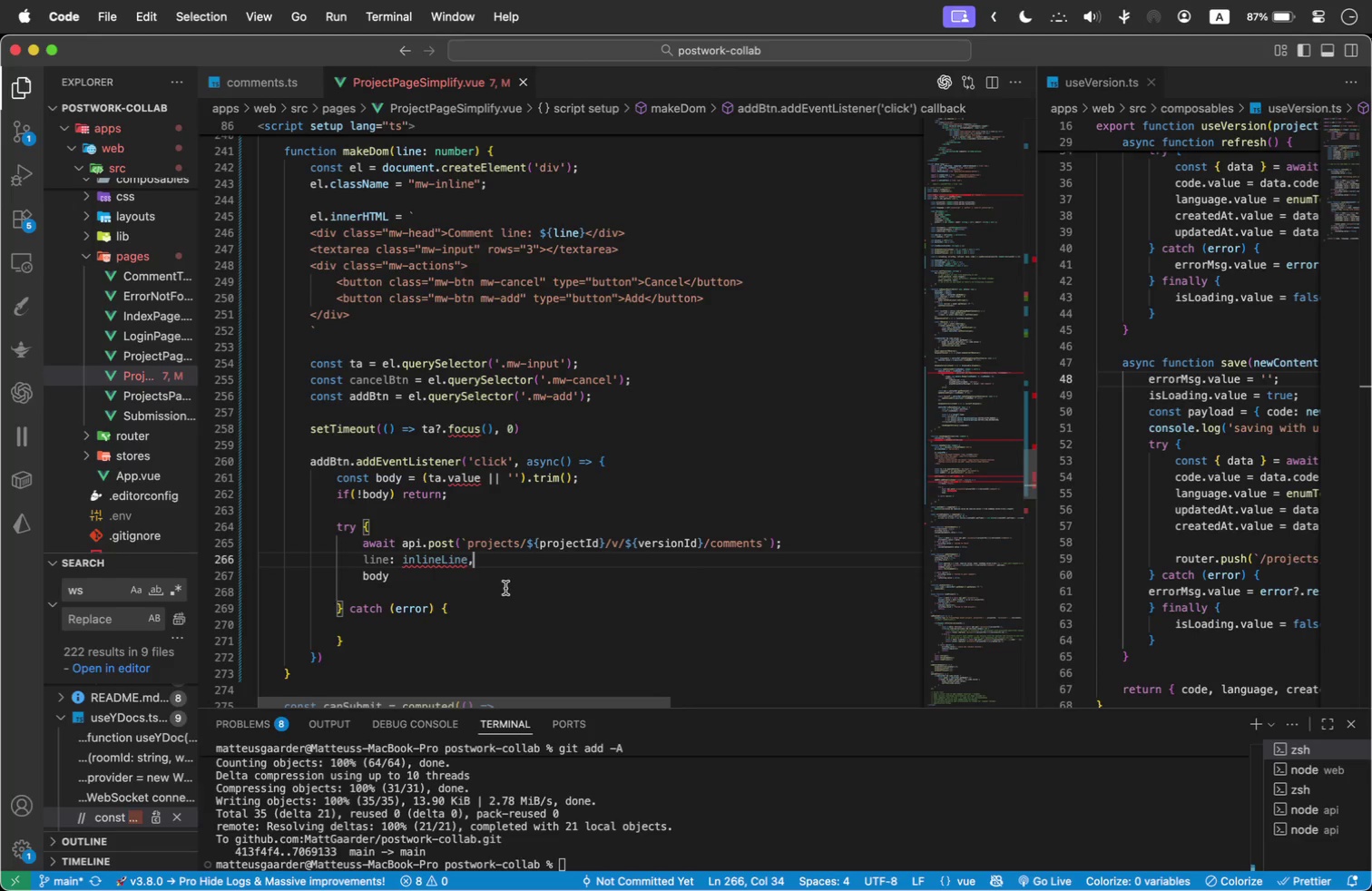 
left_click([435, 574])
 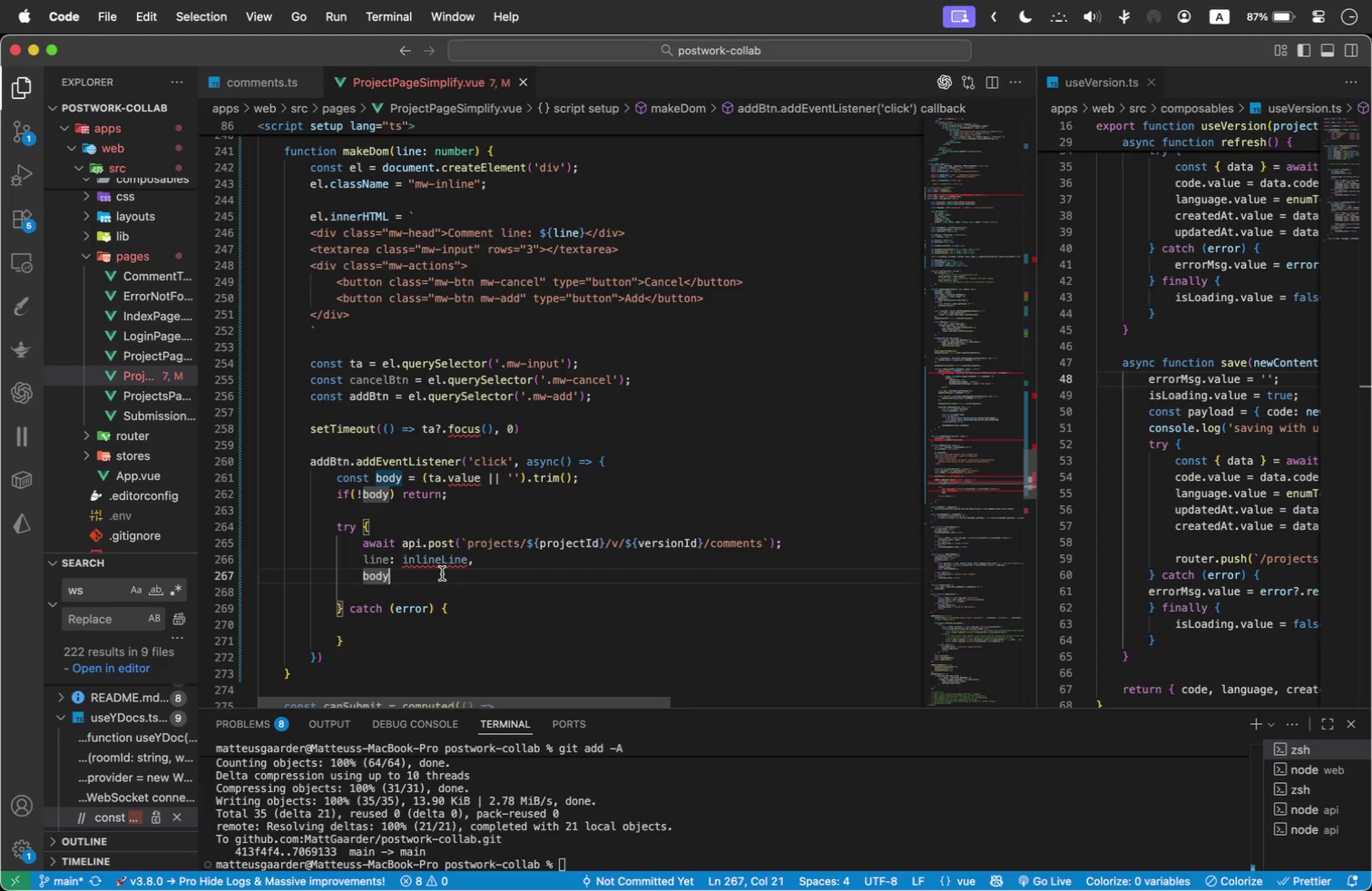 
key(Comma)
 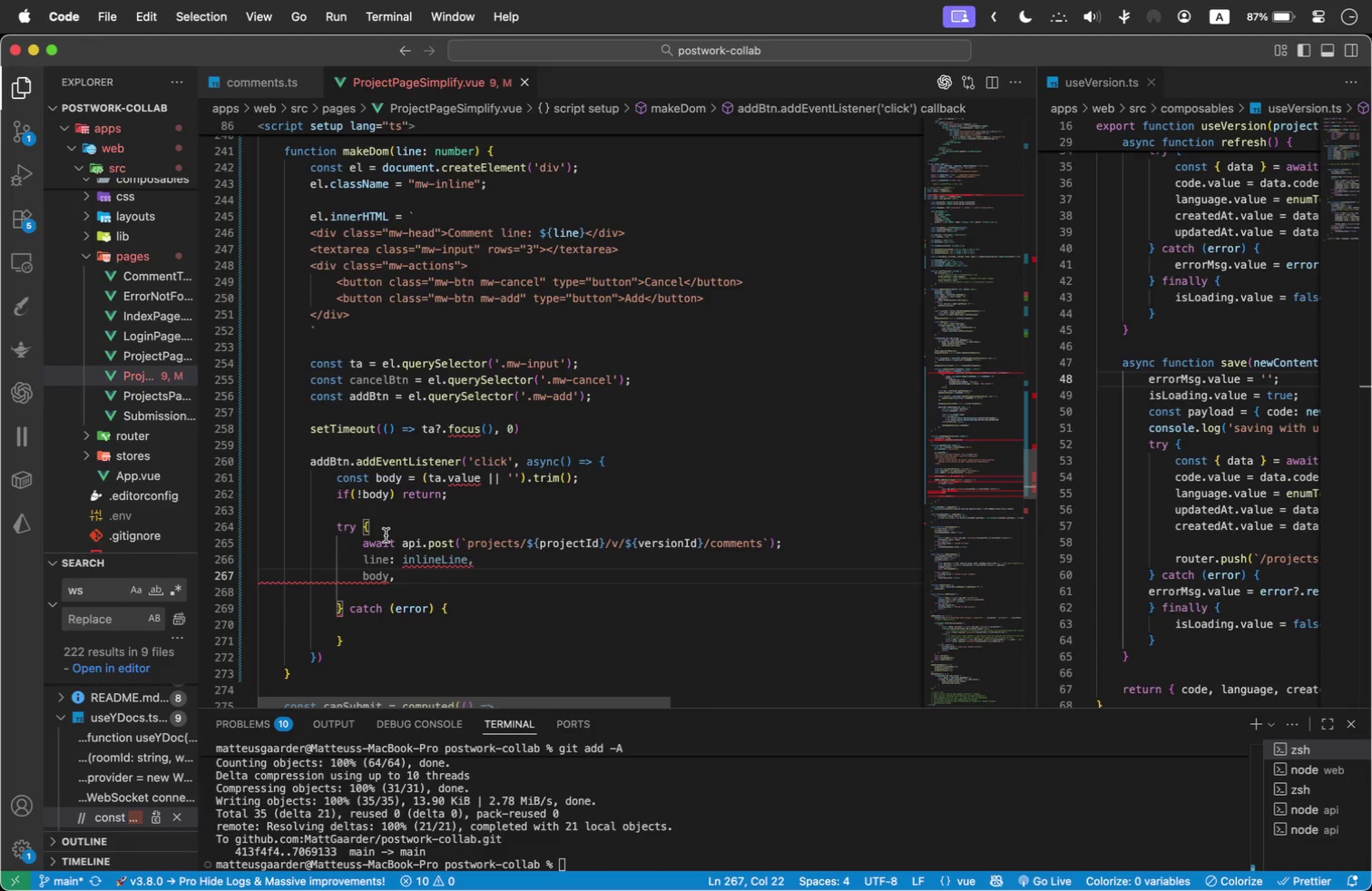 
key(Backspace)
 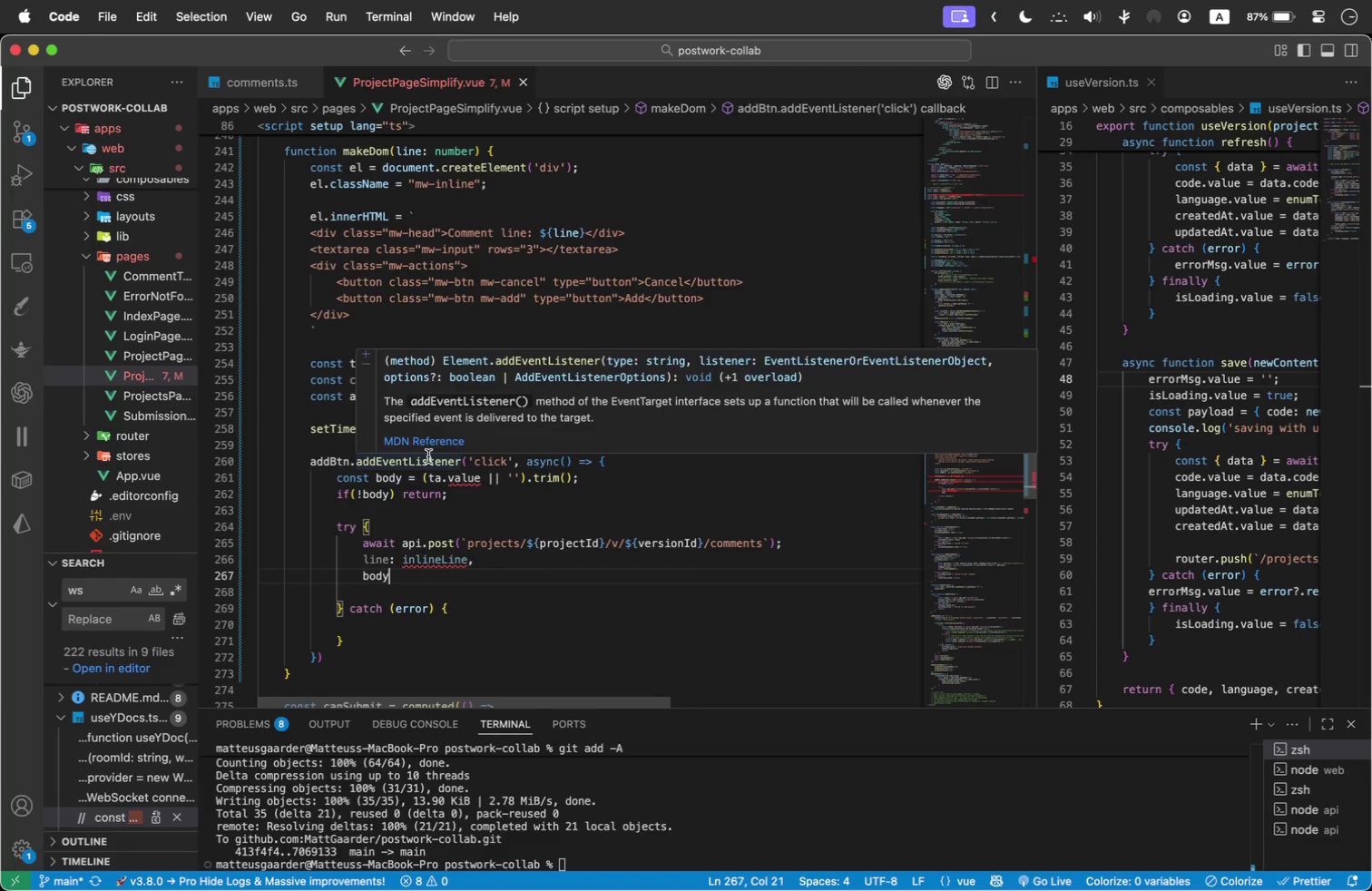 
wait(5.73)
 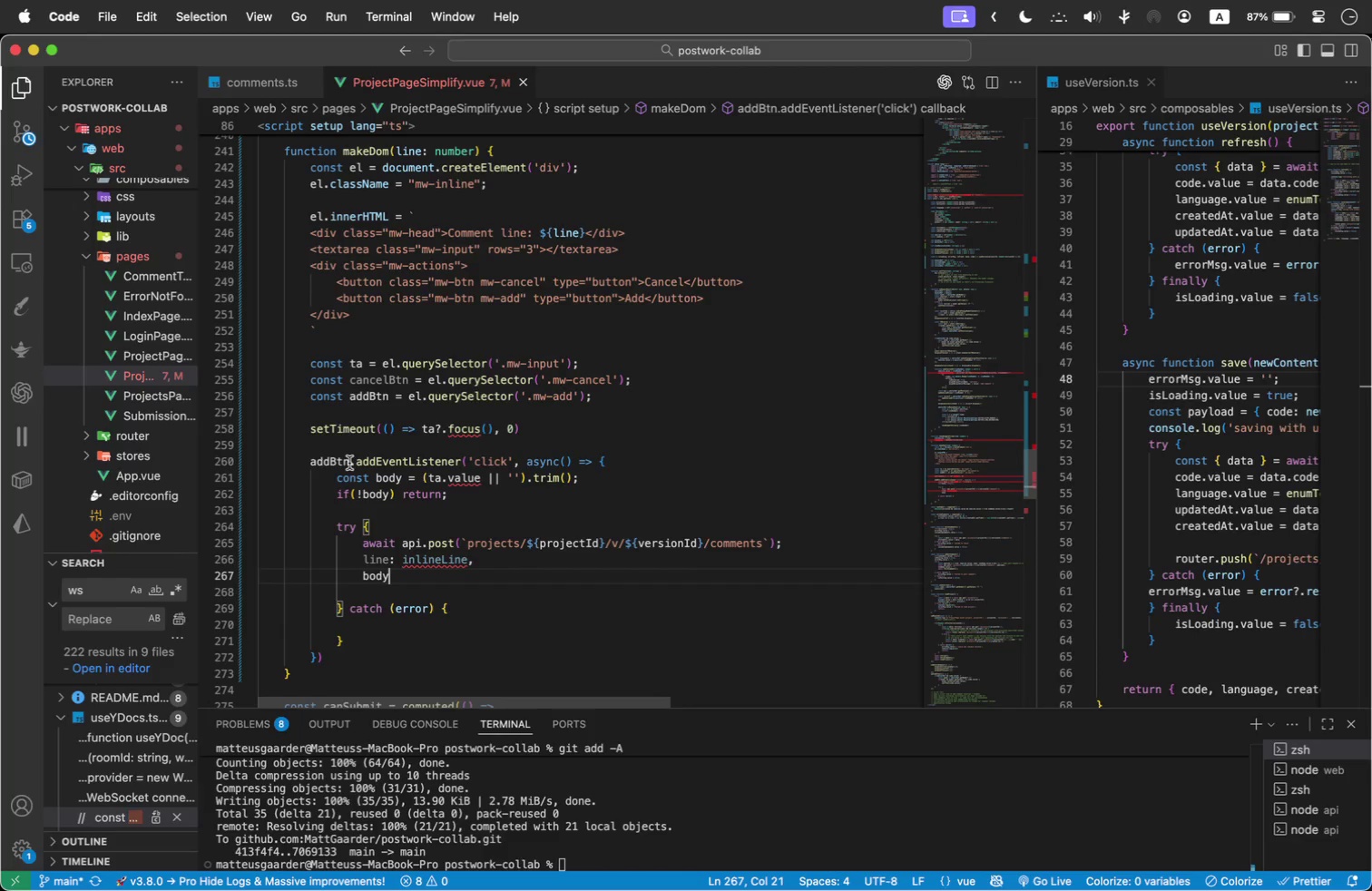 
key(Period)
 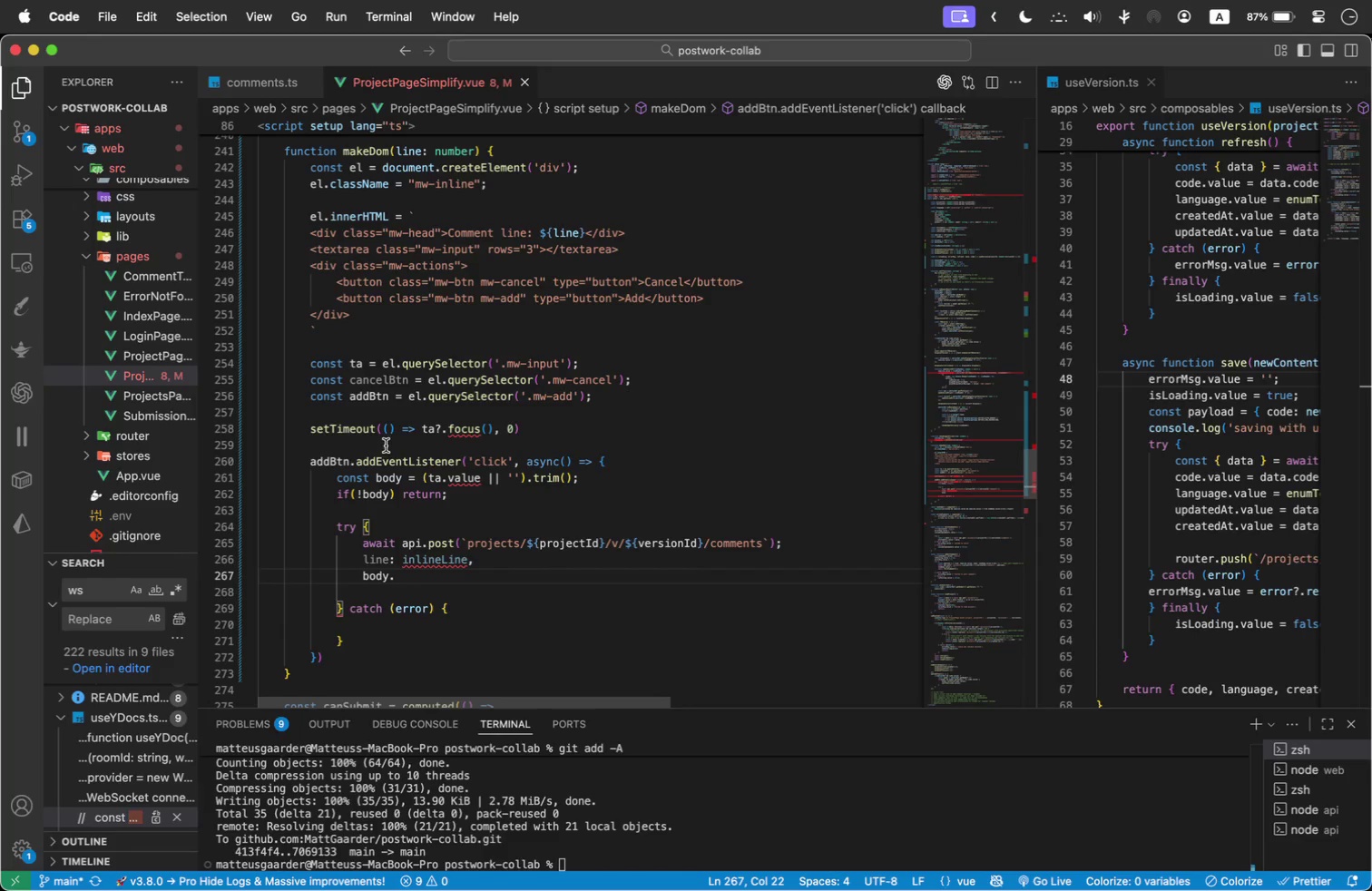 
key(Backspace)
 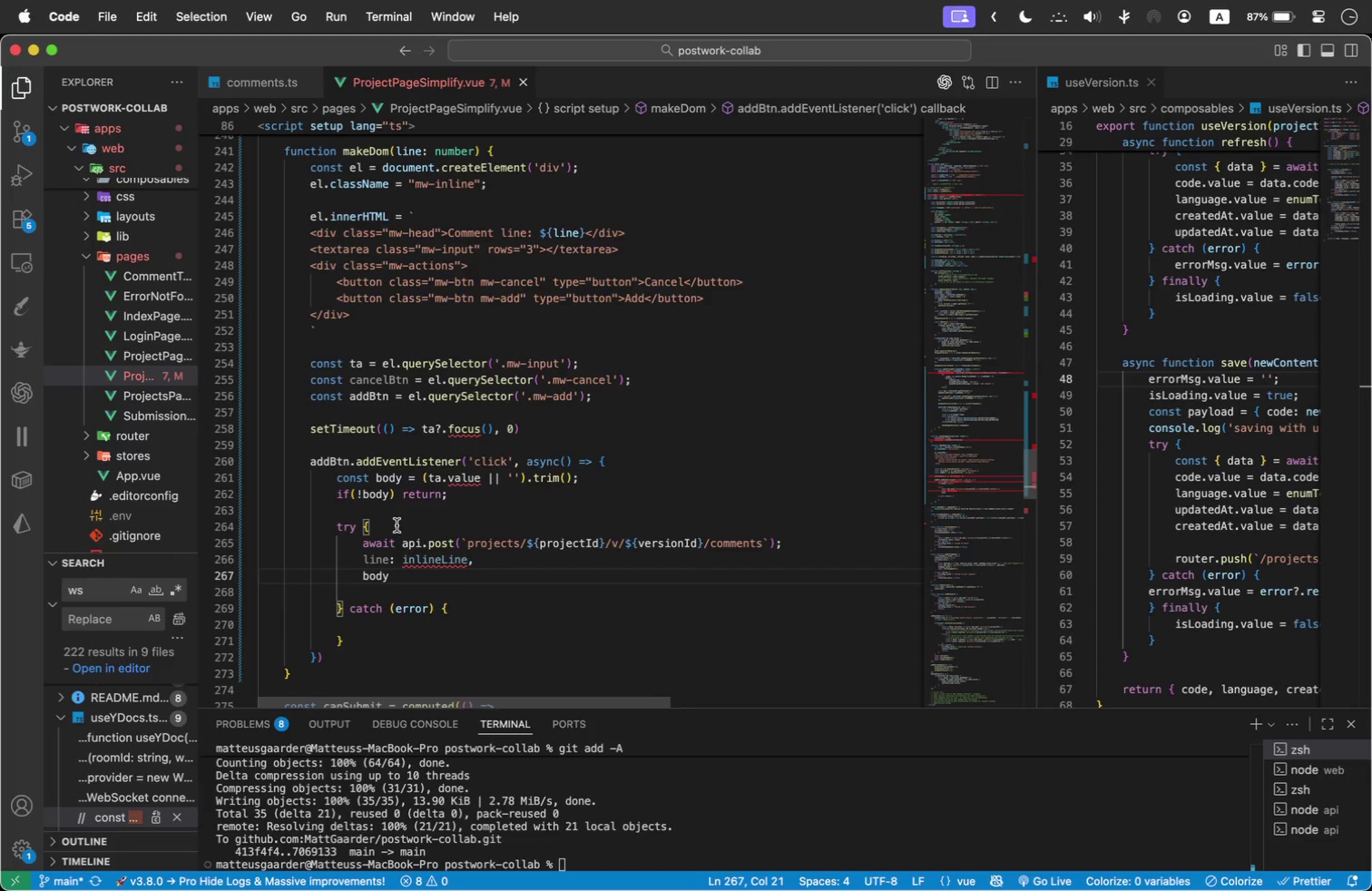 
wait(50.96)
 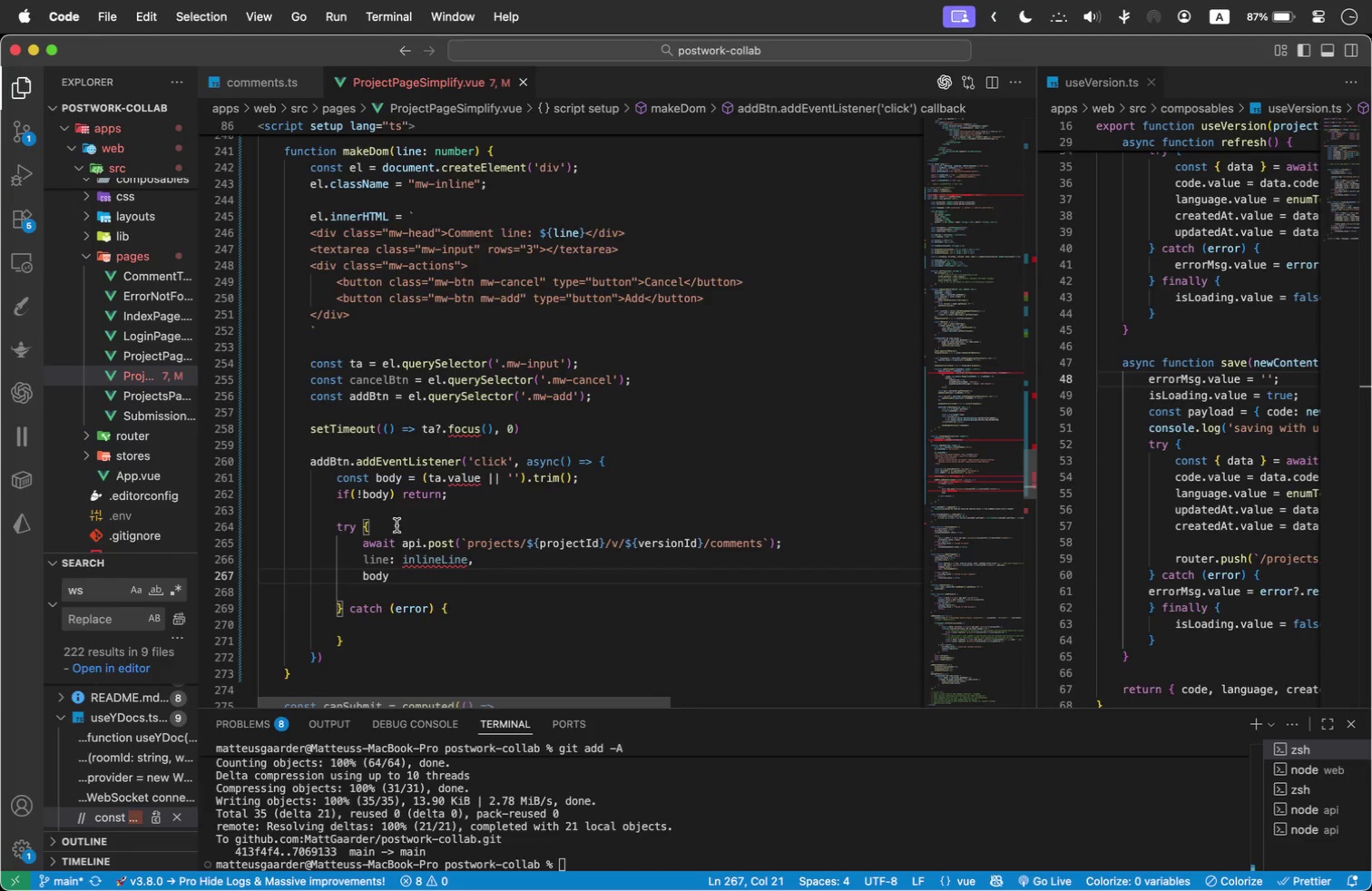 
left_click([442, 561])
 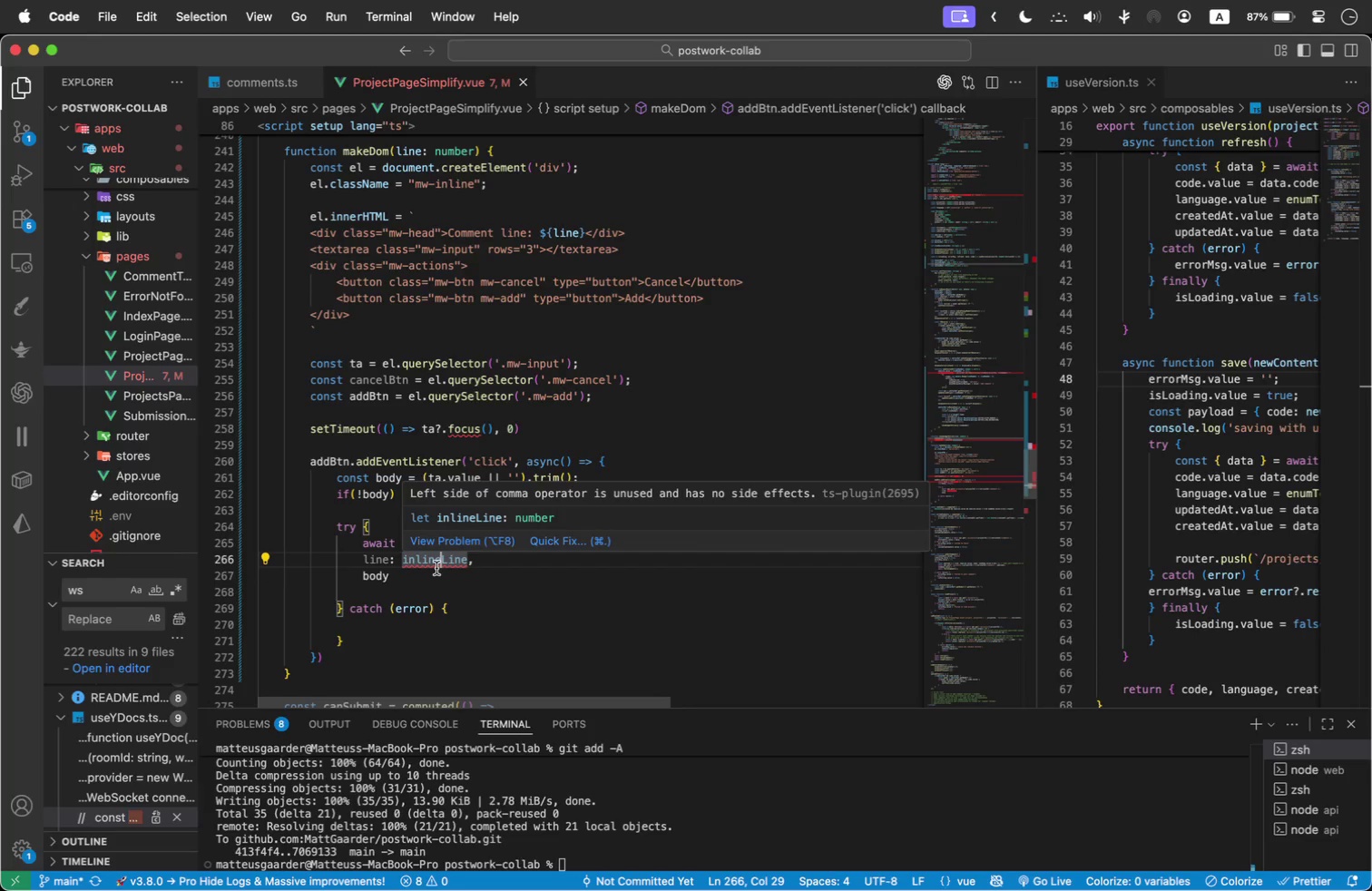 
left_click([439, 568])
 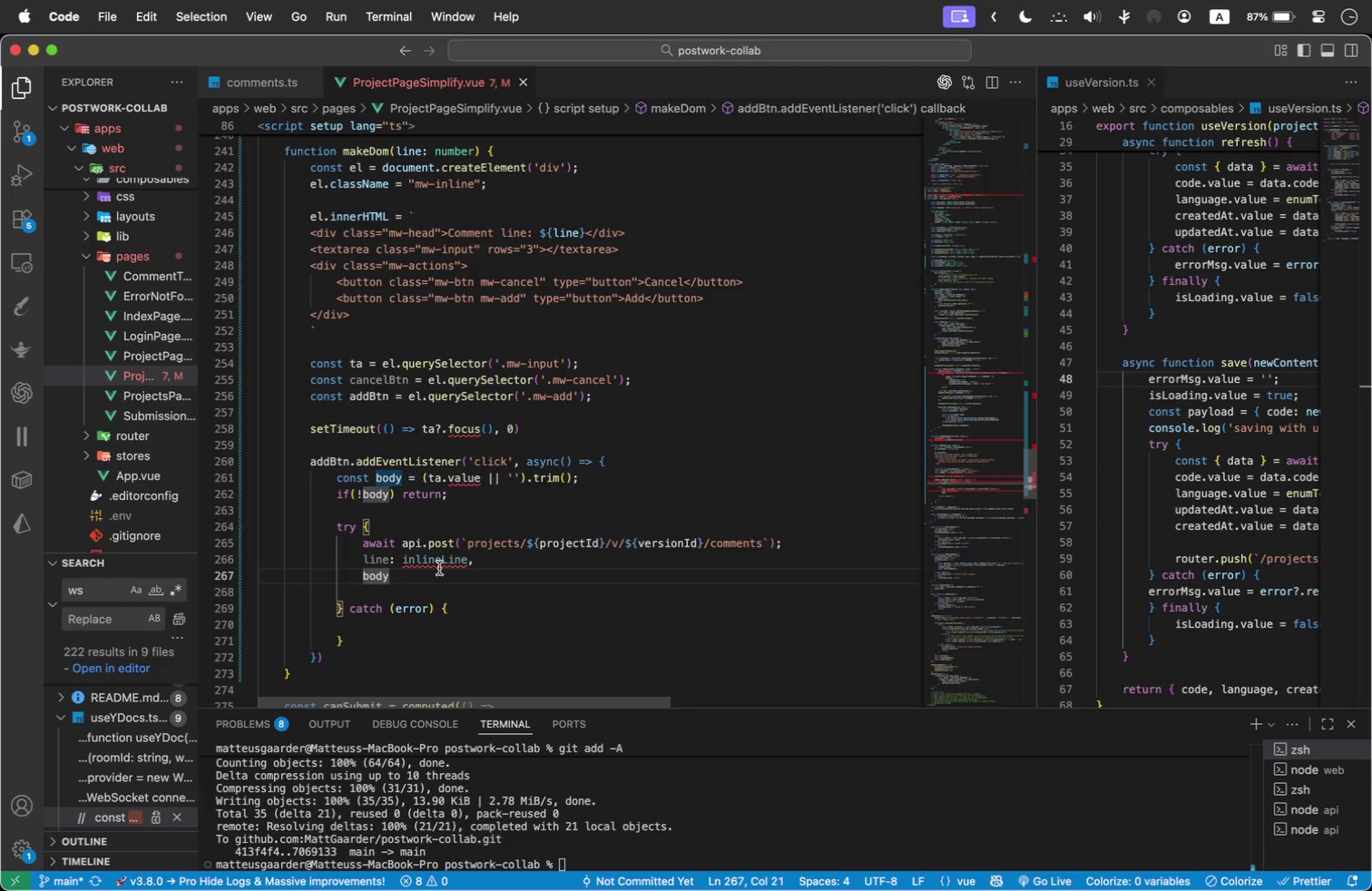 
key(Enter)
 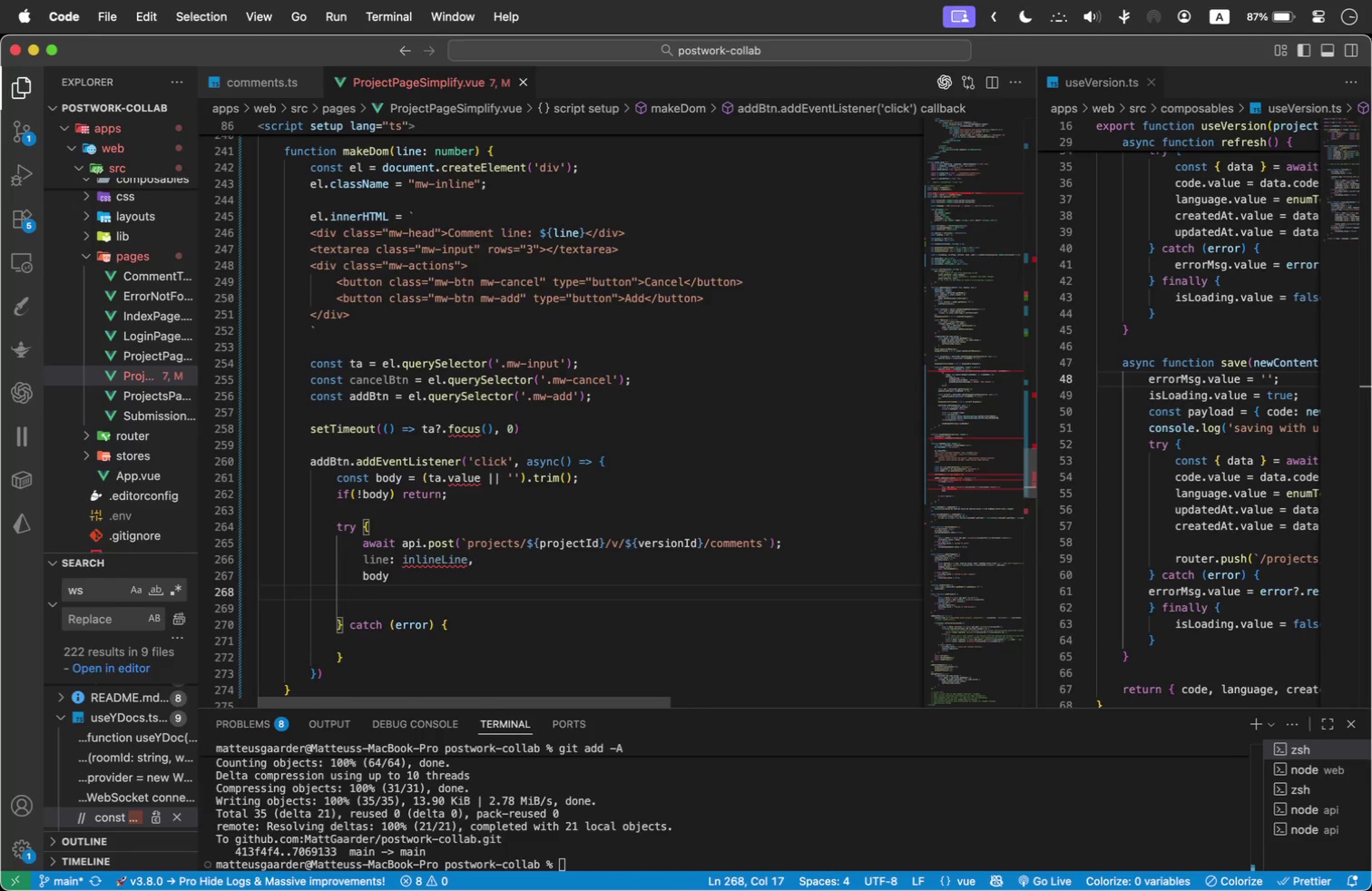 
key(Shift+BracketRight)
 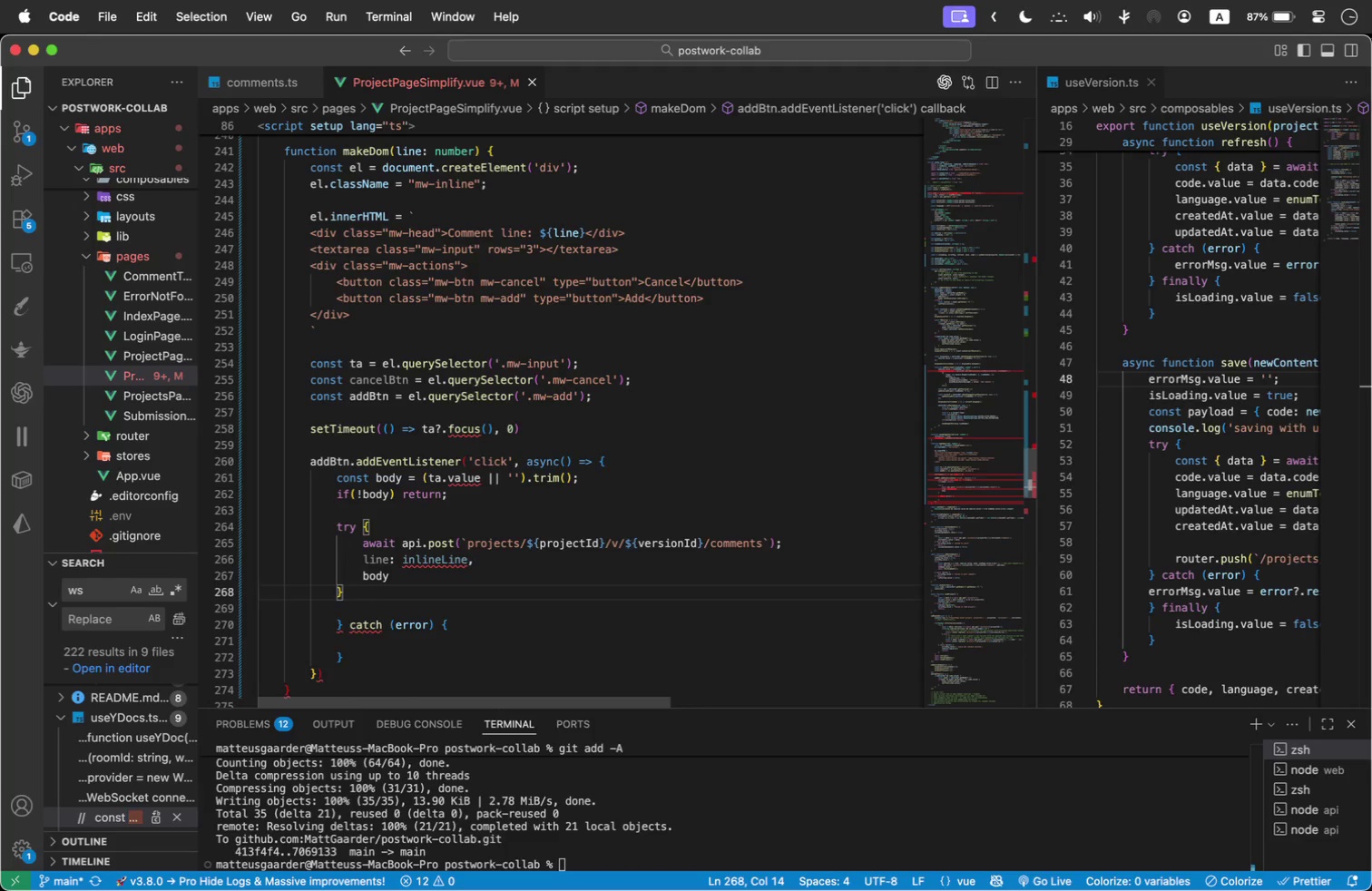 
key(Shift+0)
 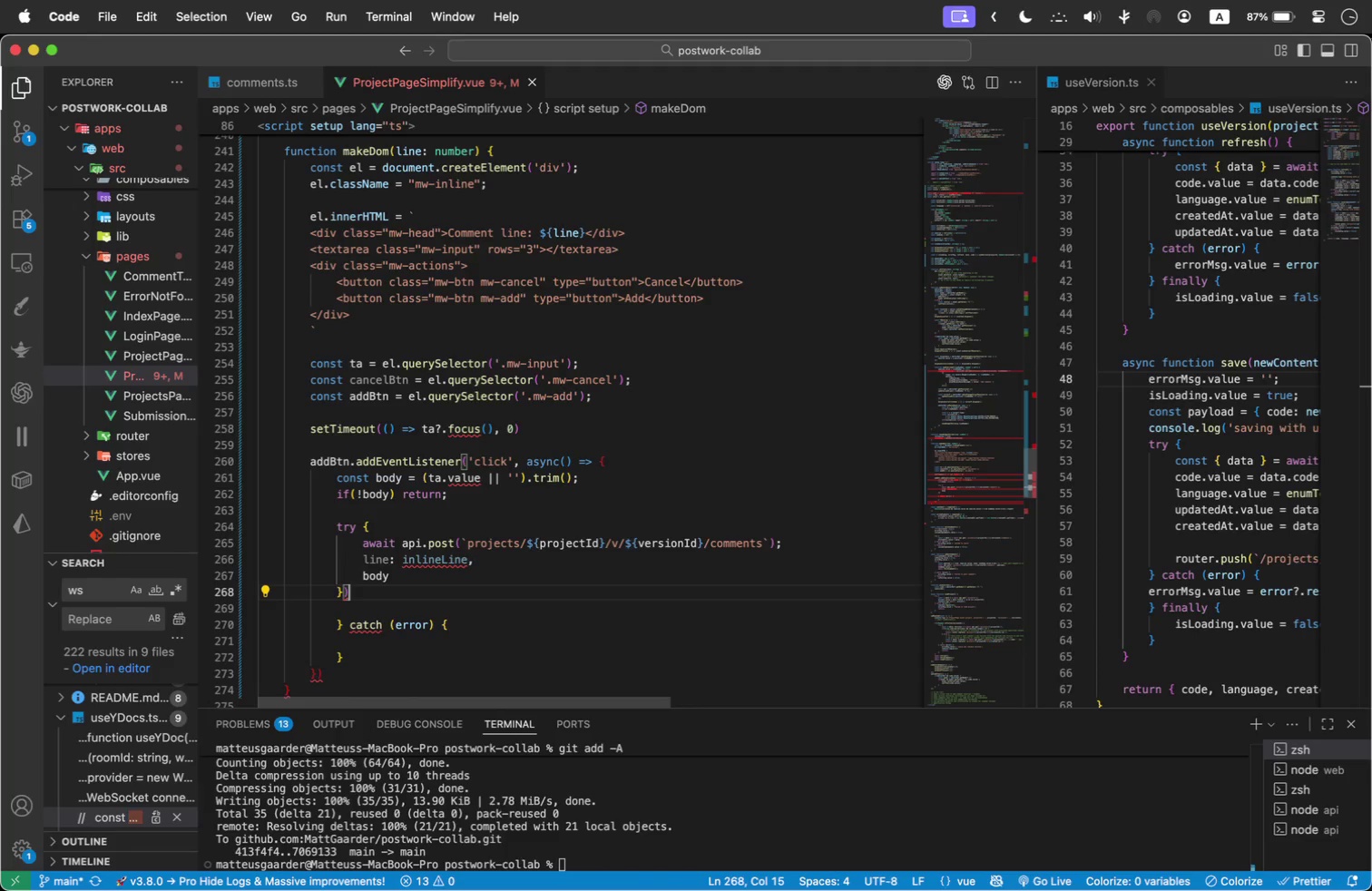 
key(Backspace)
 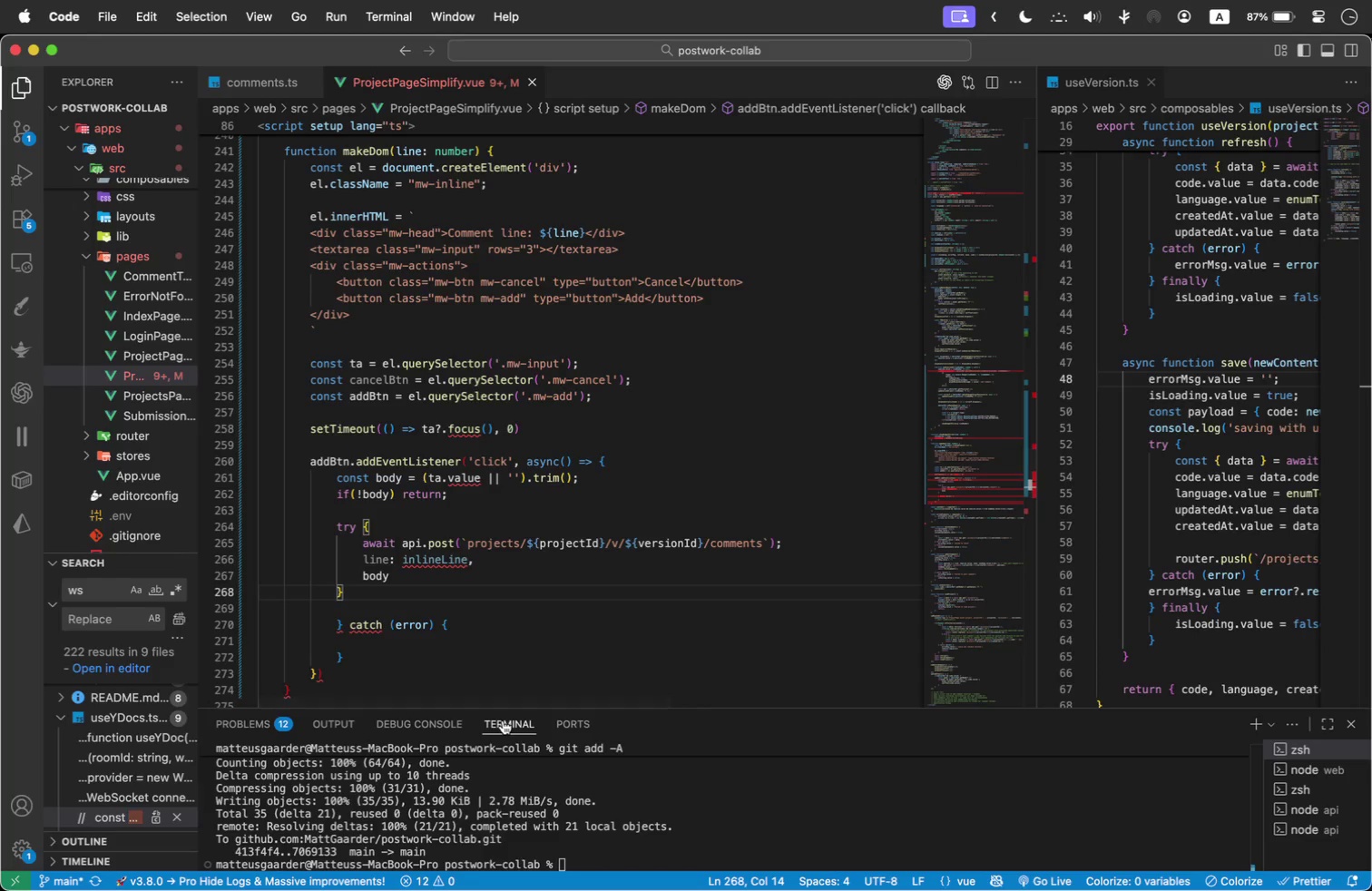 
wait(8.81)
 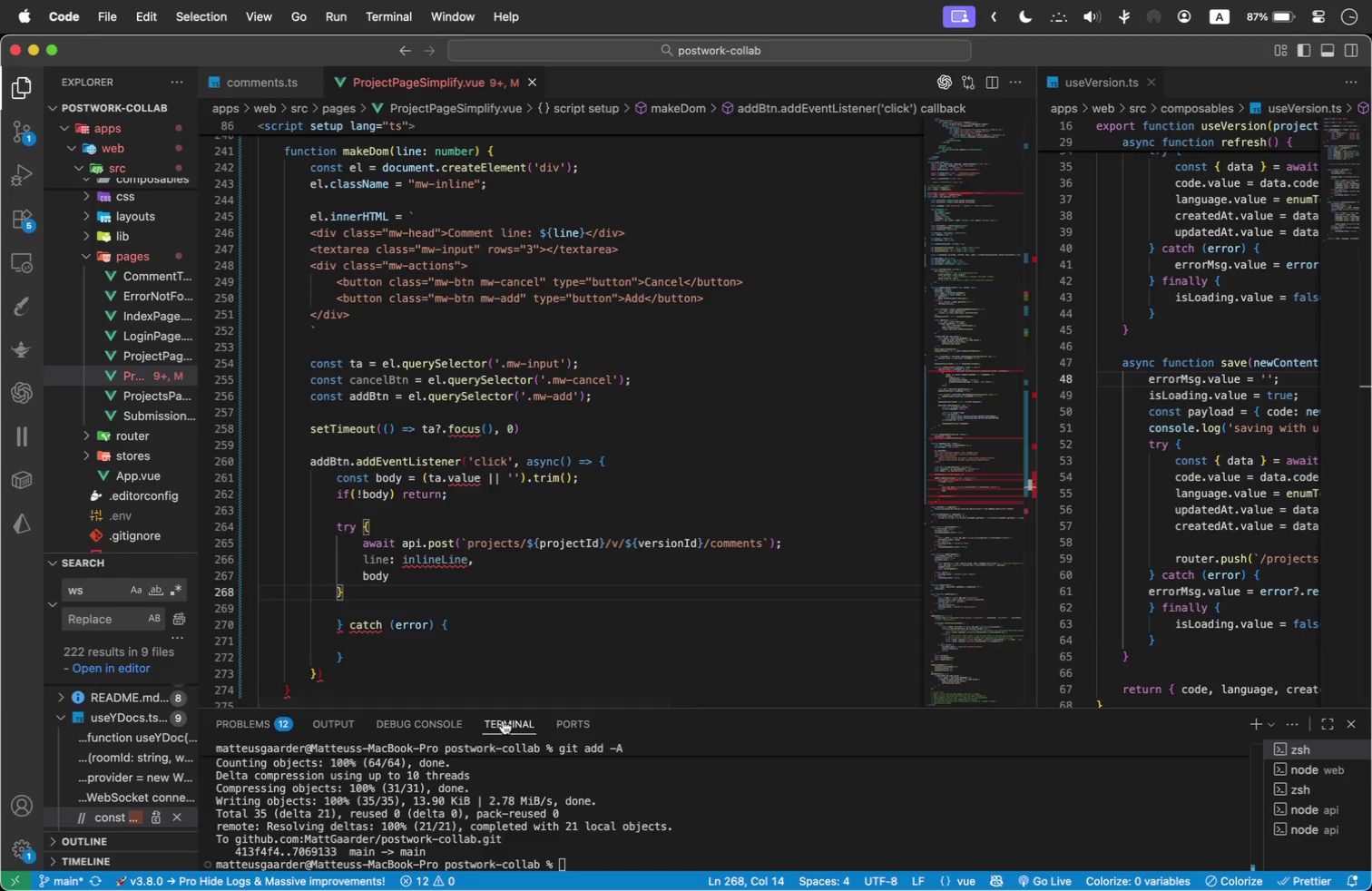 
key(Backspace)
 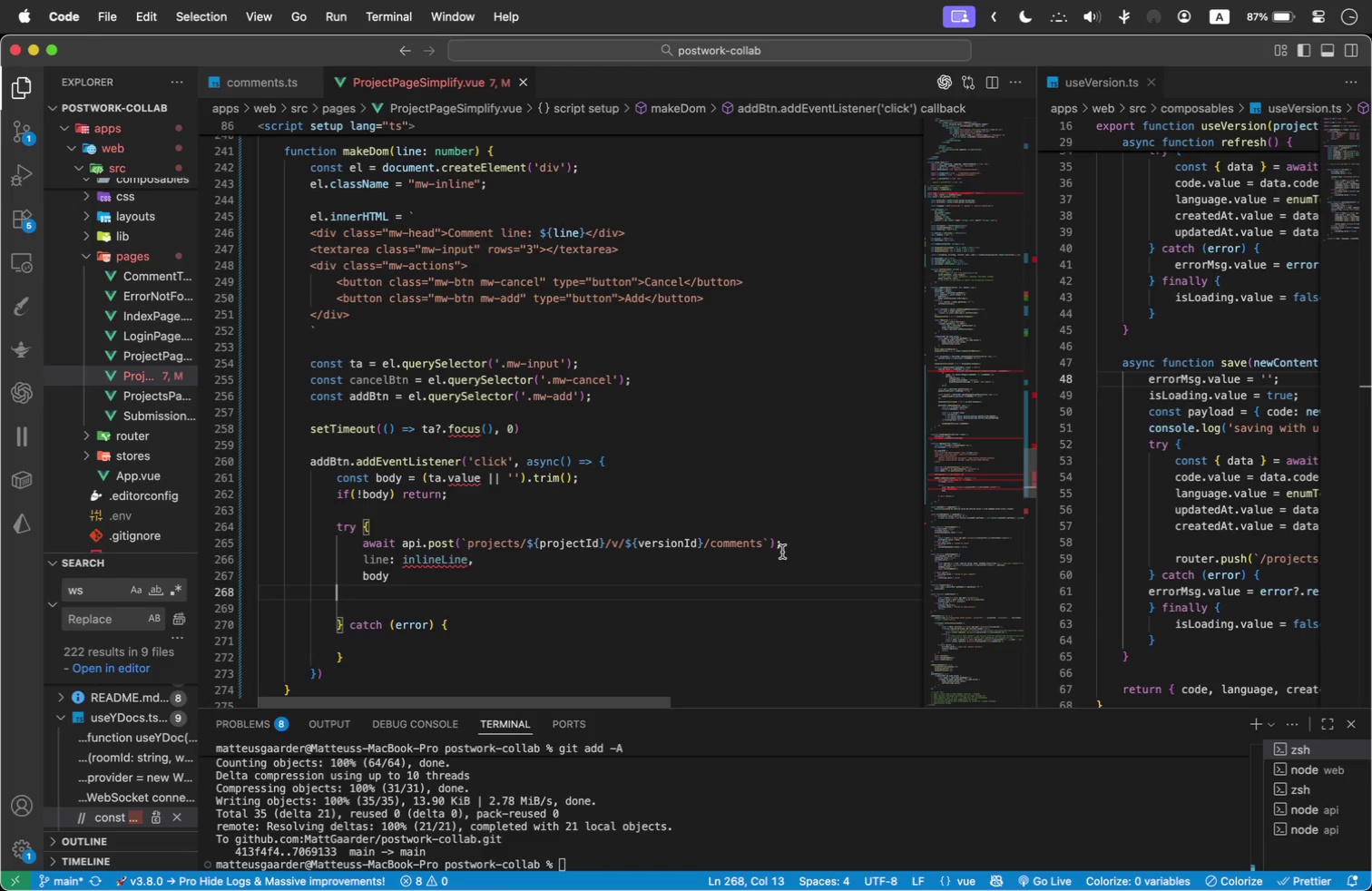 
left_click([775, 541])
 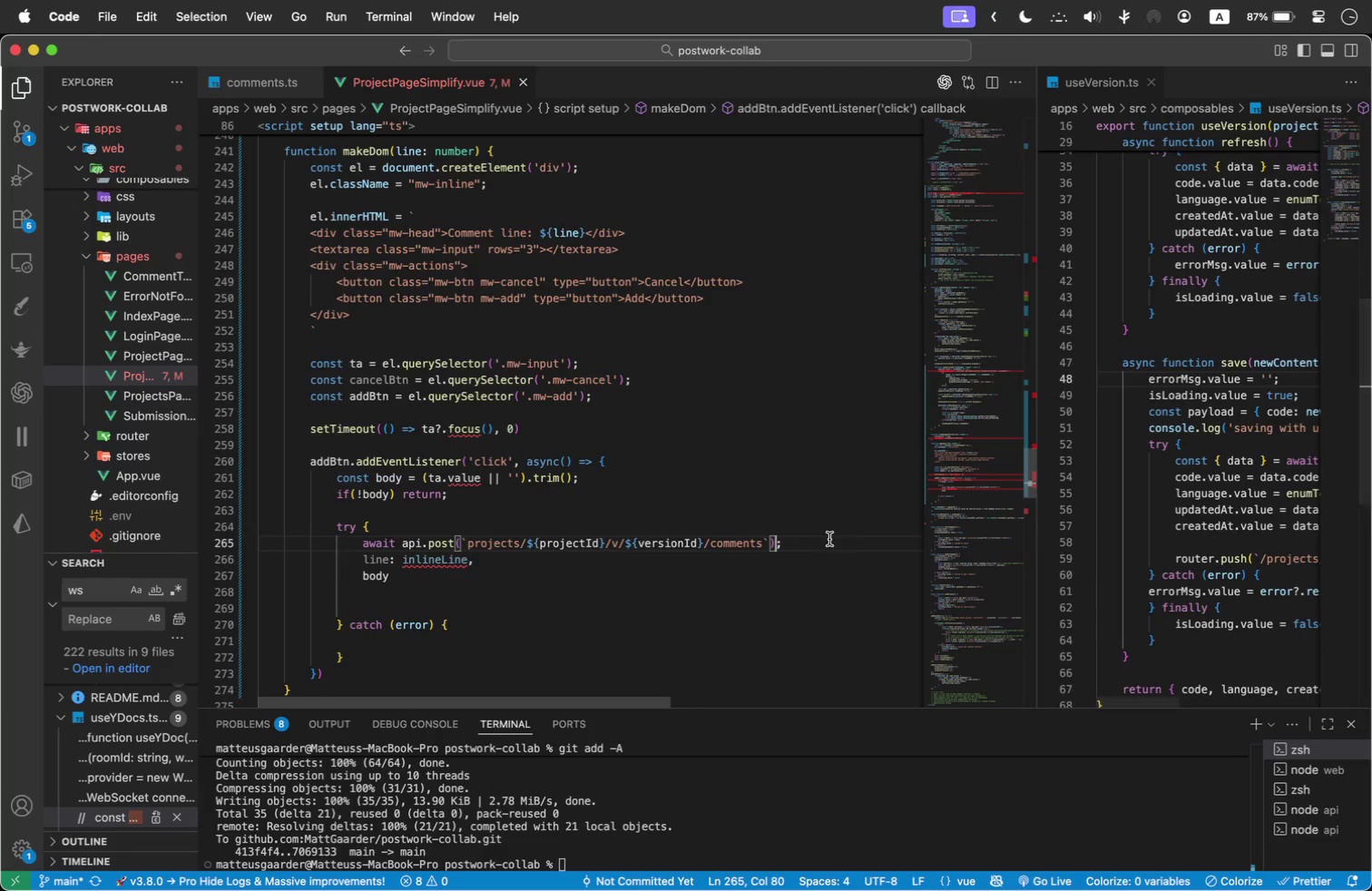 
key(Shift+ArrowRight)
 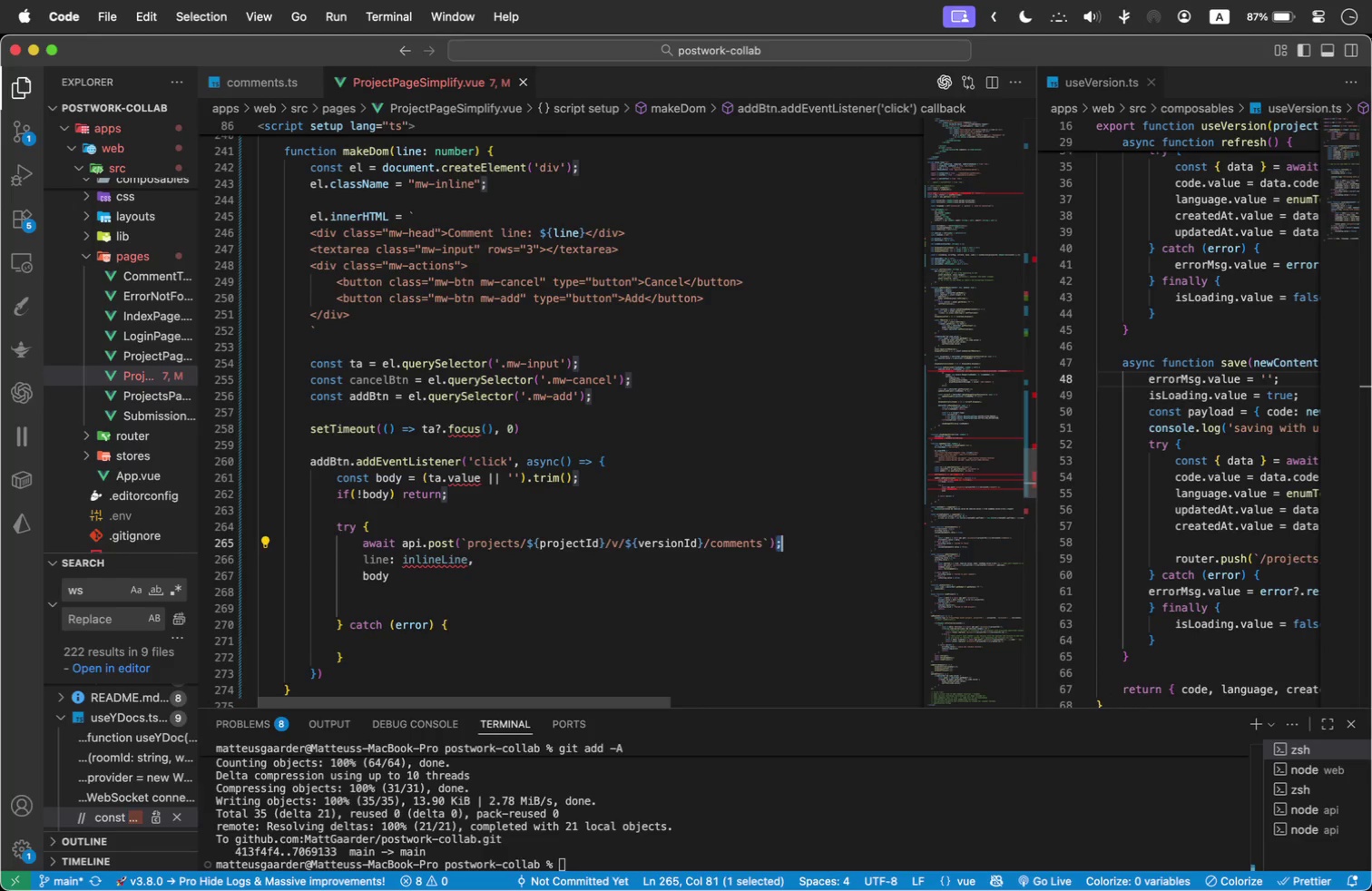 
key(Backspace)
 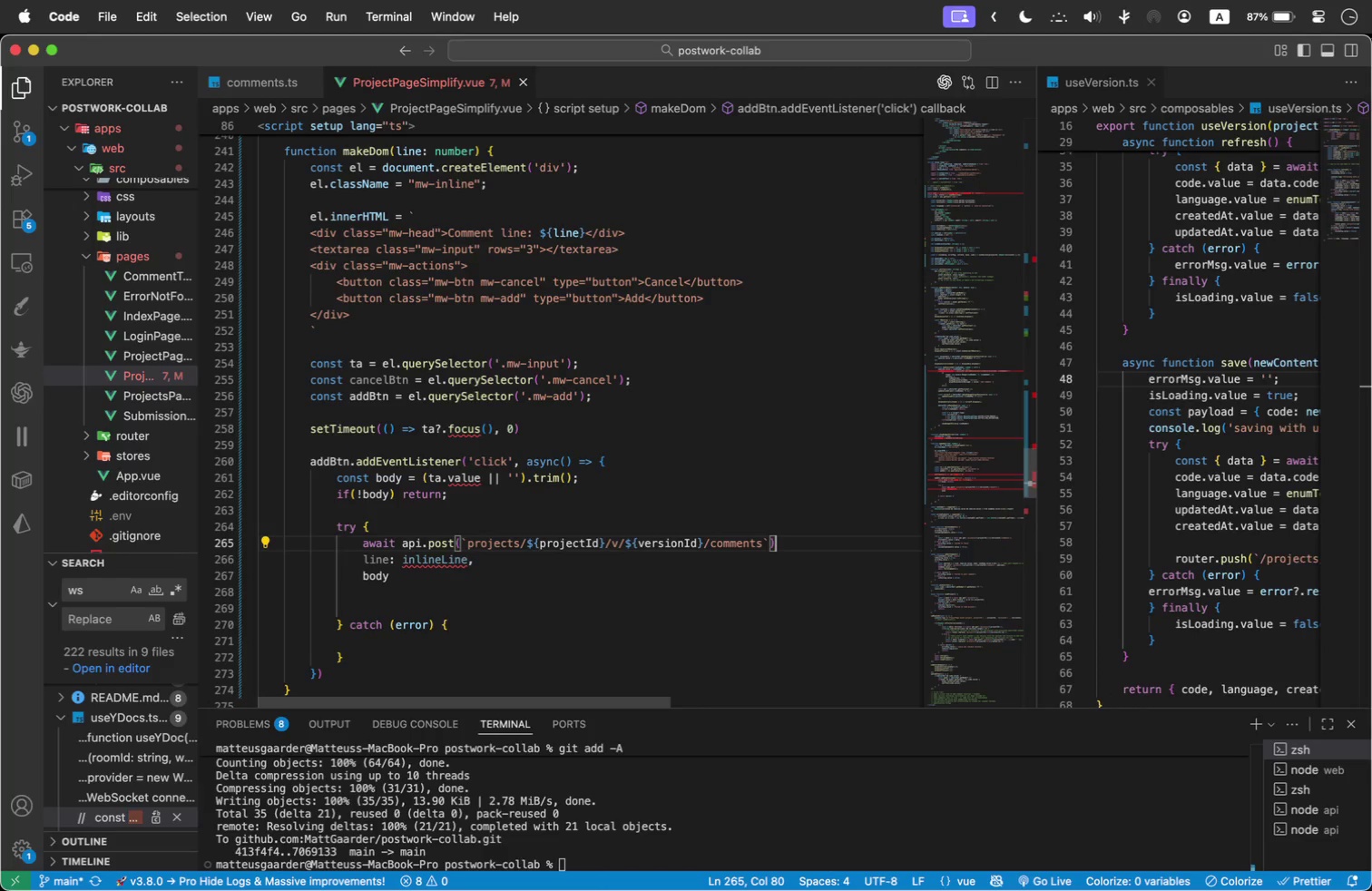 
key(Space)
 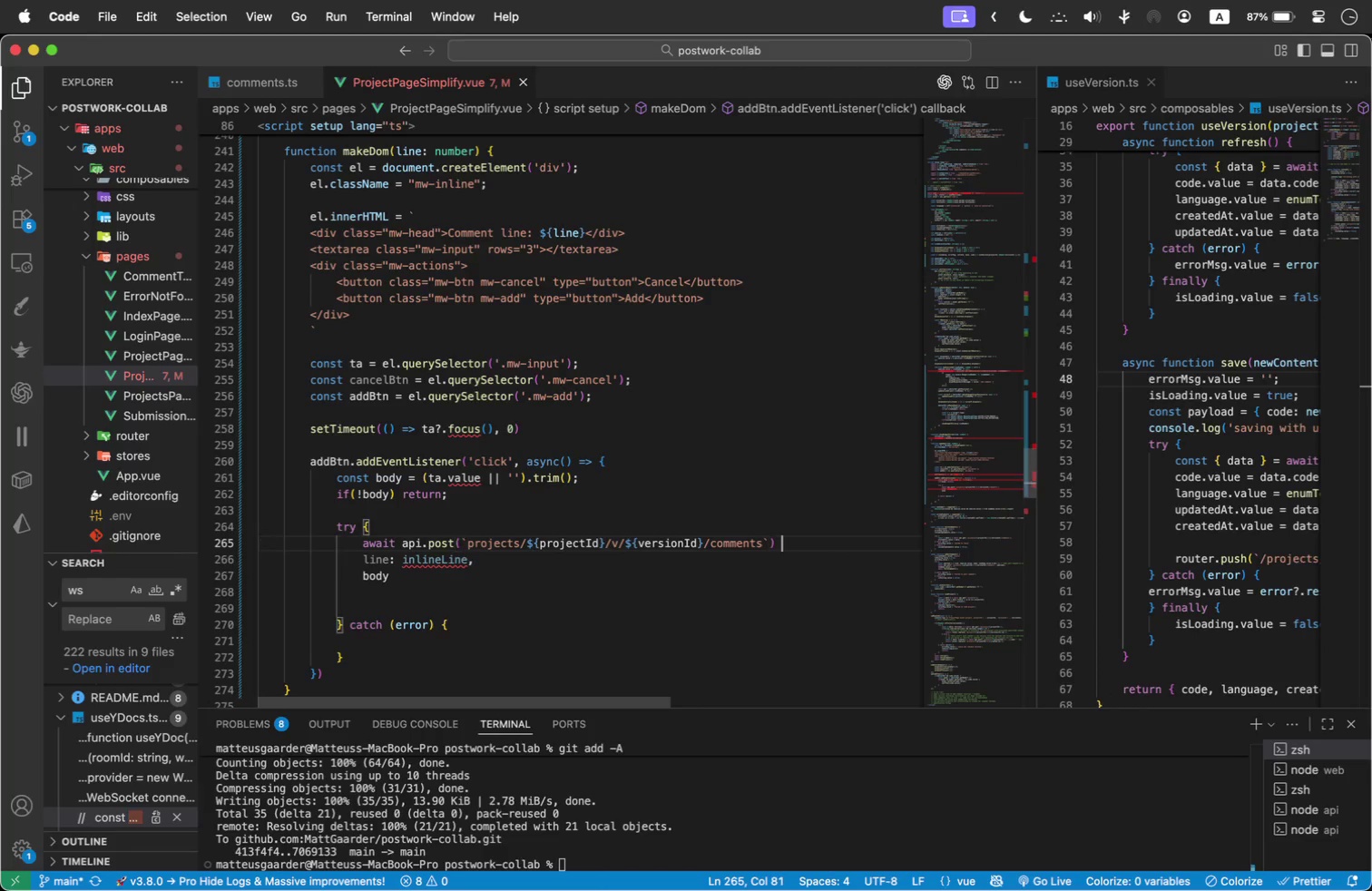 
key(Shift+BracketLeft)
 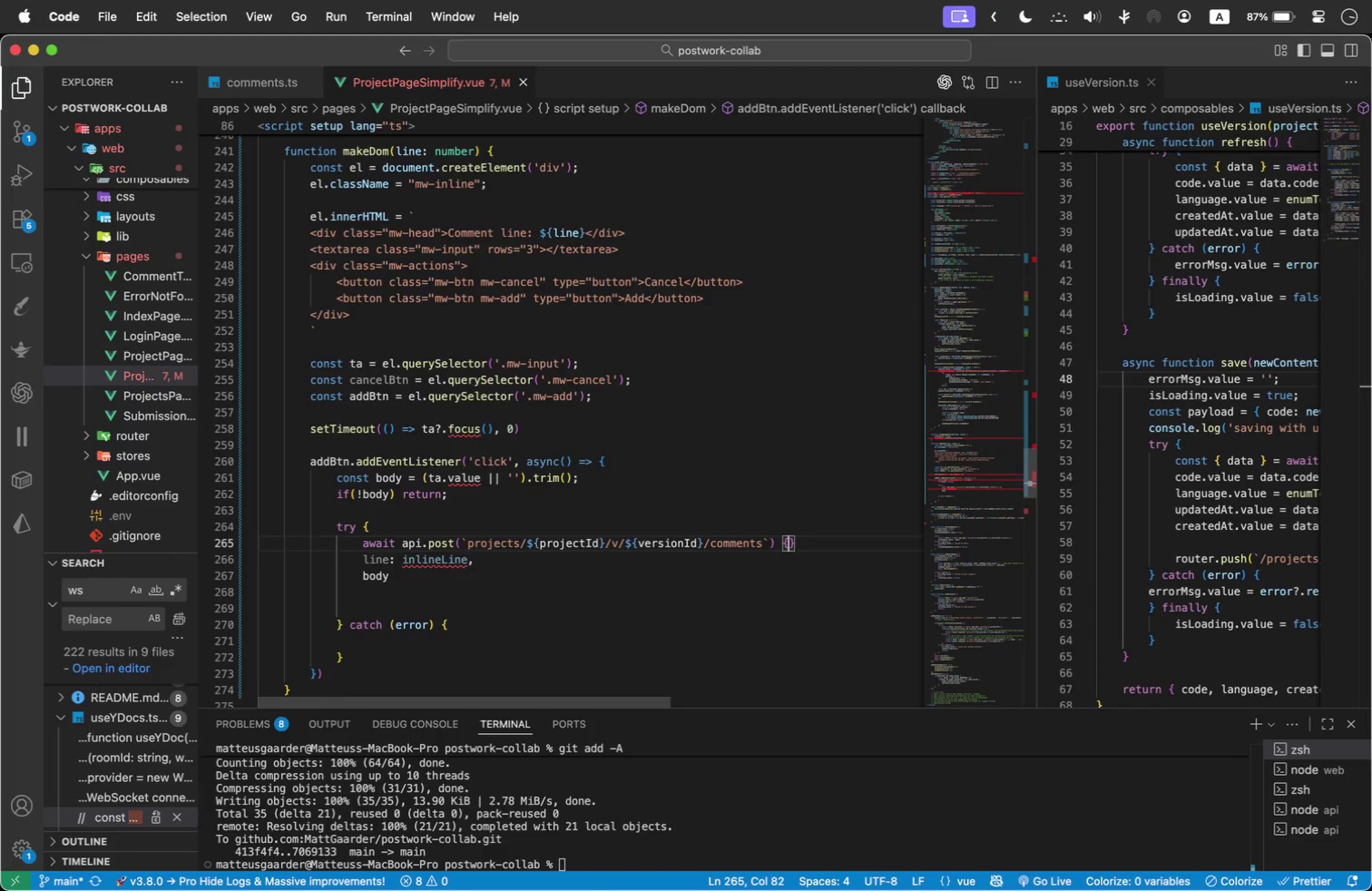 
key(Enter)
 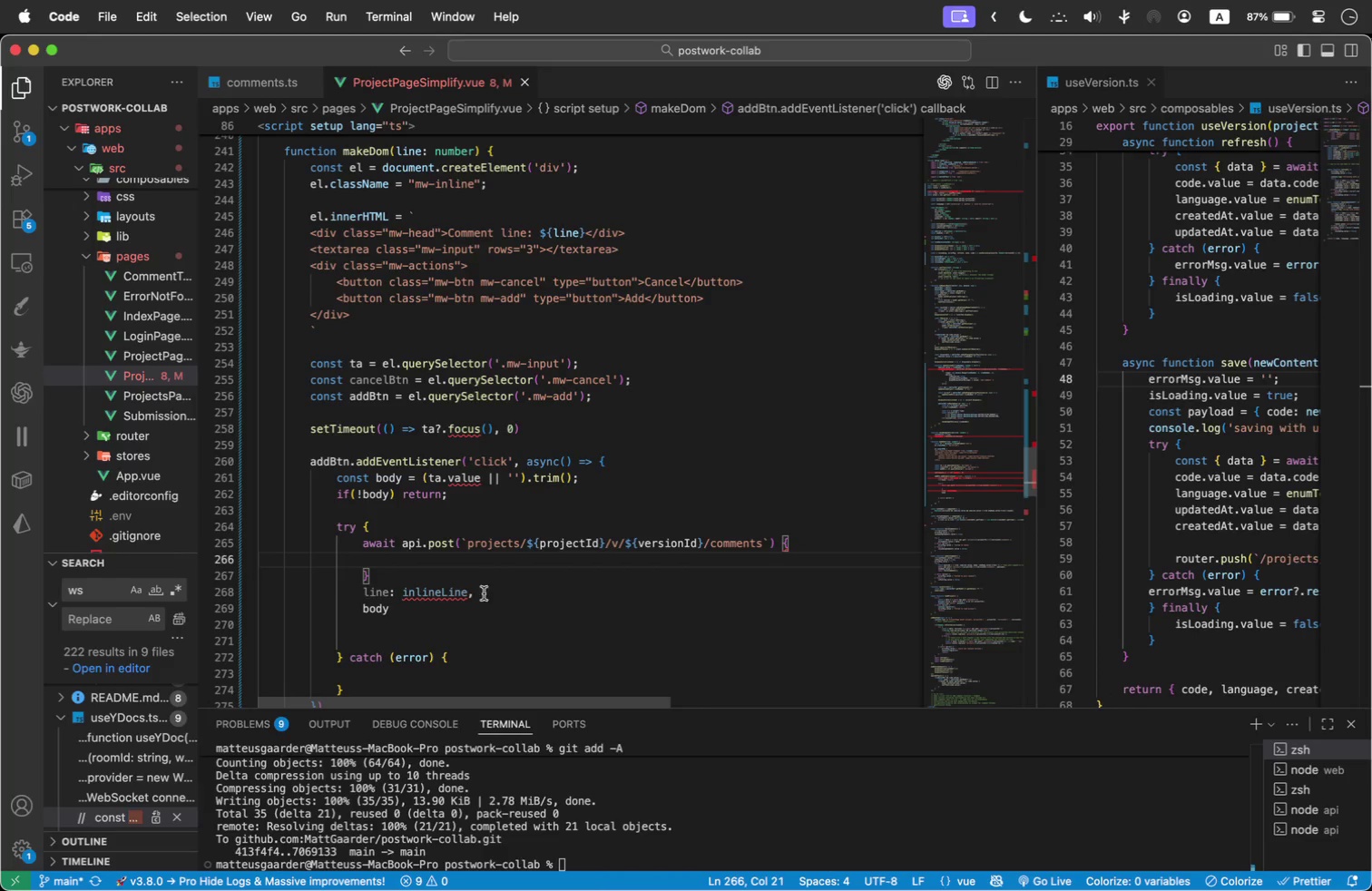 
left_click_drag(start_coordinate=[426, 607], to_coordinate=[239, 599])
 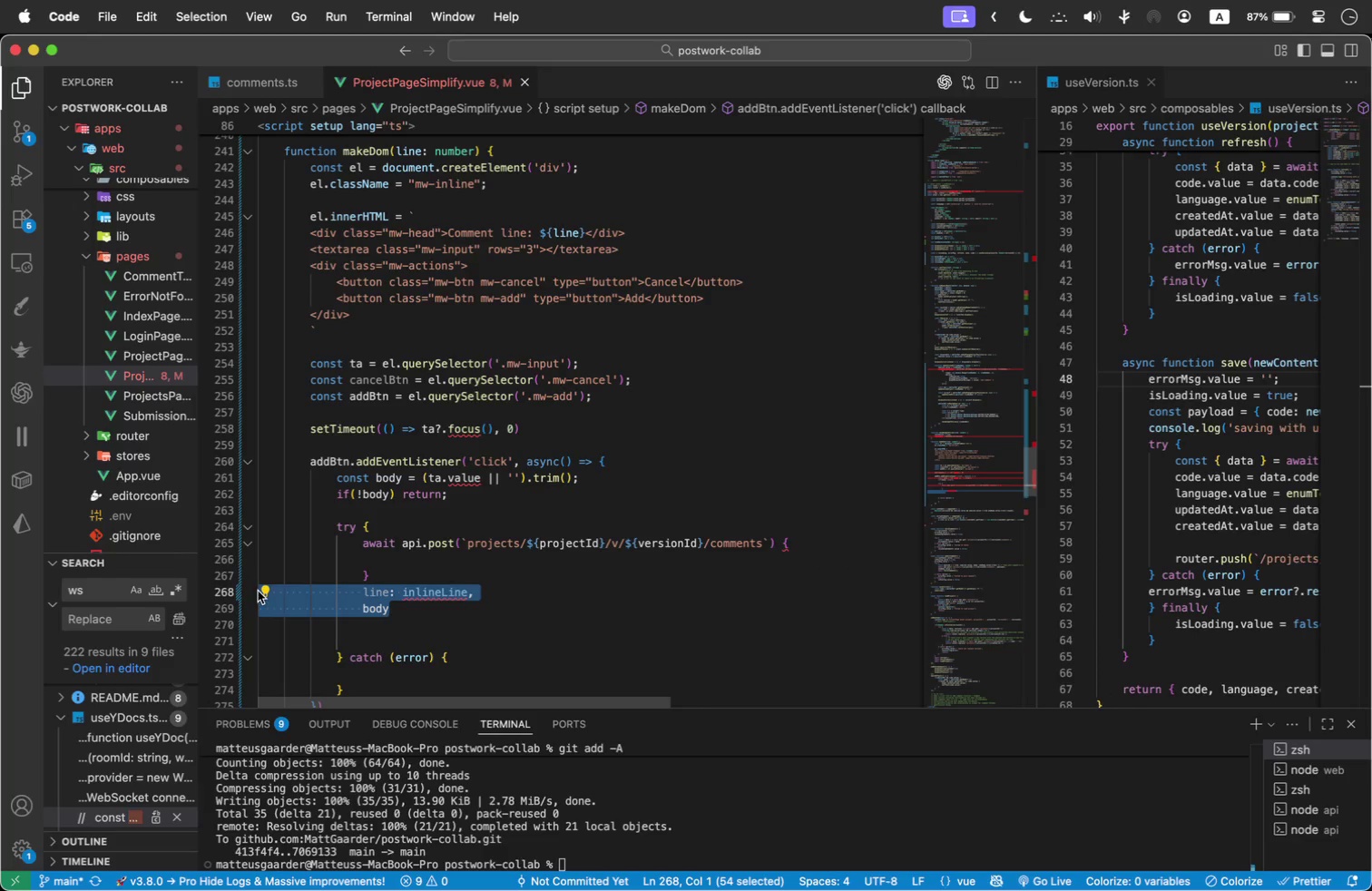 
key(Meta+X)
 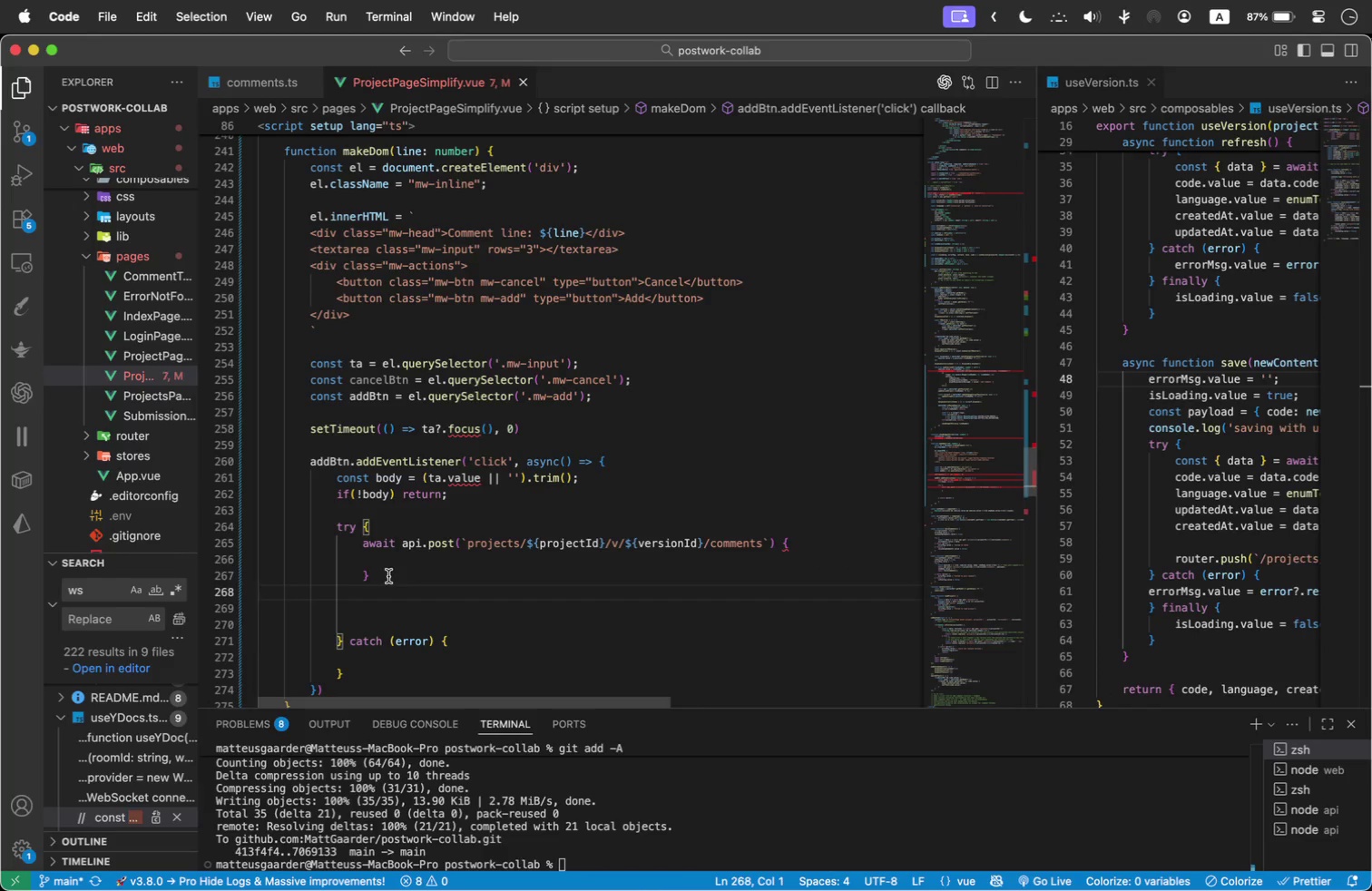 
left_click([404, 552])
 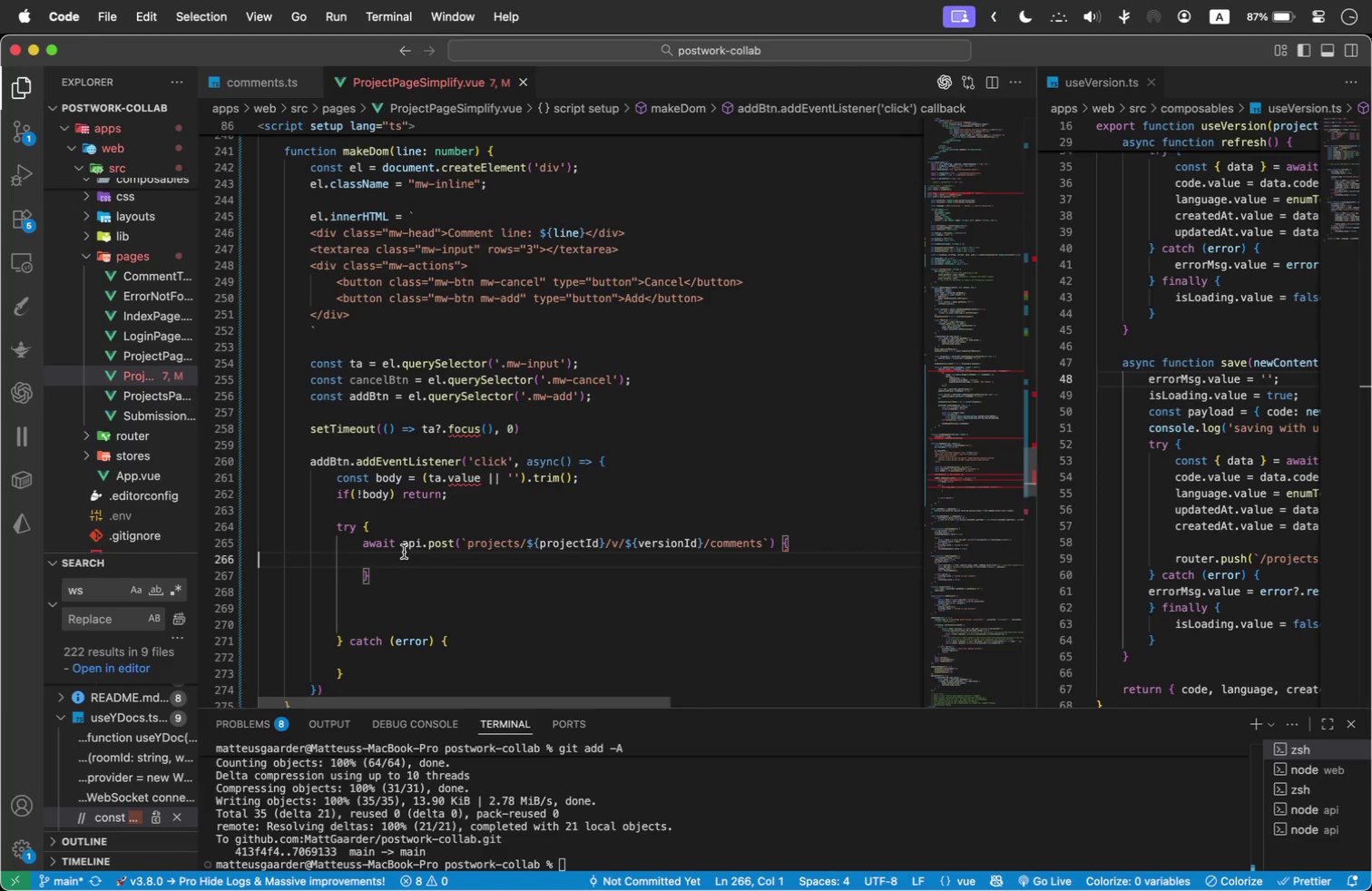 
key(Tab)
 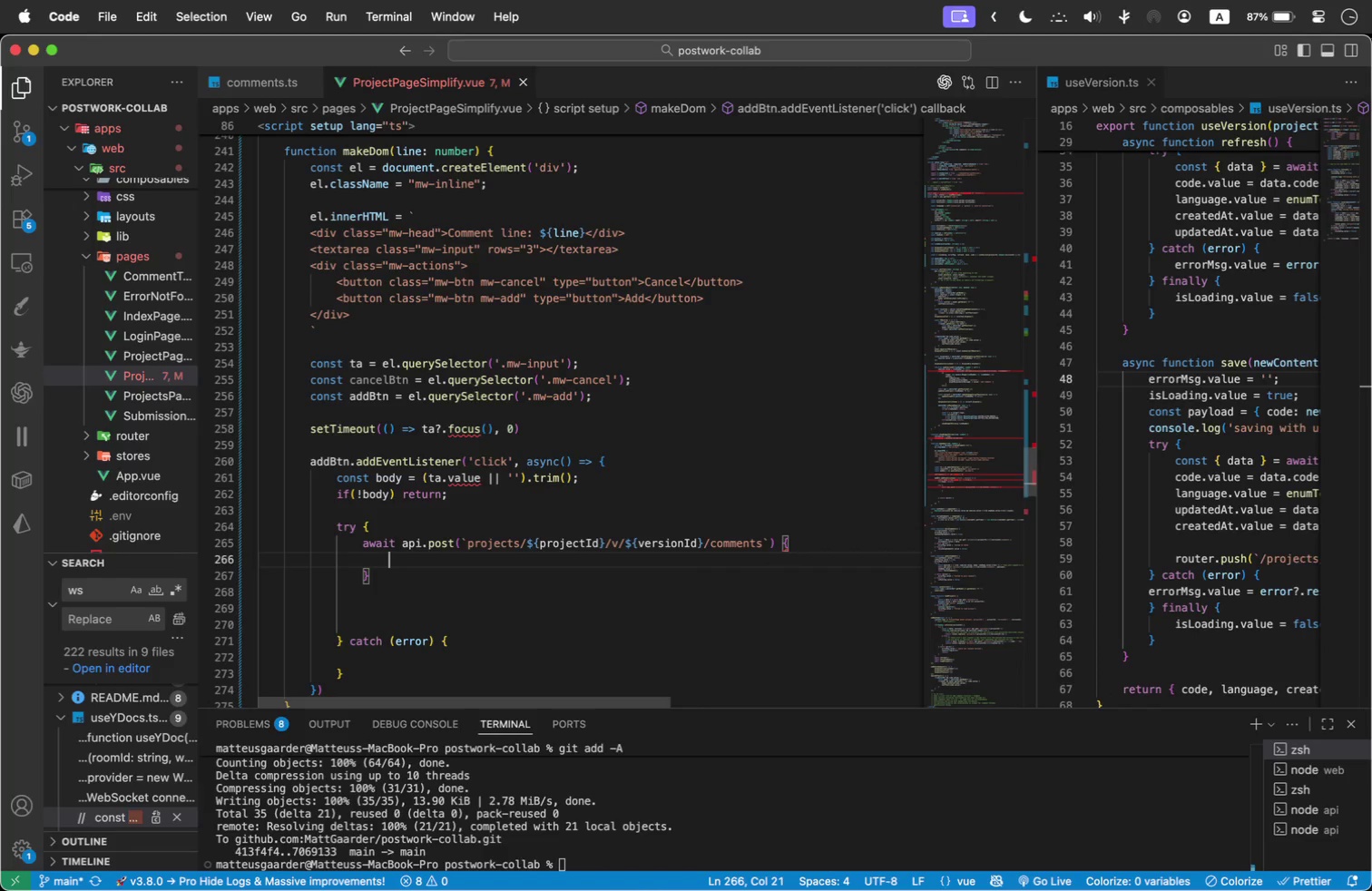 
key(Meta+V)
 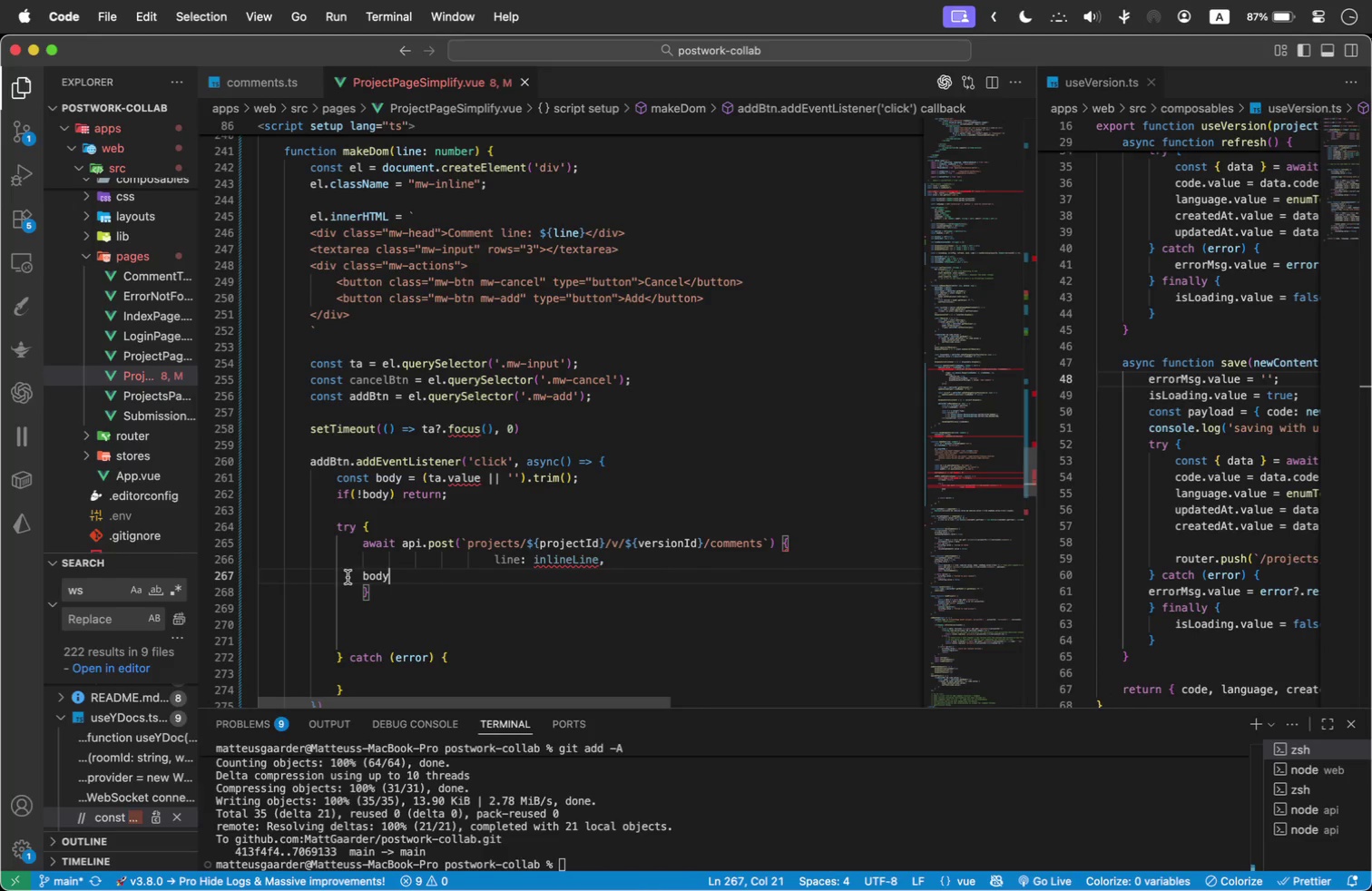 
left_click([363, 576])
 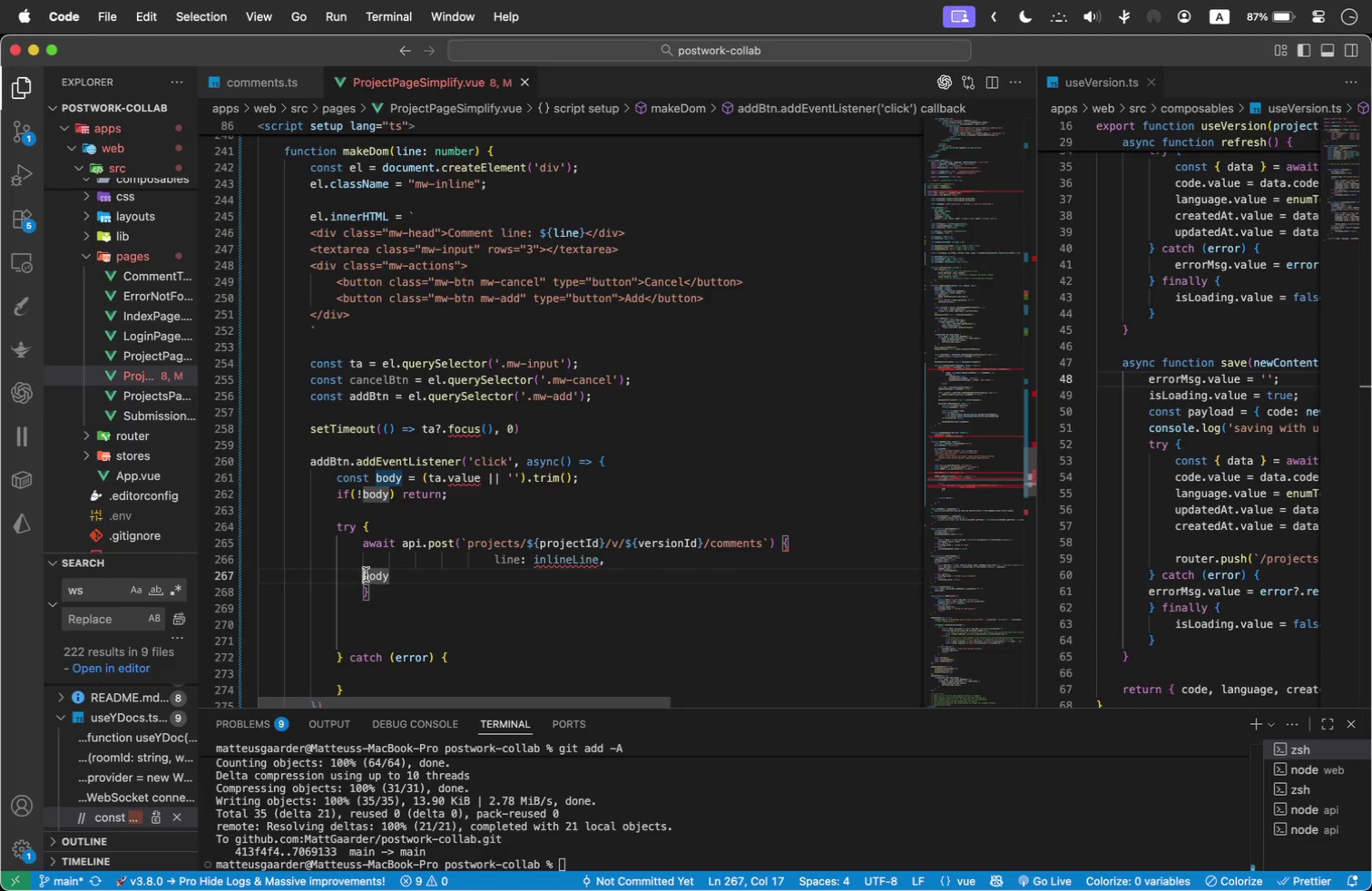 
key(Tab)
 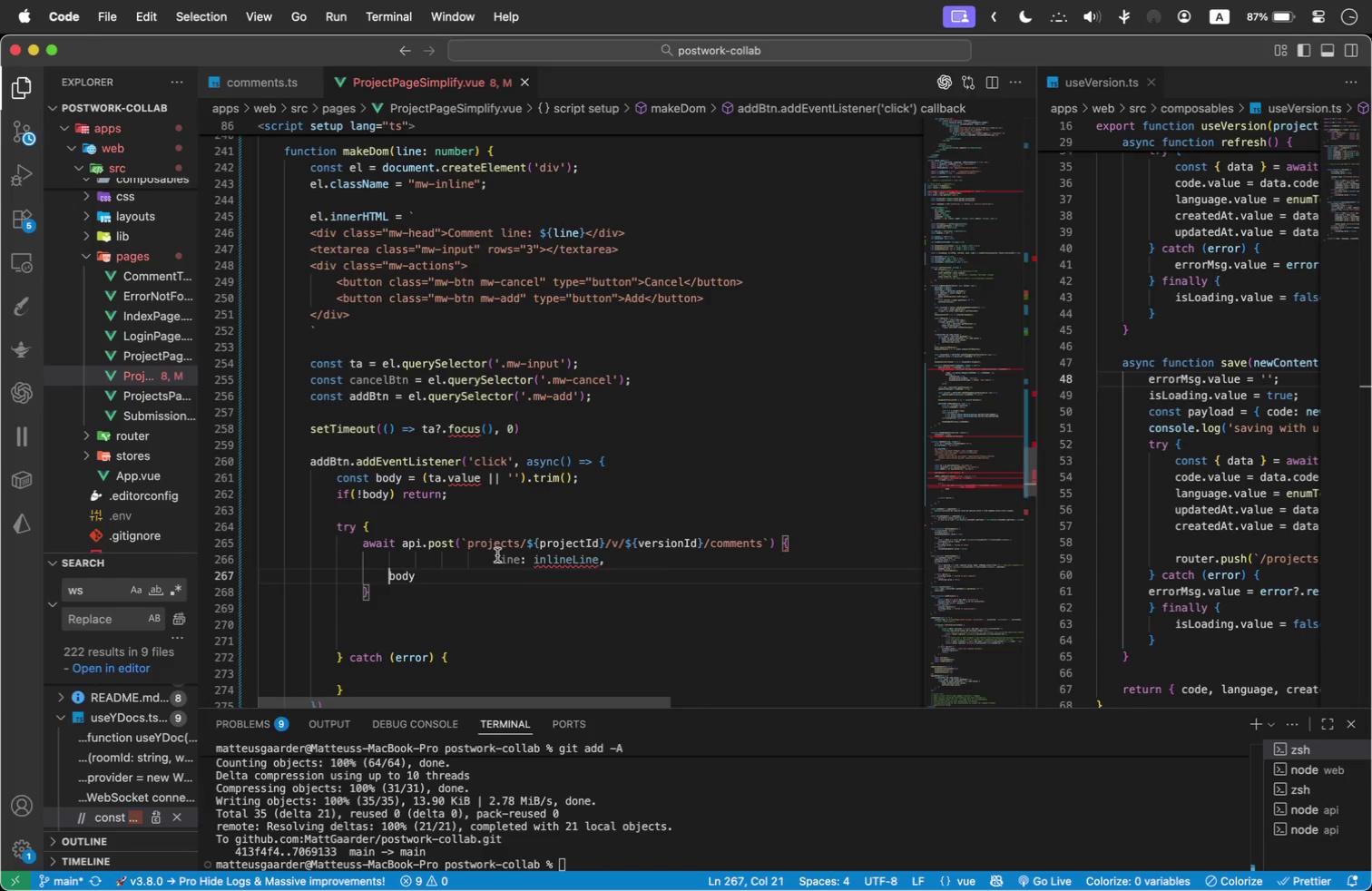 
left_click([497, 555])
 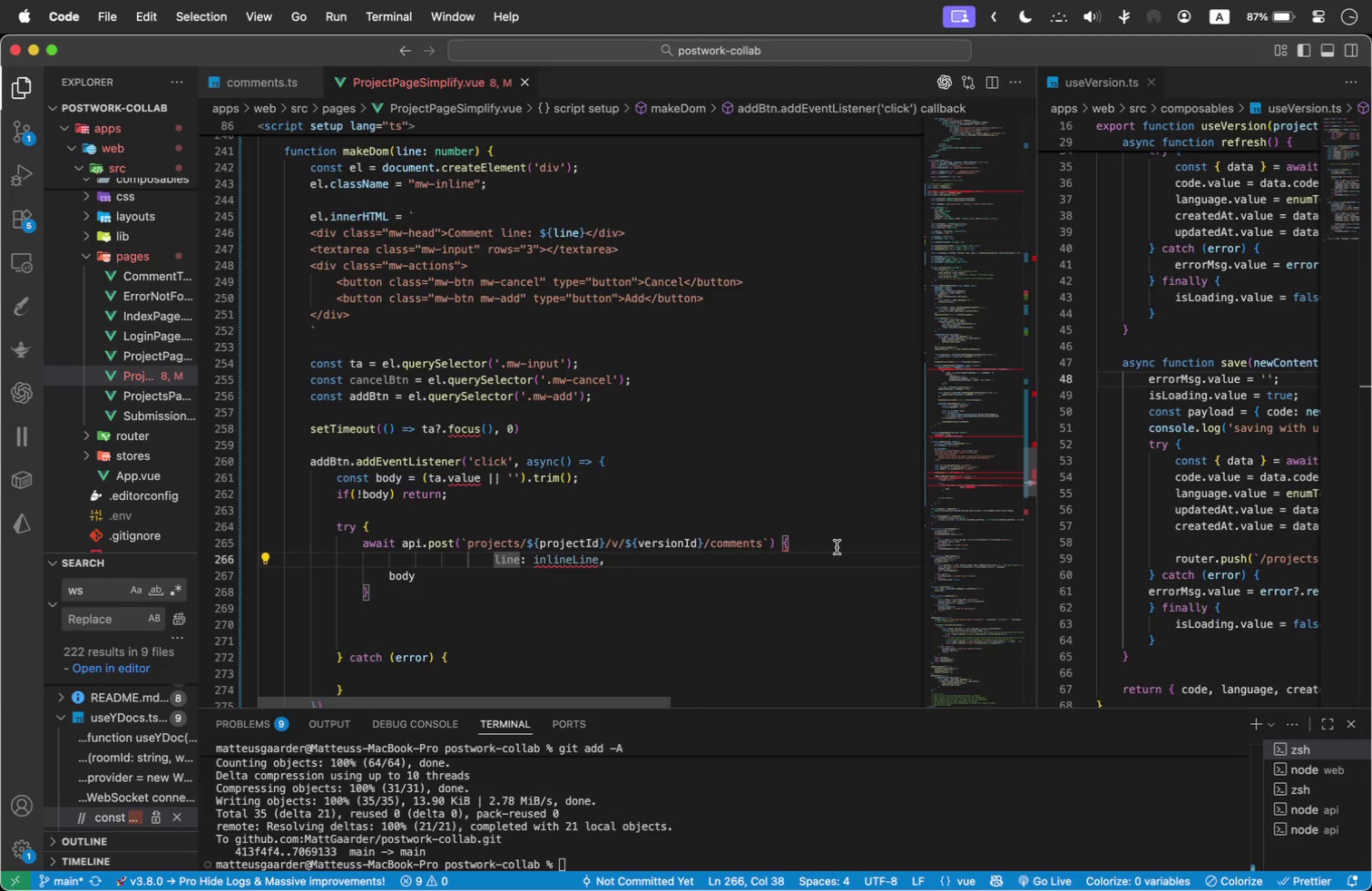 
key(ArrowLeft)
 